 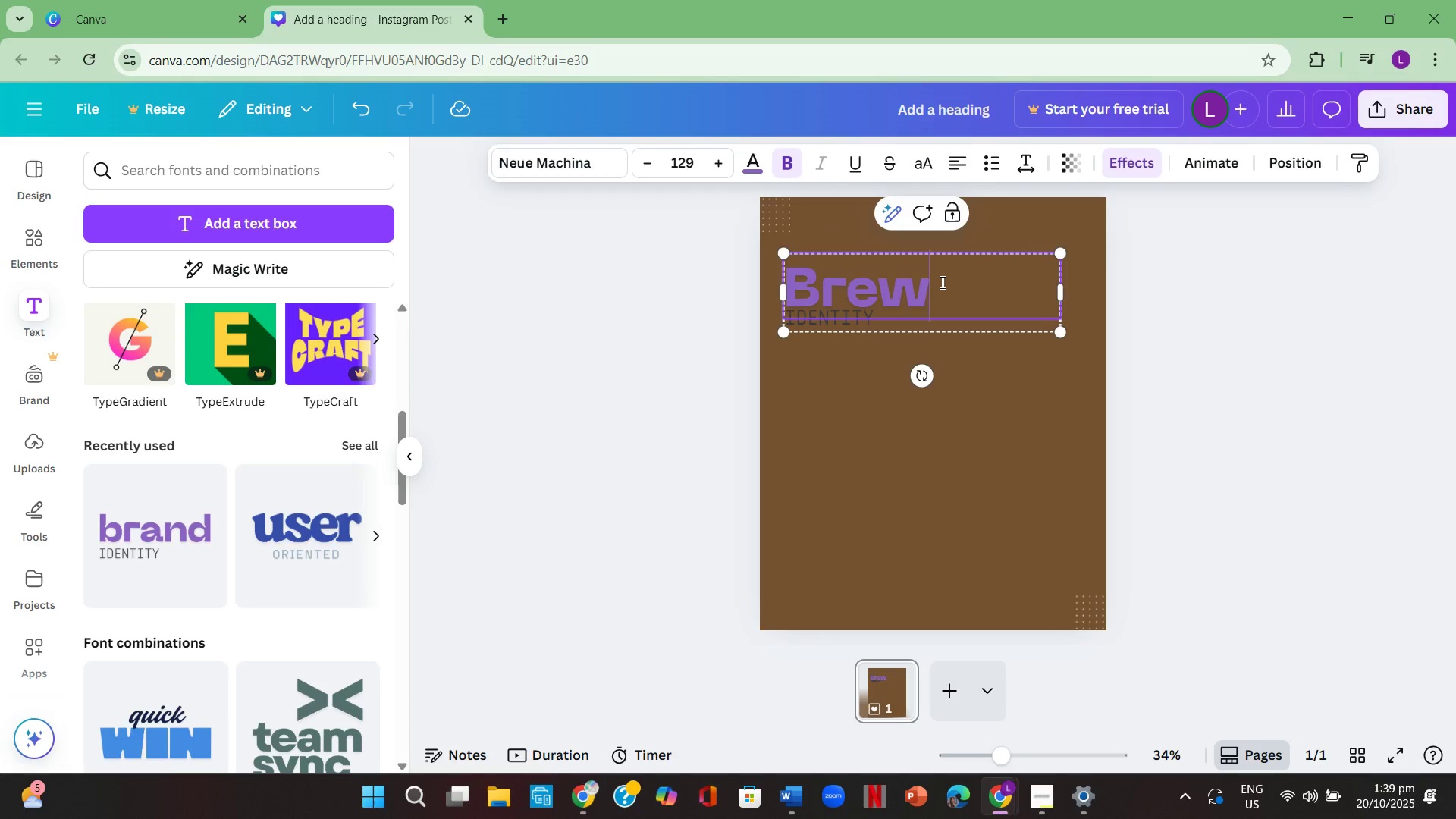 
type(- tiful )
 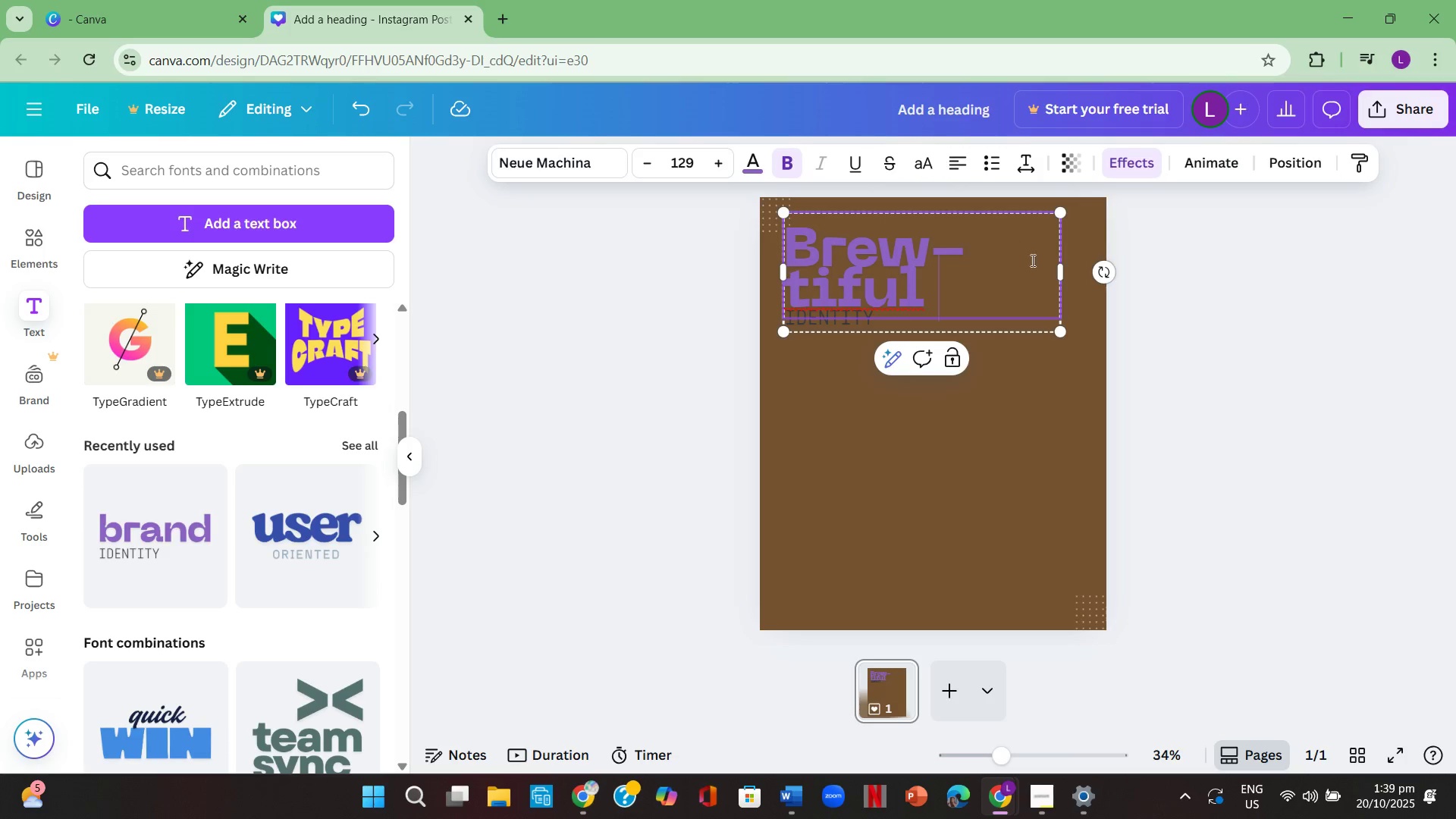 
left_click_drag(start_coordinate=[1062, 271], to_coordinate=[1101, 315])
 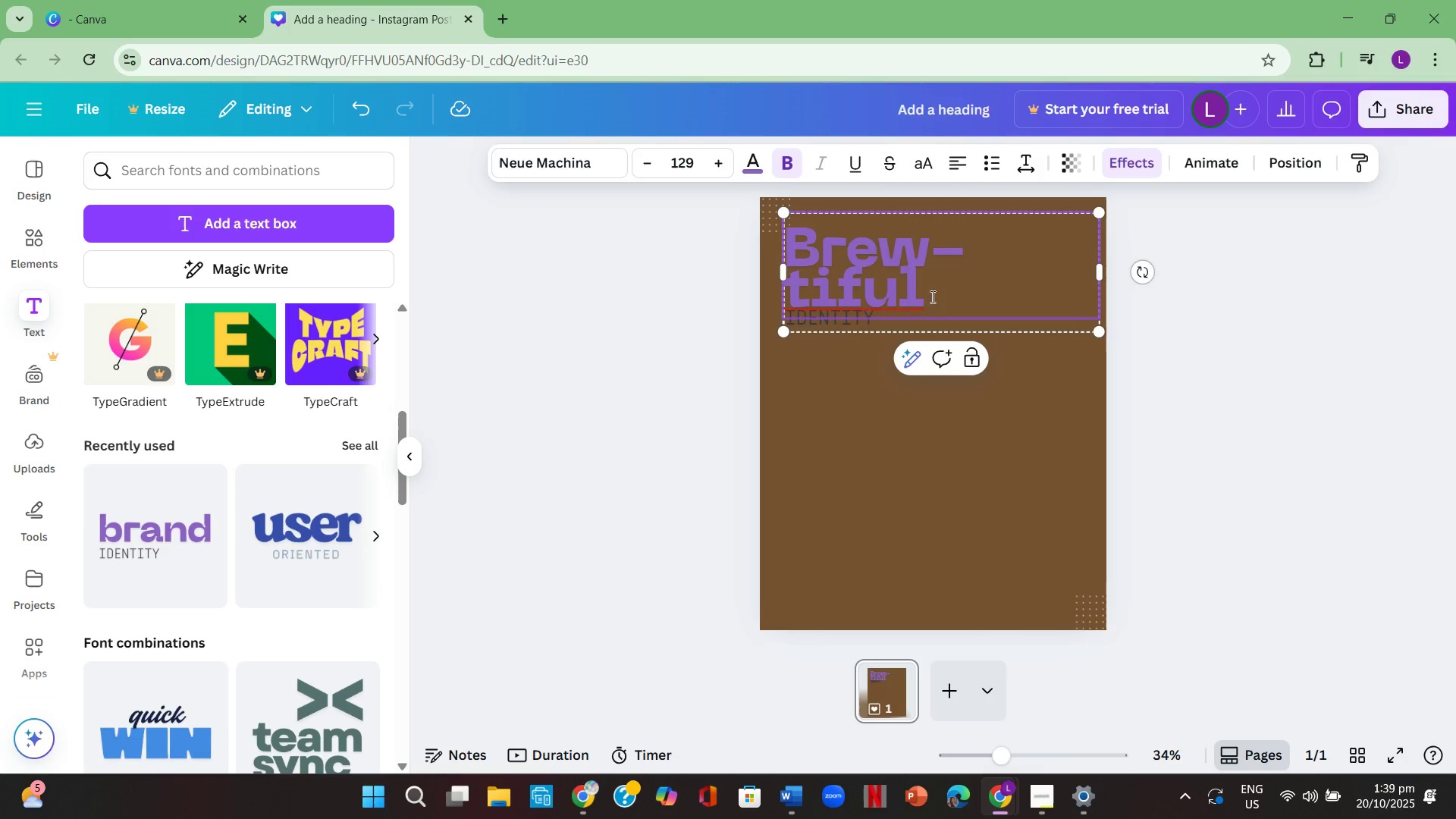 
left_click([931, 297])
 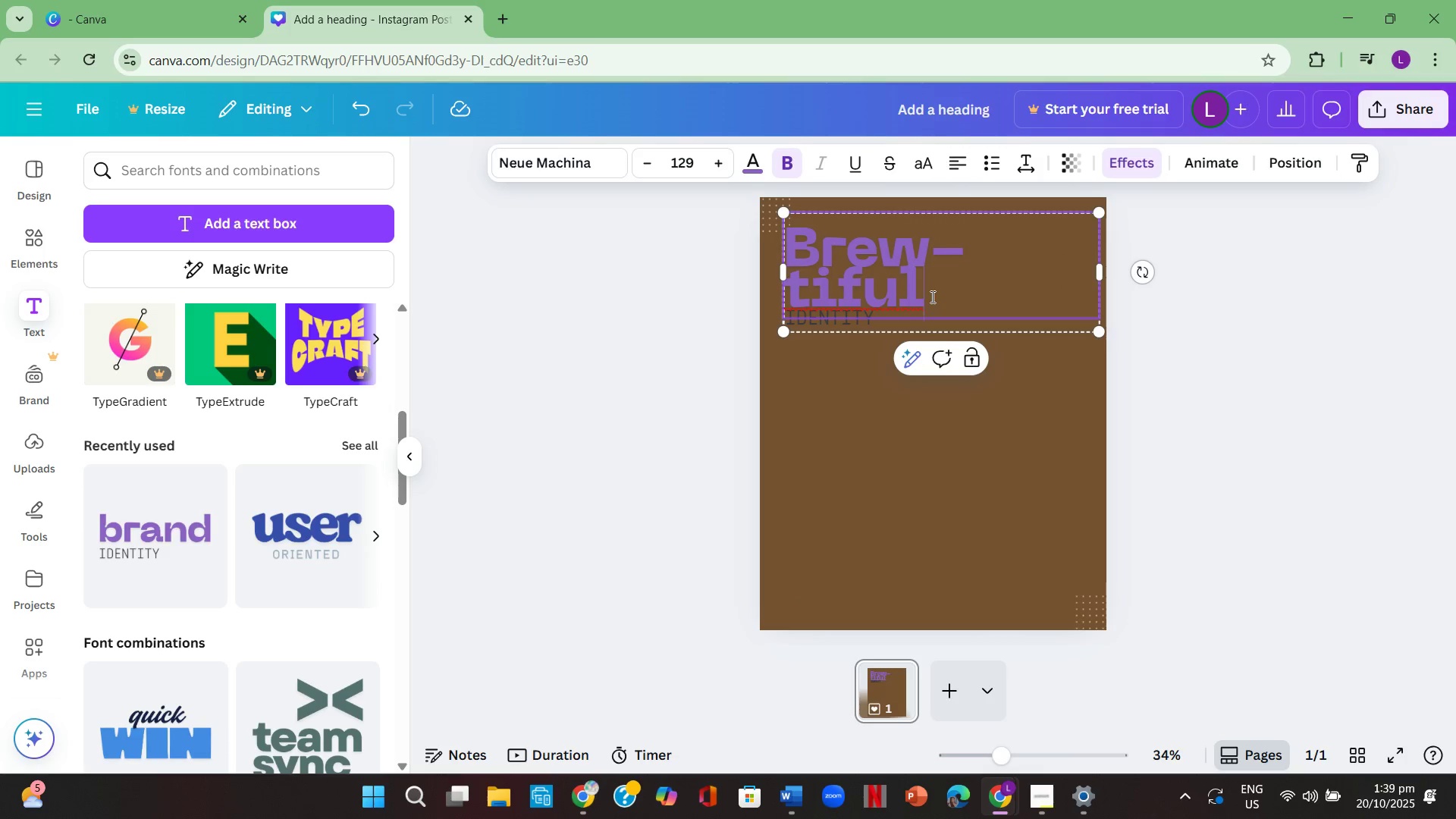 
left_click_drag(start_coordinate=[931, 297], to_coordinate=[820, 243])
 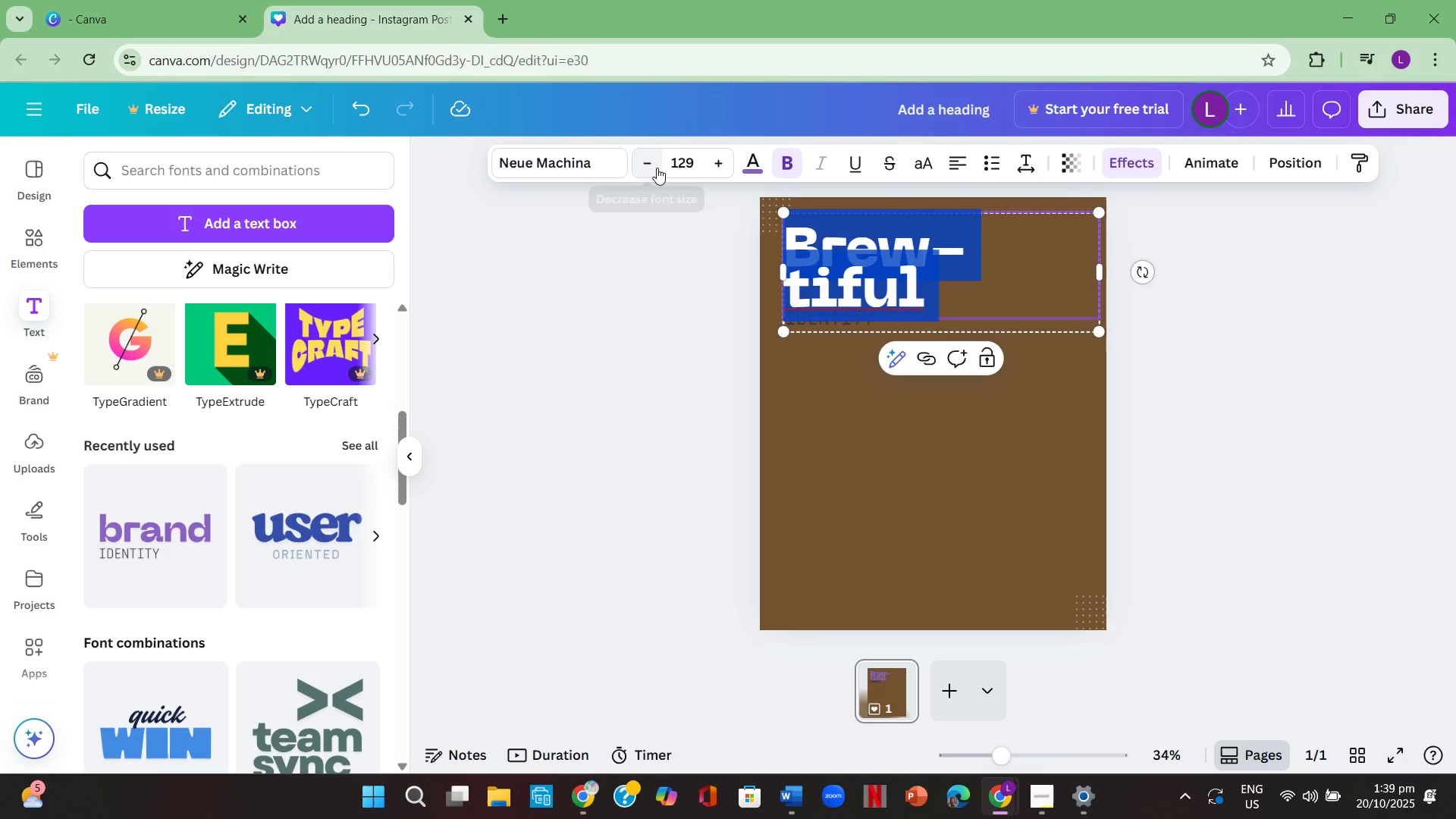 
double_click([656, 168])
 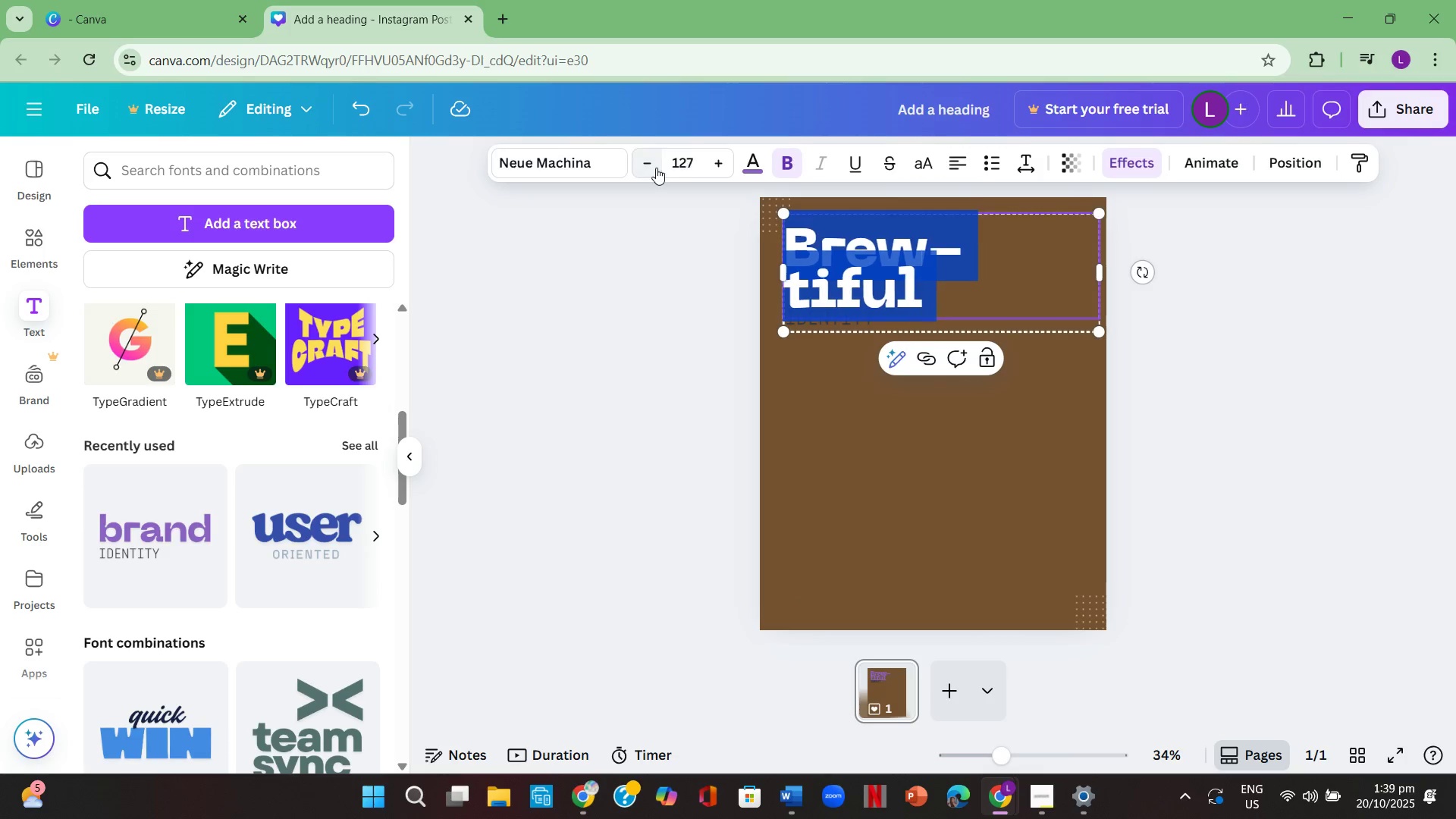 
triple_click([656, 168])
 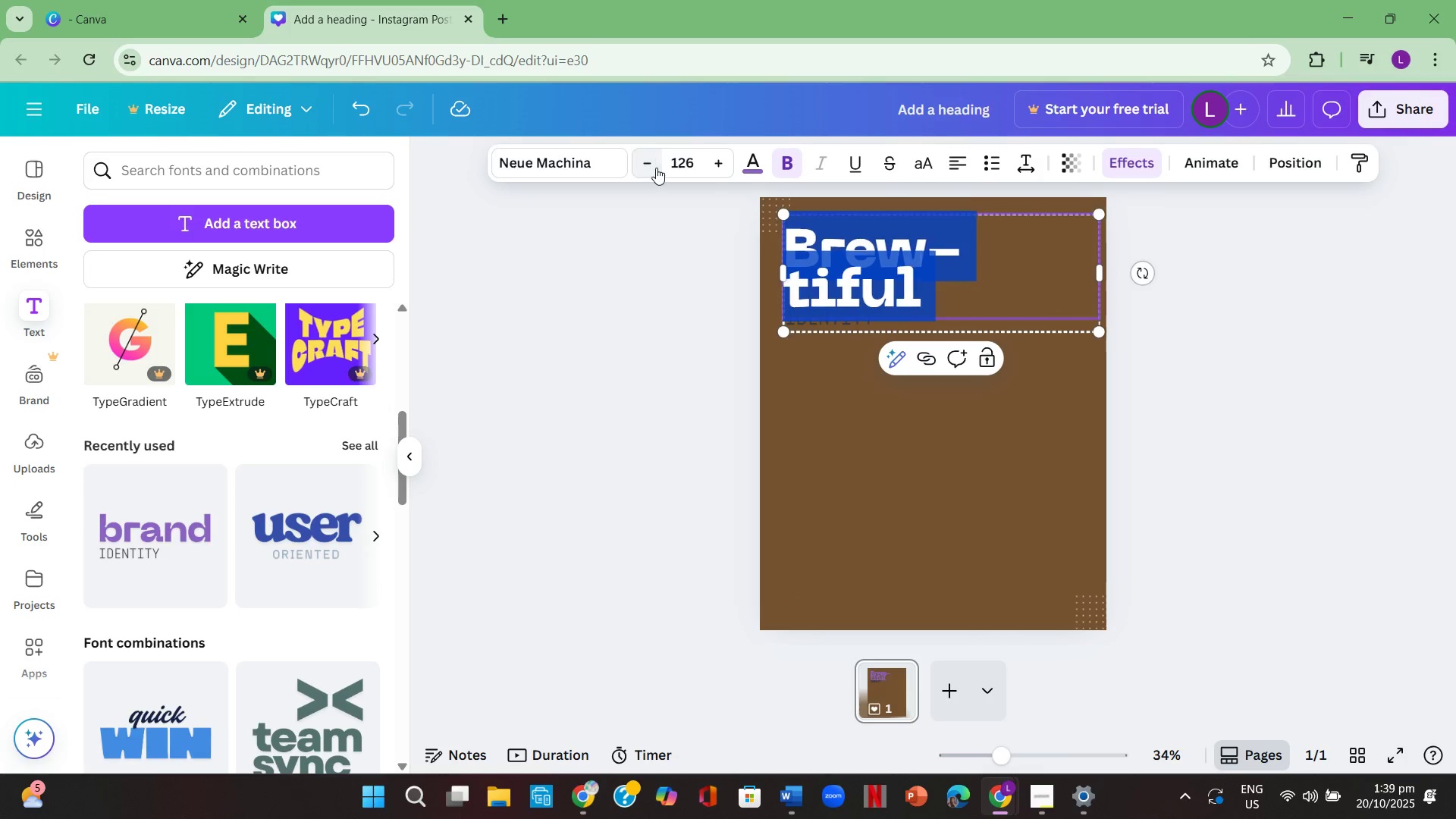 
triple_click([656, 168])
 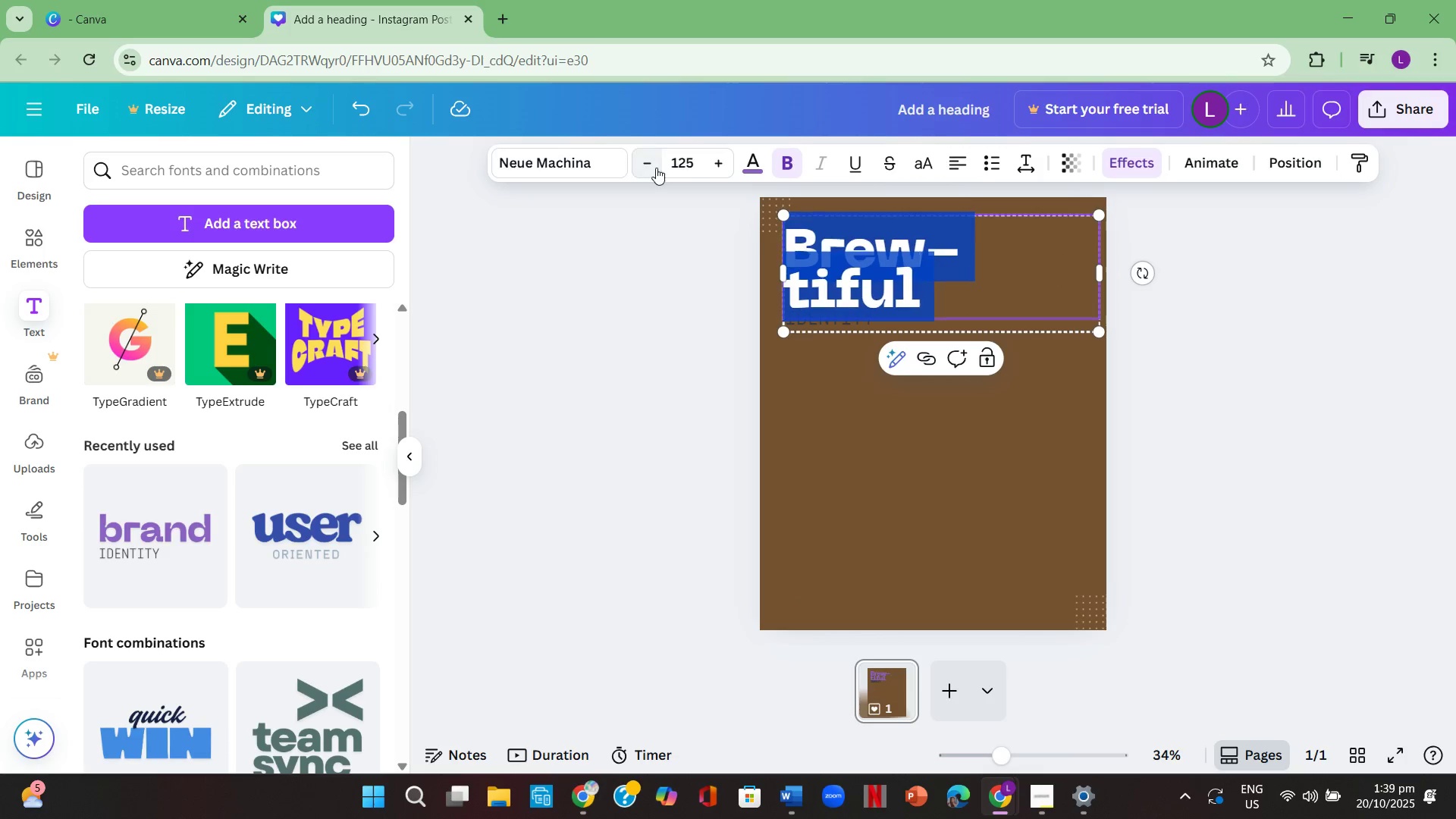 
triple_click([656, 168])
 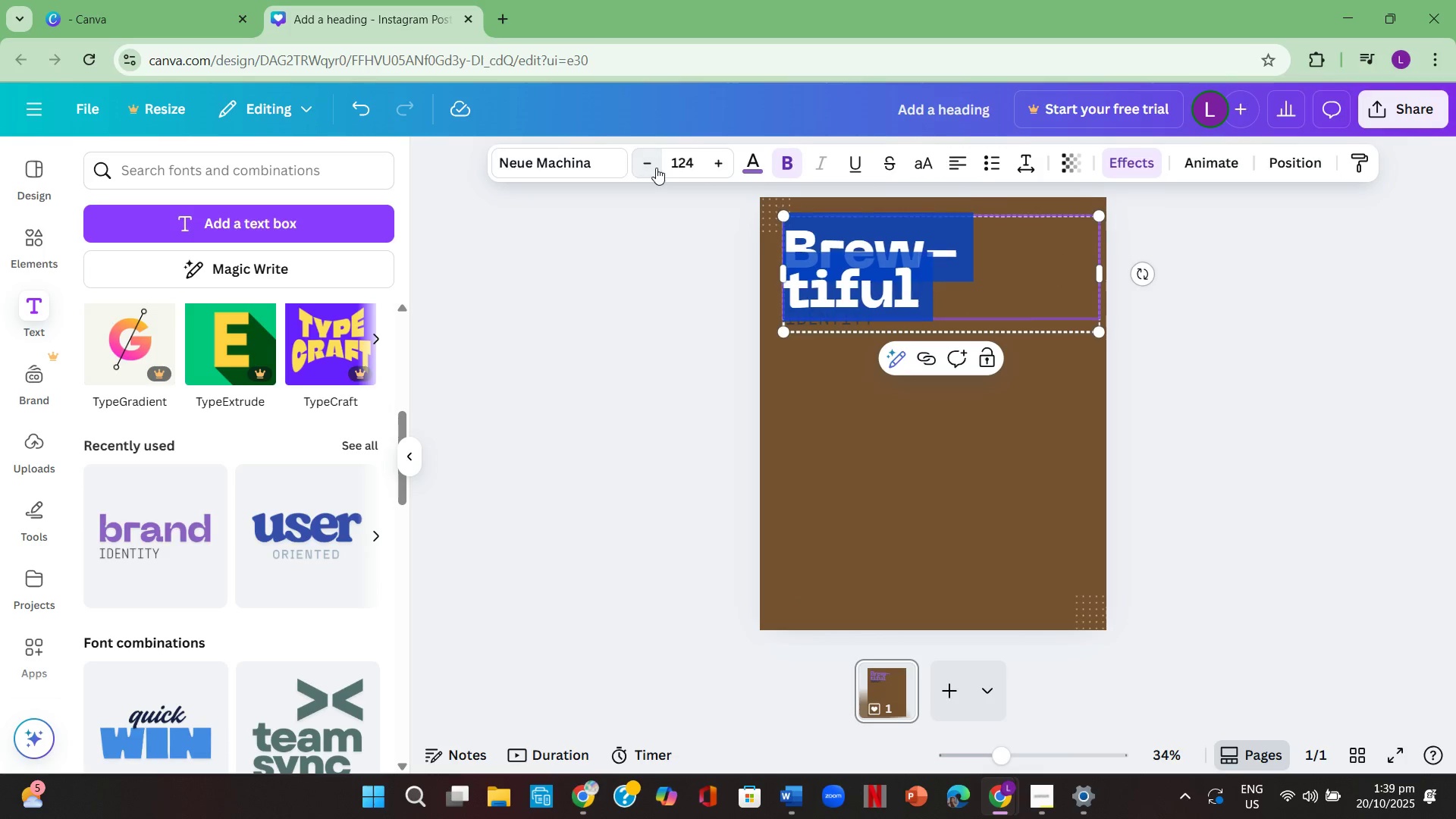 
triple_click([656, 168])
 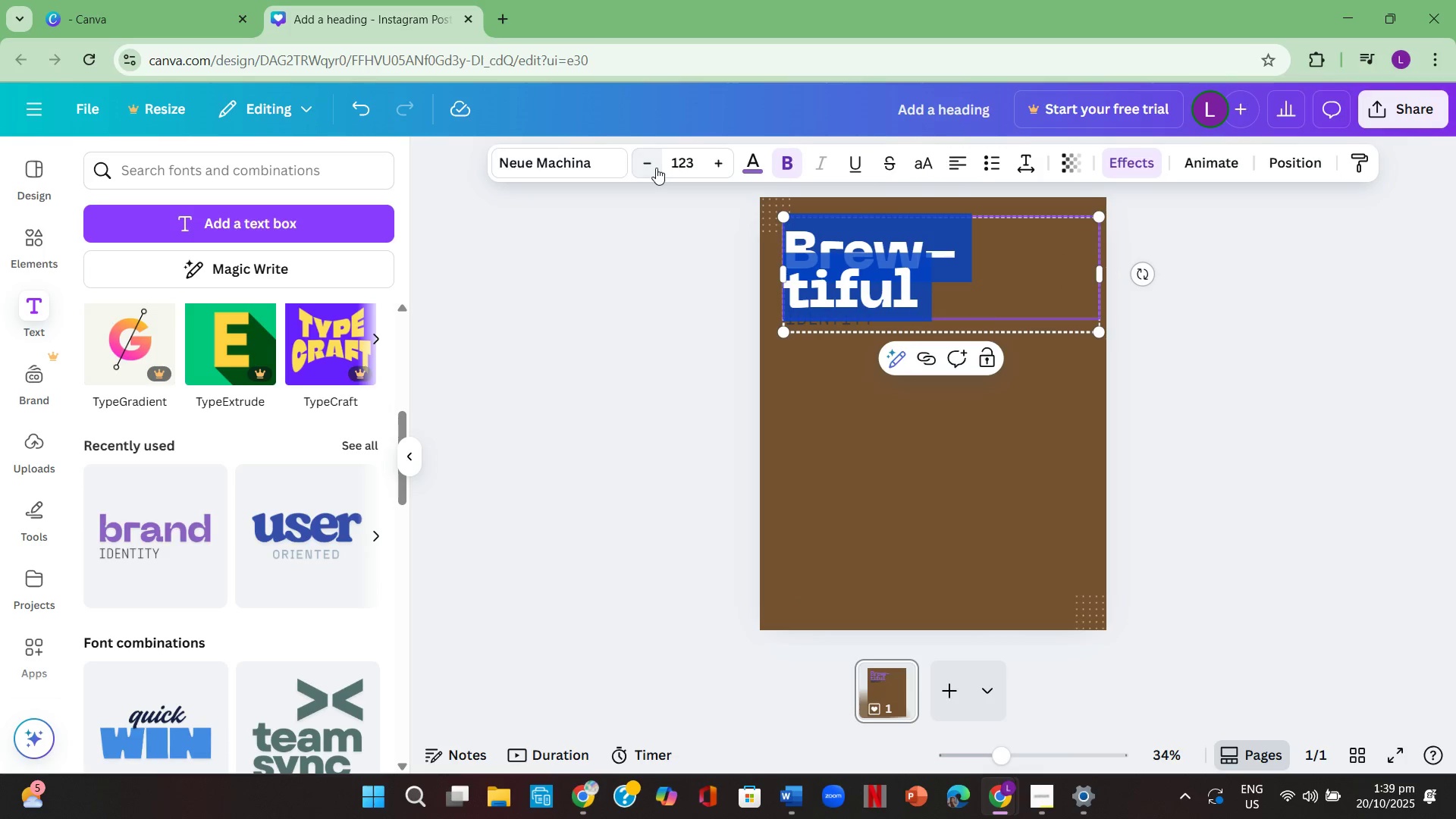 
triple_click([656, 168])
 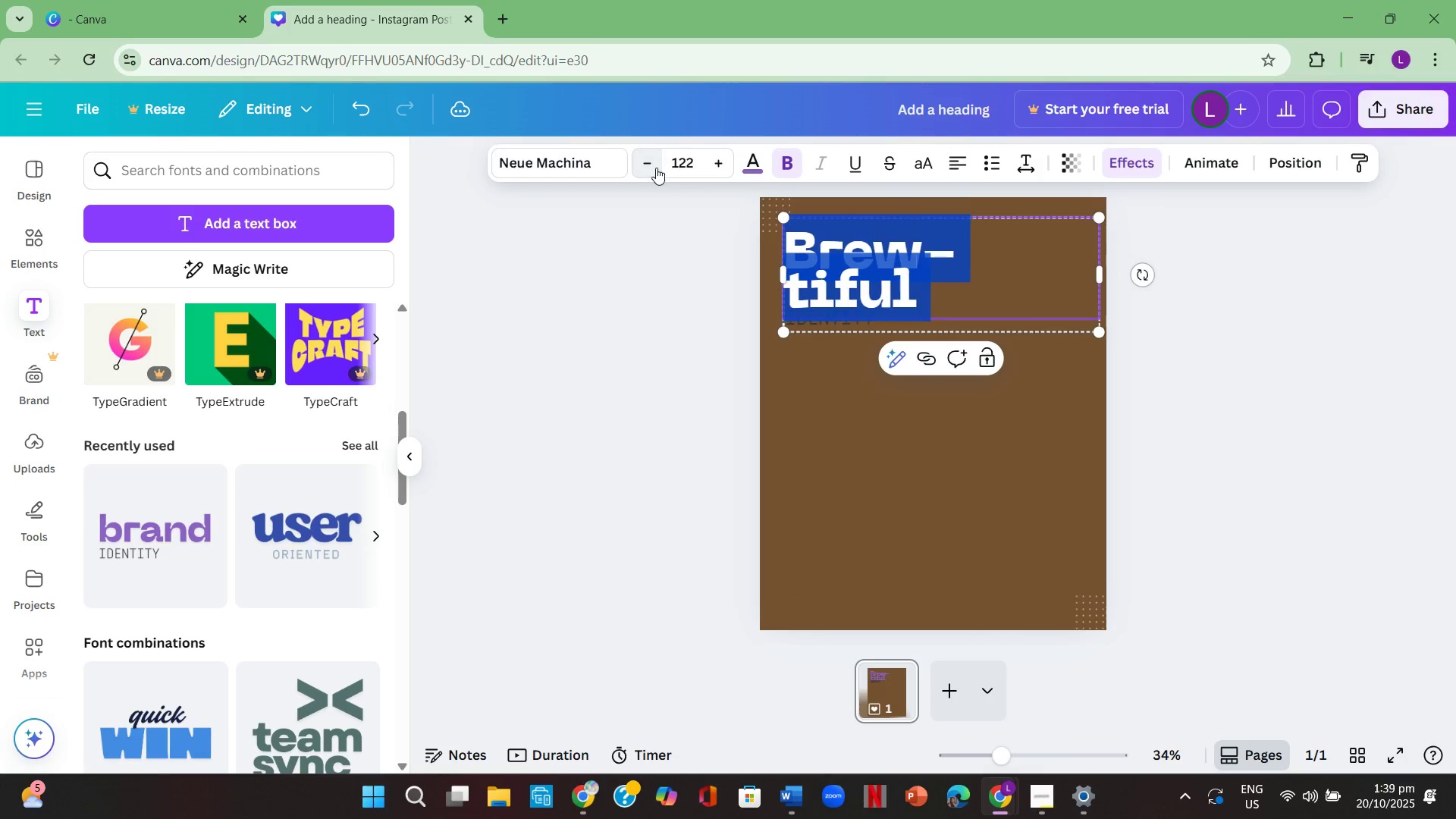 
triple_click([656, 168])
 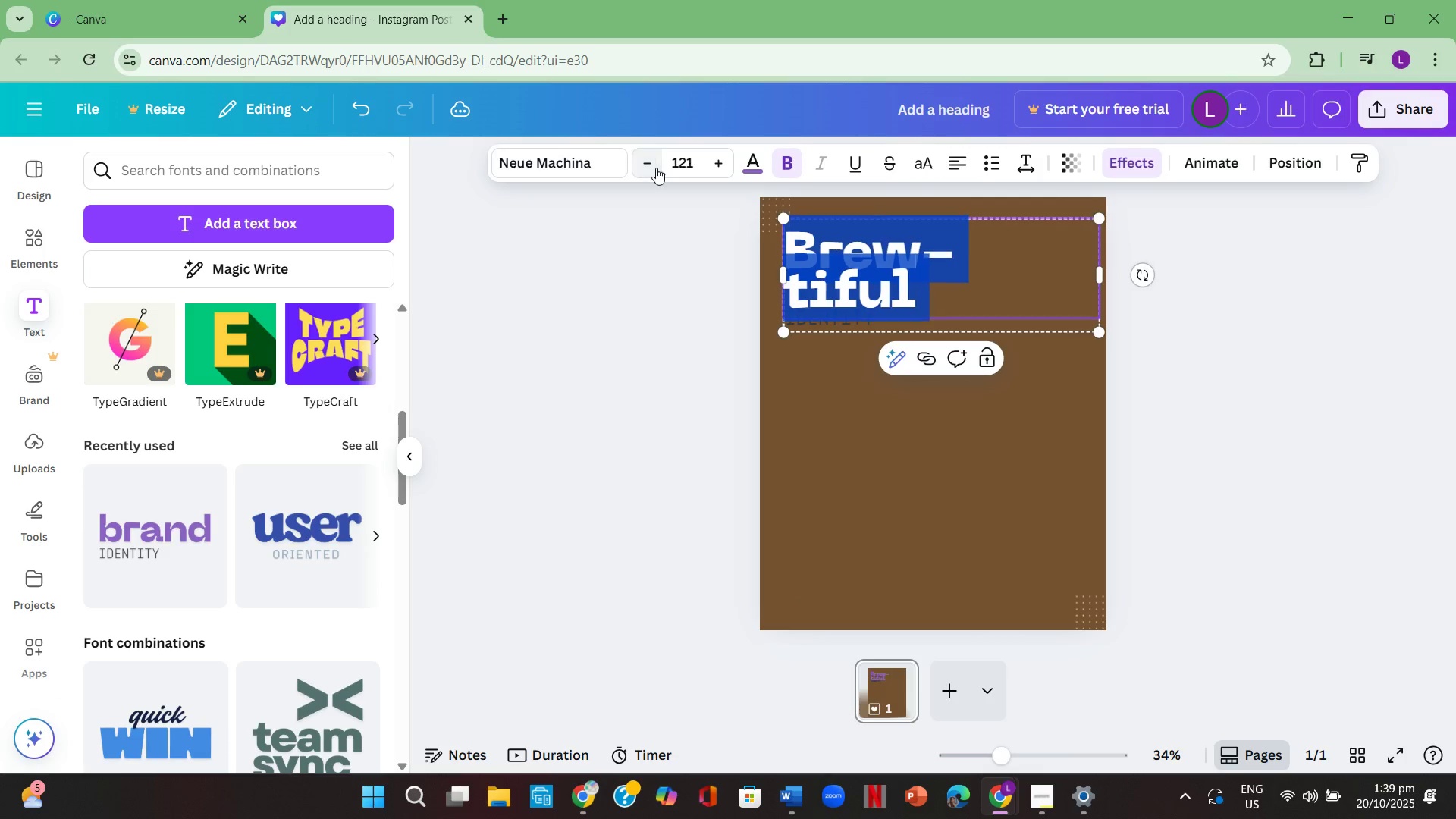 
triple_click([656, 168])
 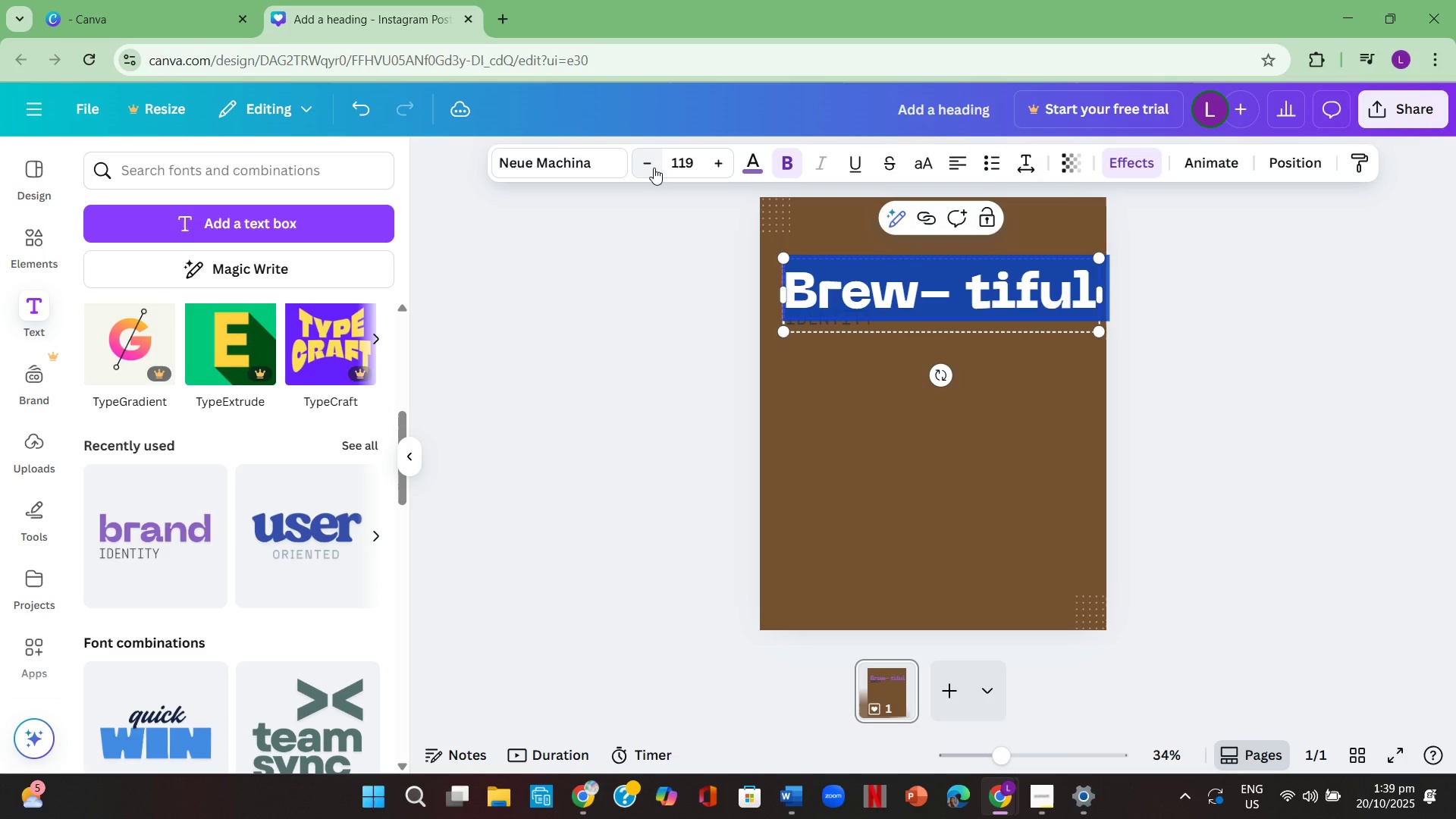 
triple_click([654, 168])
 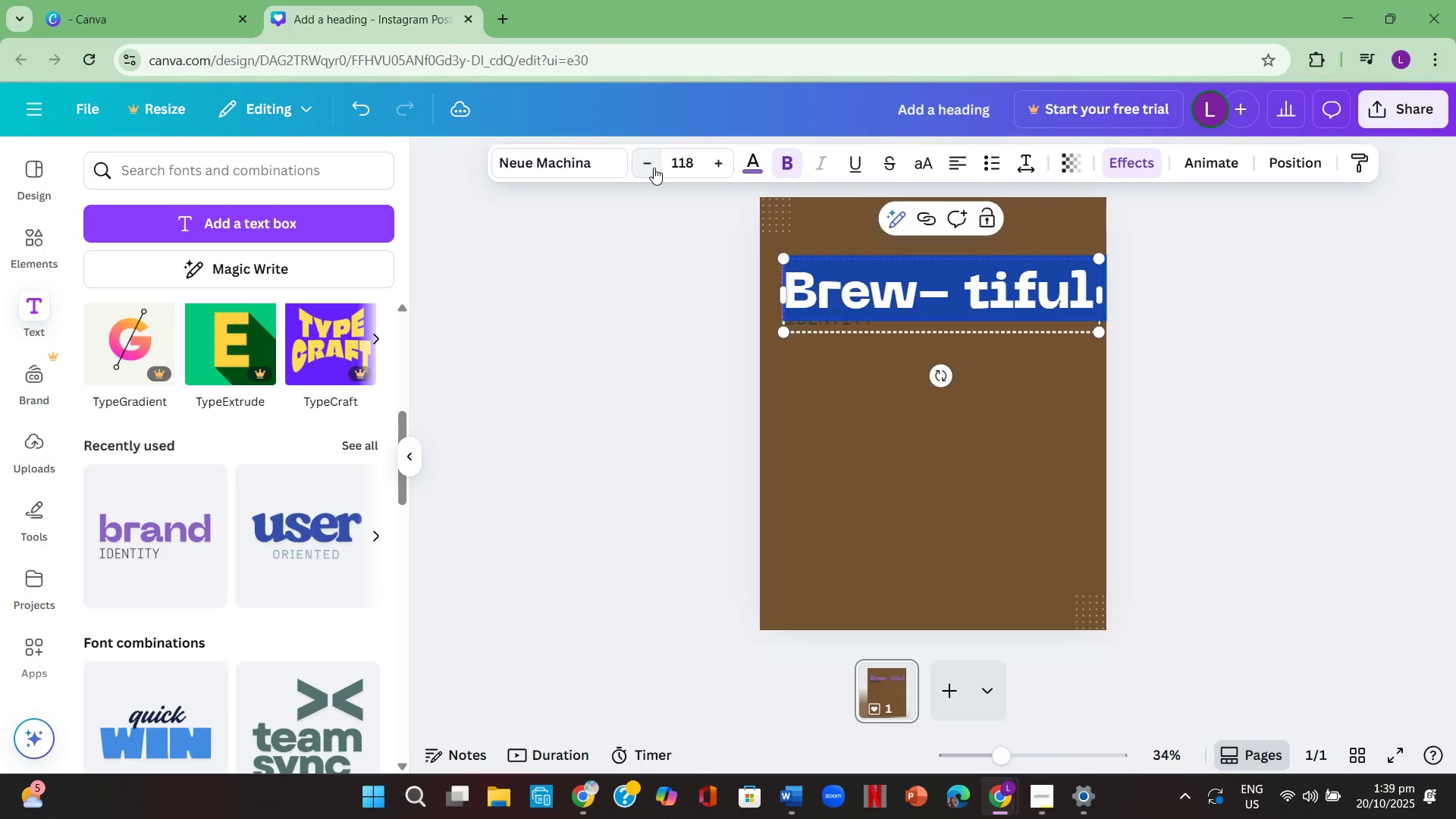 
triple_click([654, 168])
 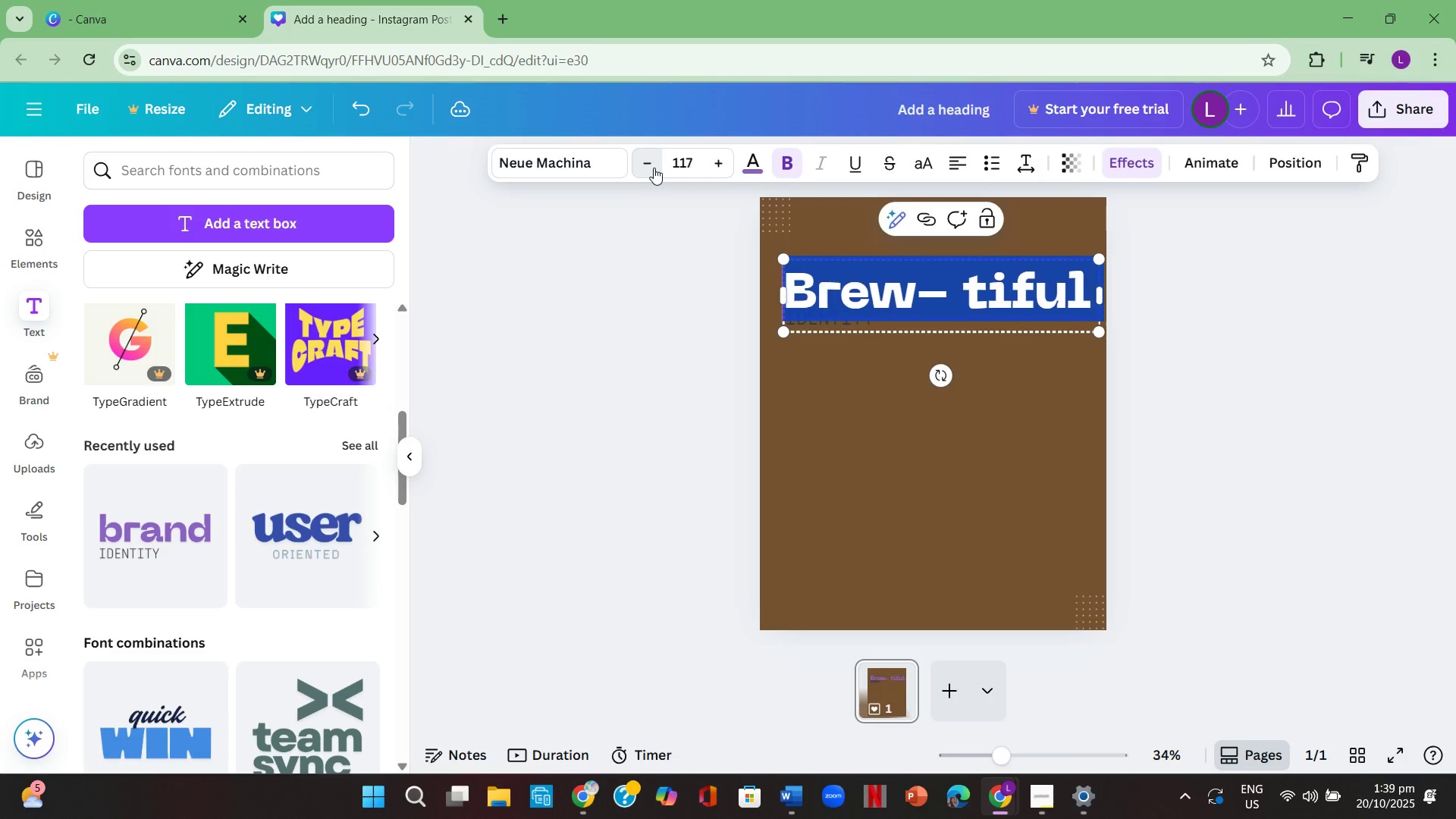 
triple_click([654, 168])
 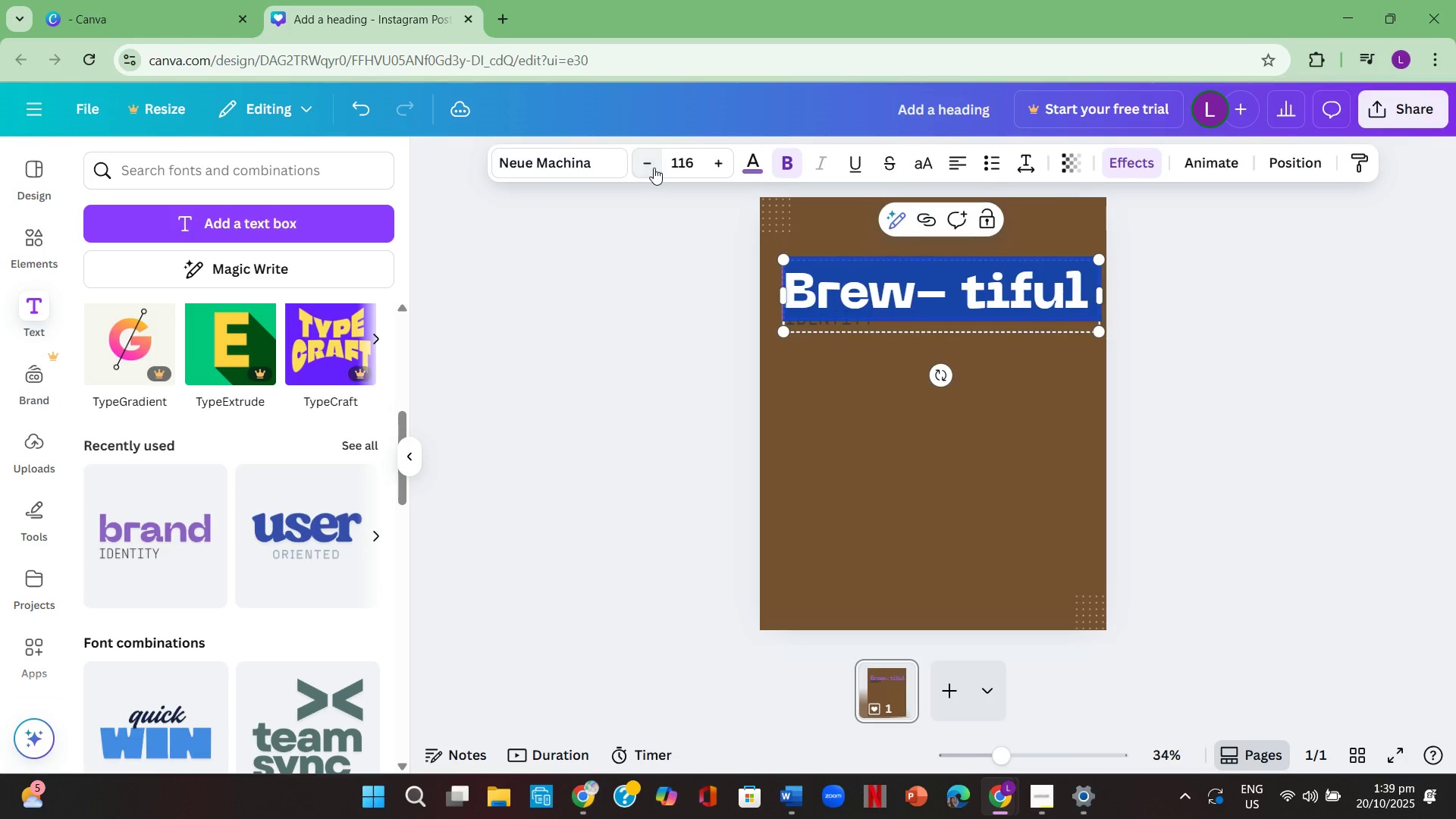 
triple_click([654, 168])
 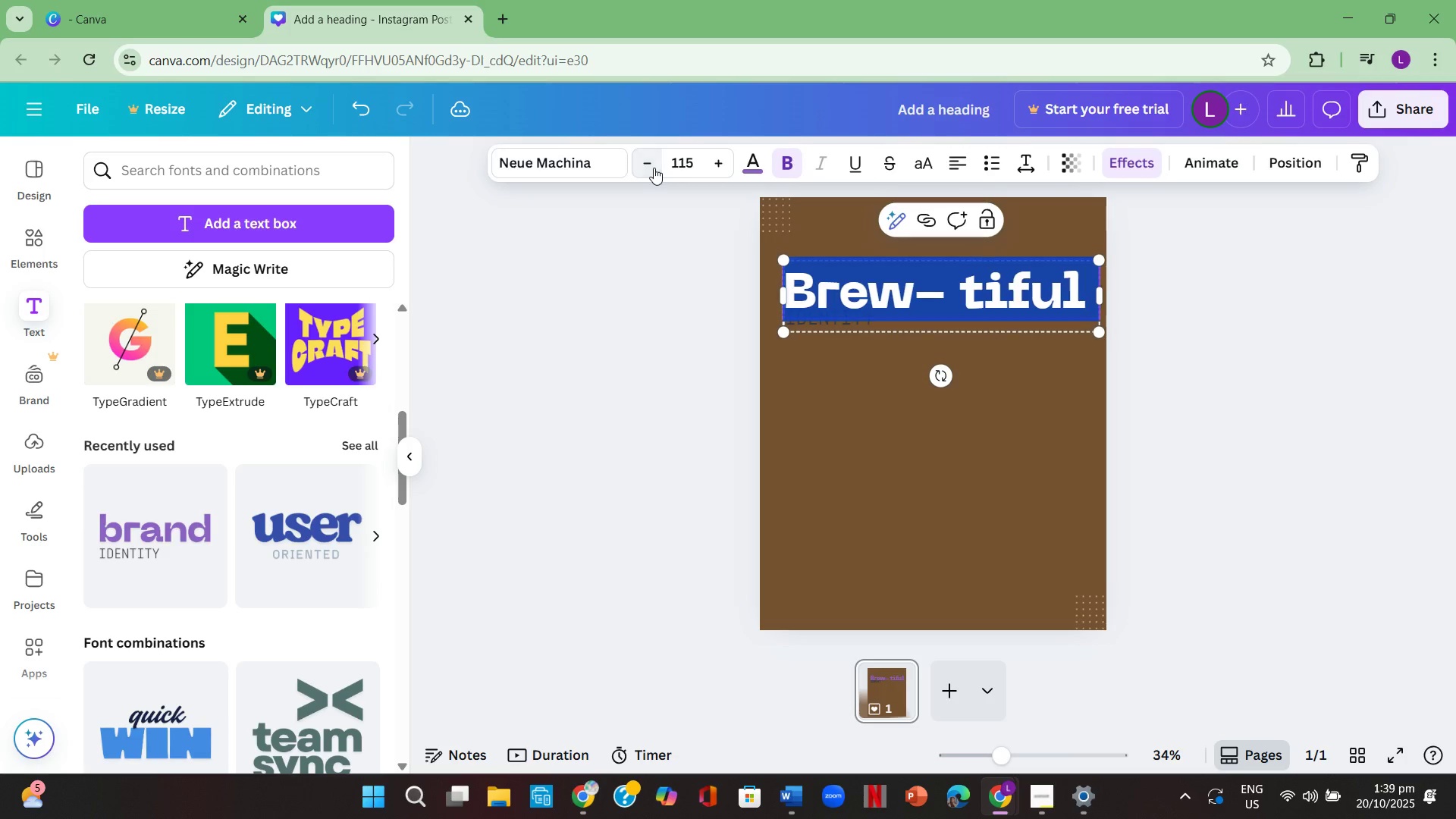 
triple_click([654, 168])
 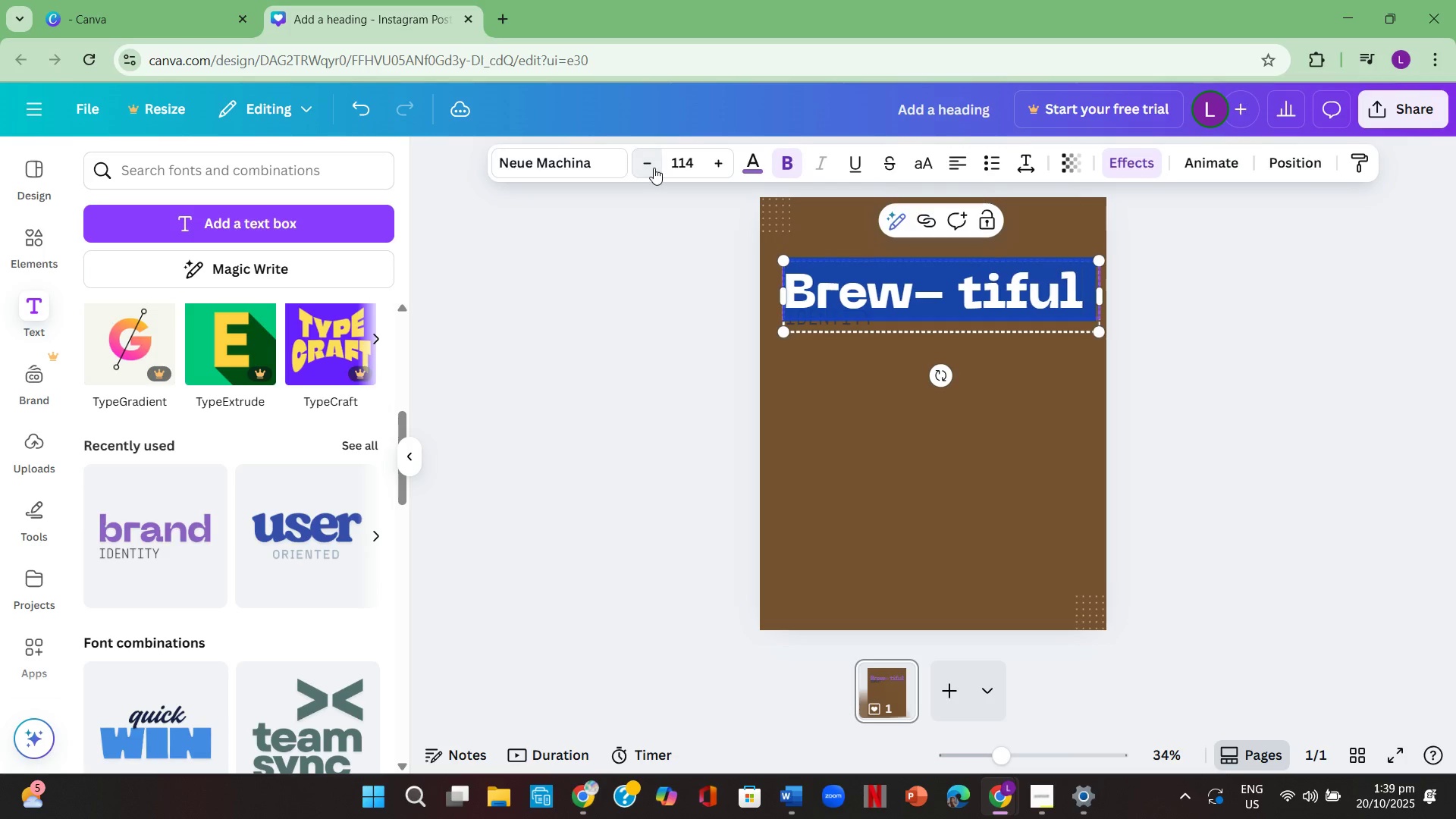 
triple_click([654, 168])
 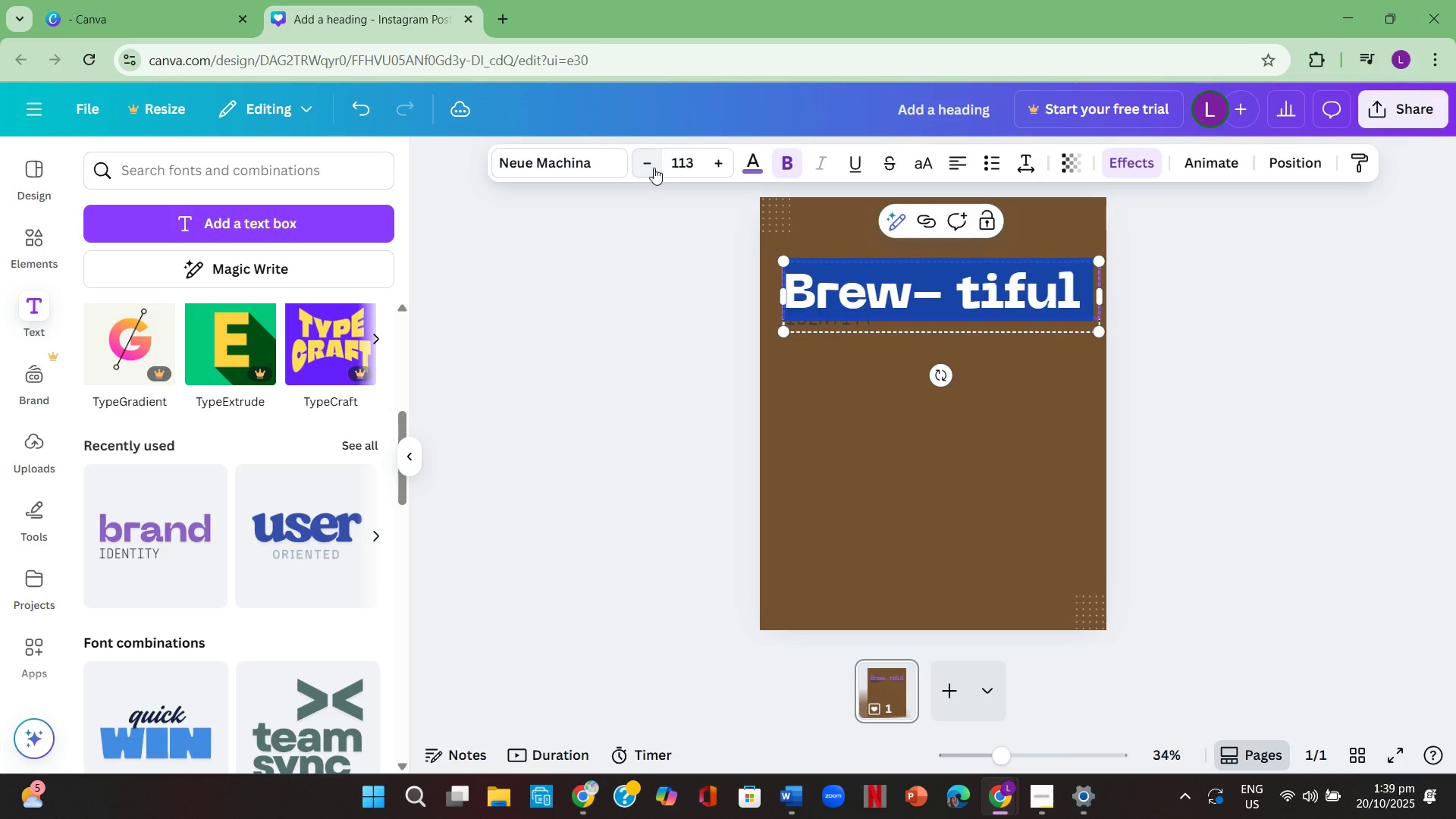 
triple_click([654, 168])
 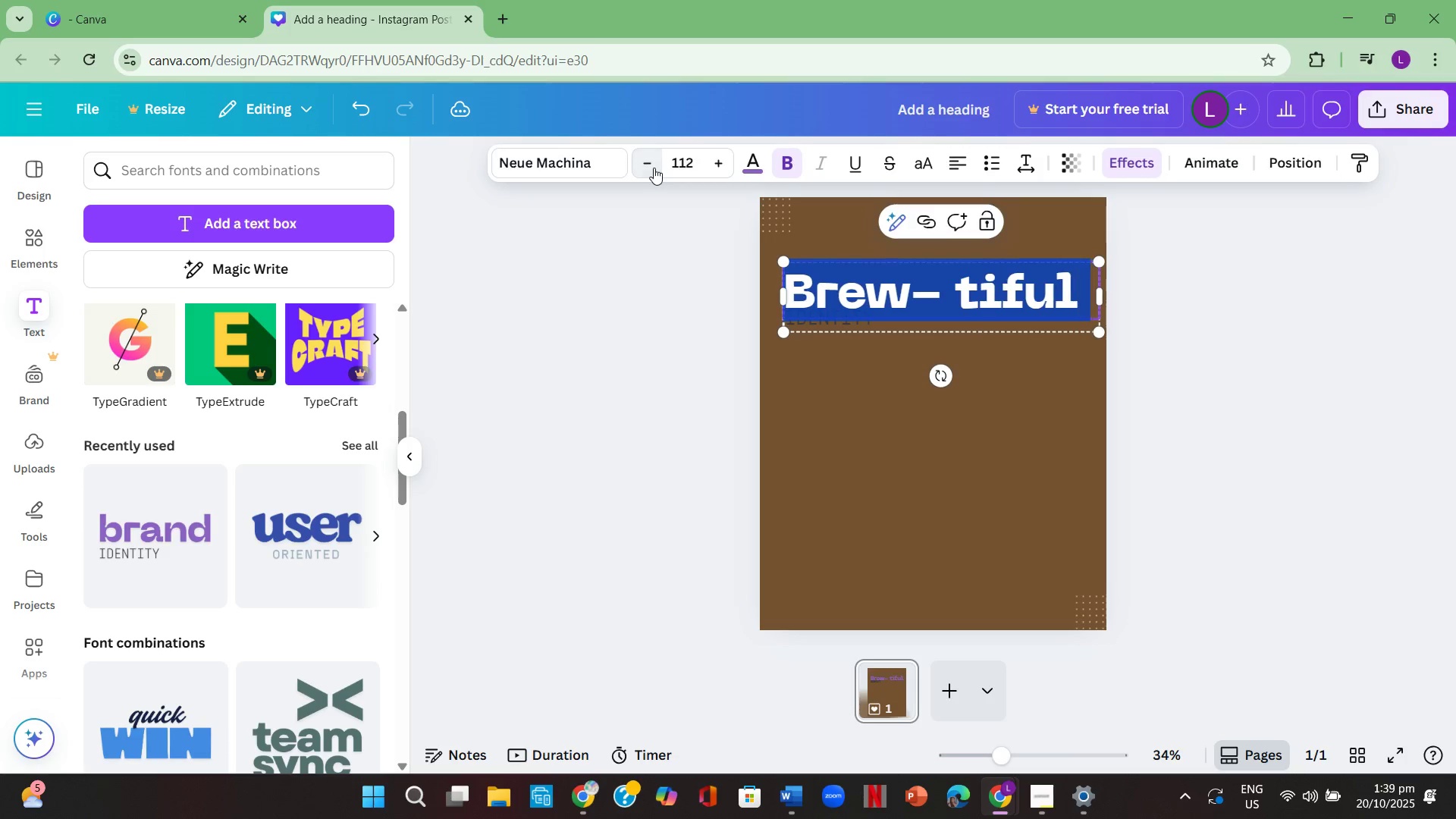 
triple_click([654, 168])
 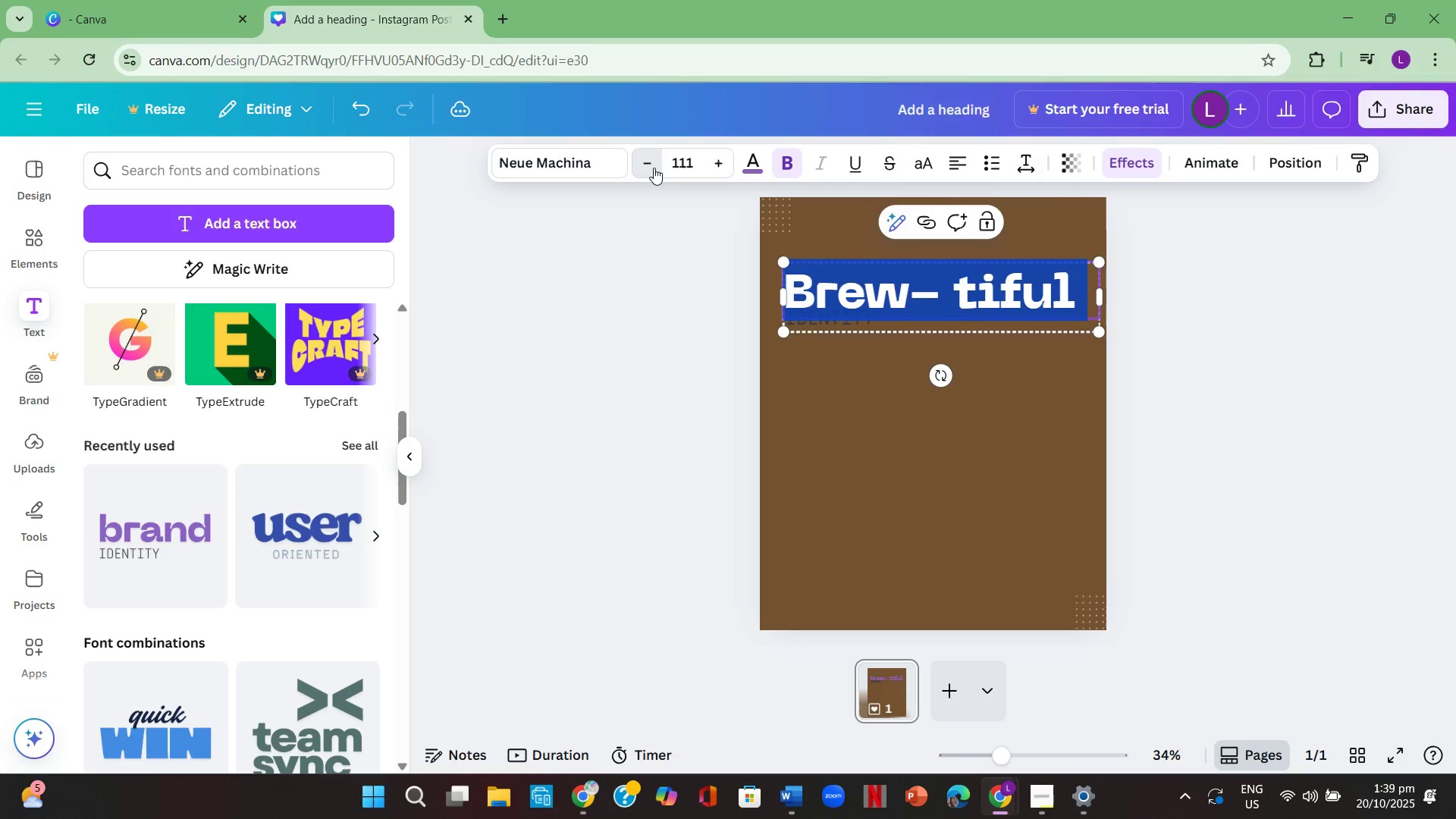 
triple_click([654, 168])
 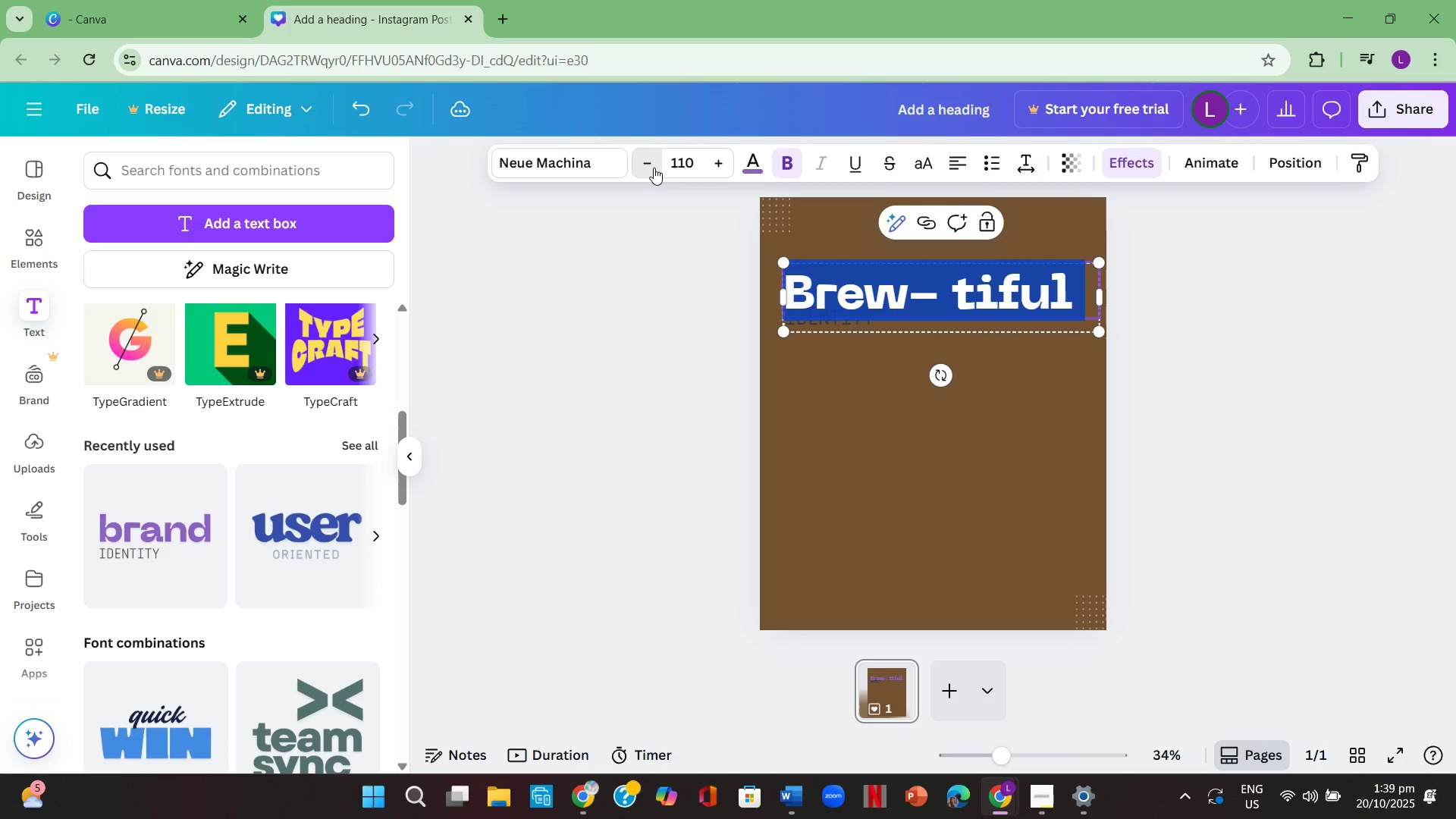 
triple_click([654, 168])
 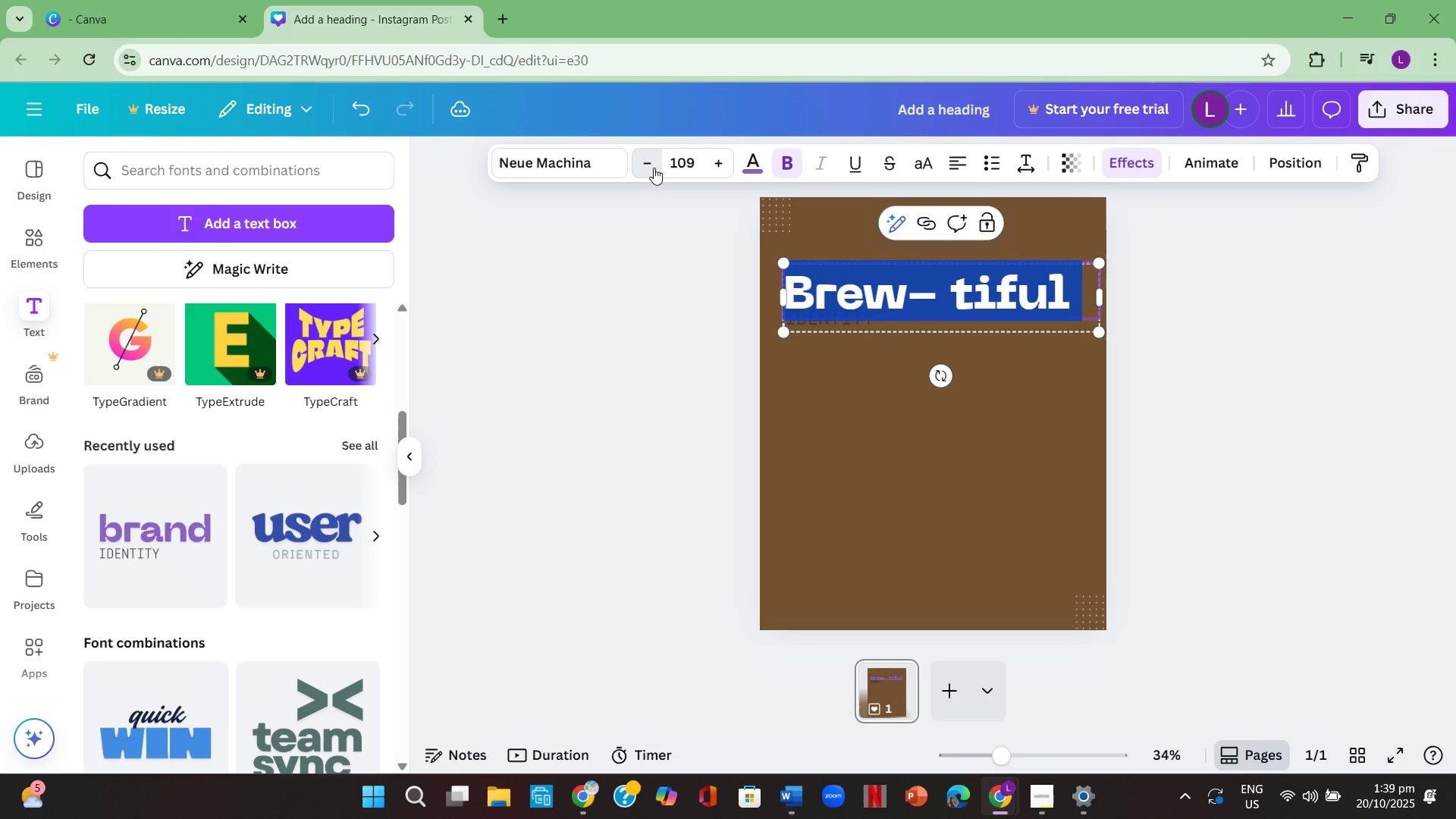 
triple_click([654, 168])
 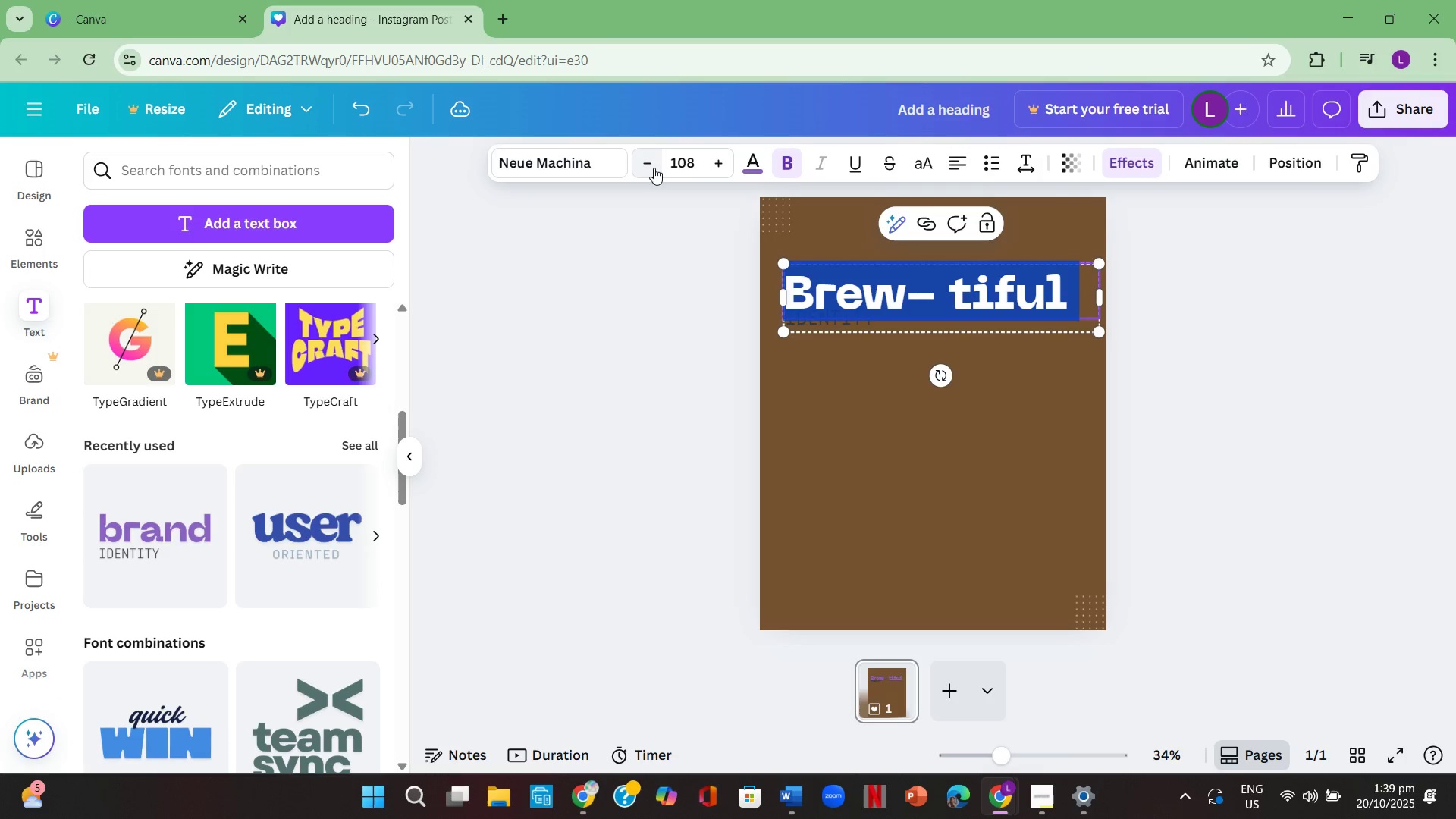 
triple_click([654, 168])
 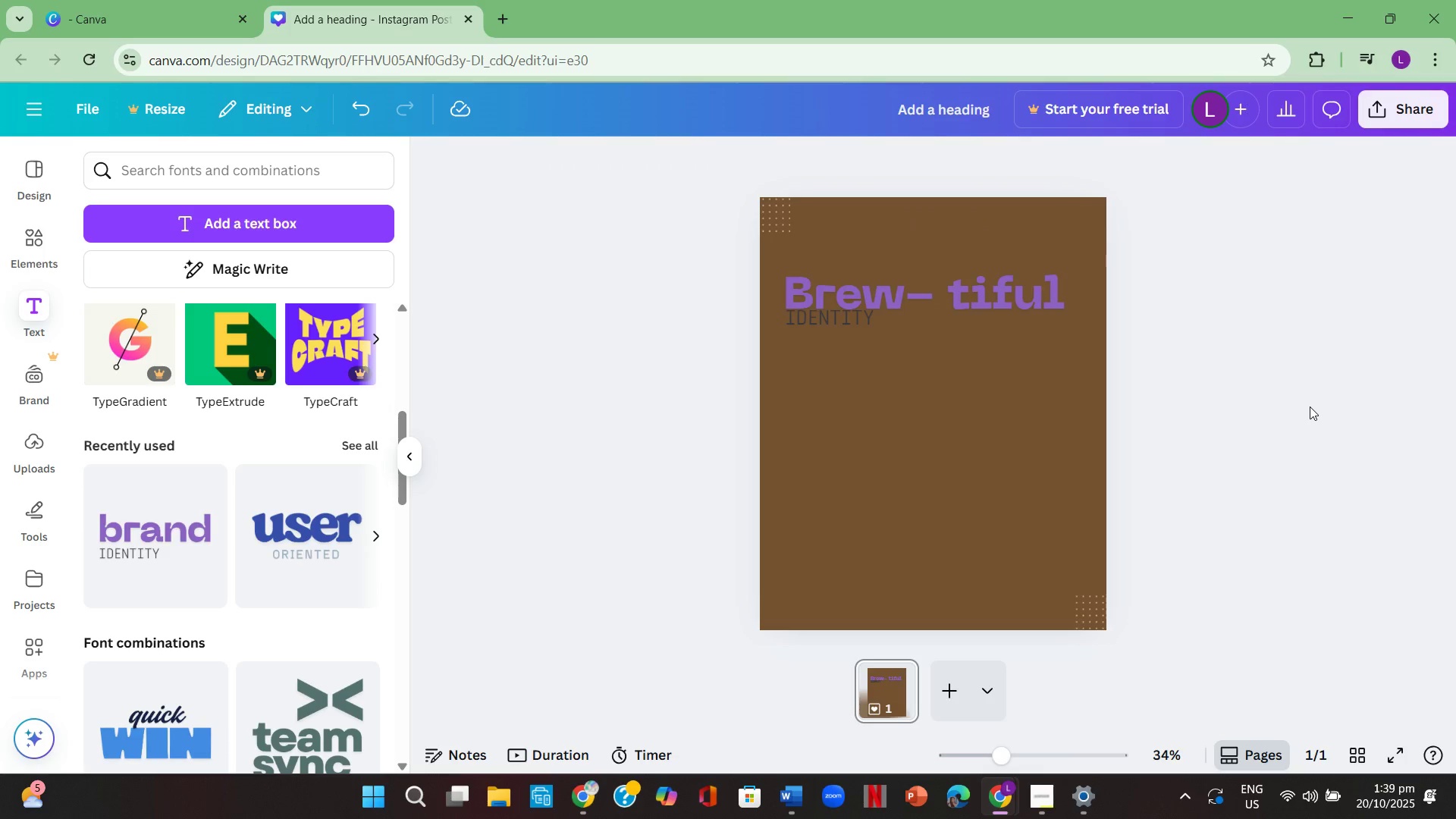 
double_click([1310, 406])
 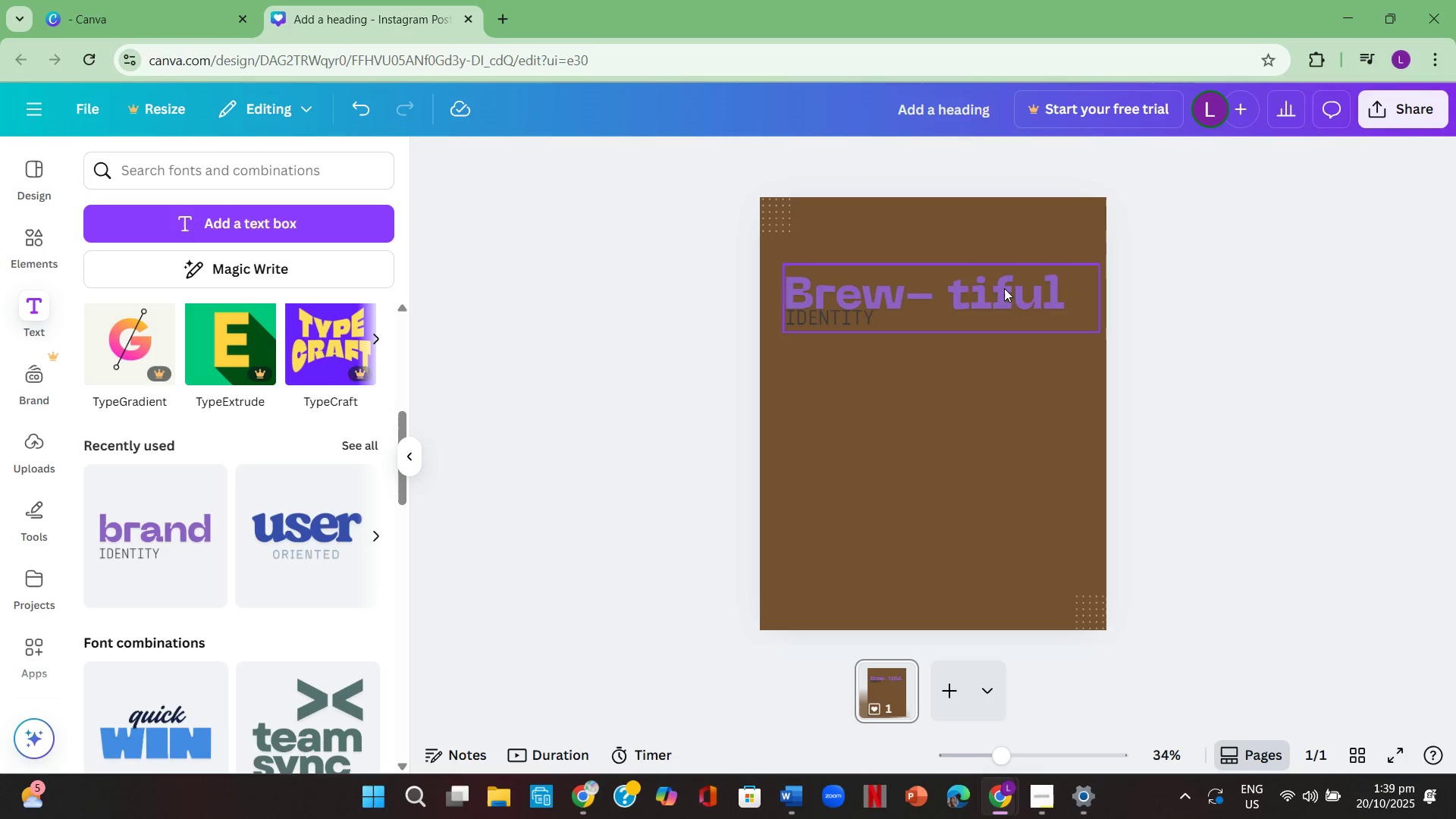 
left_click_drag(start_coordinate=[1003, 288], to_coordinate=[1009, 271])
 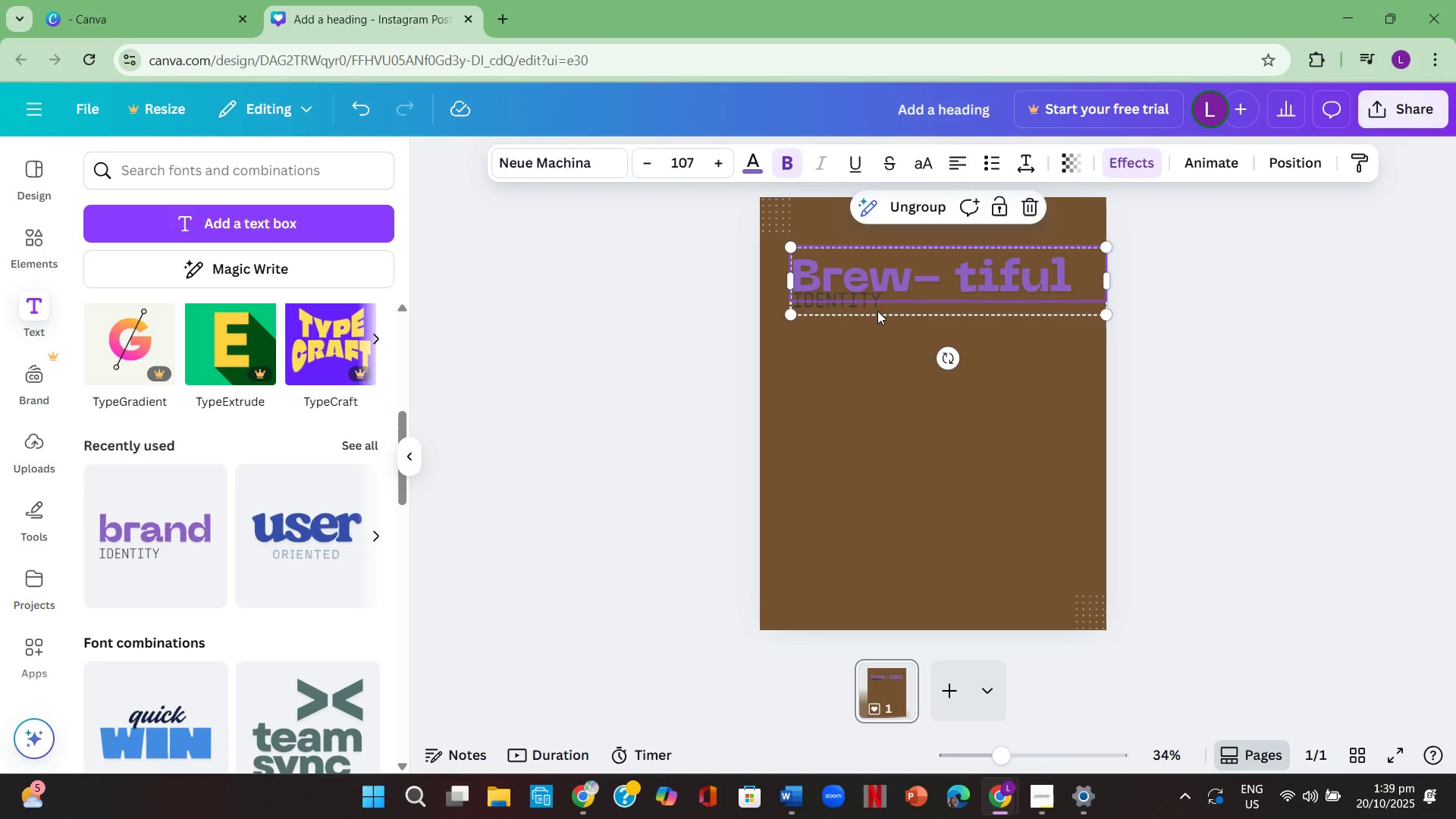 
left_click([877, 311])
 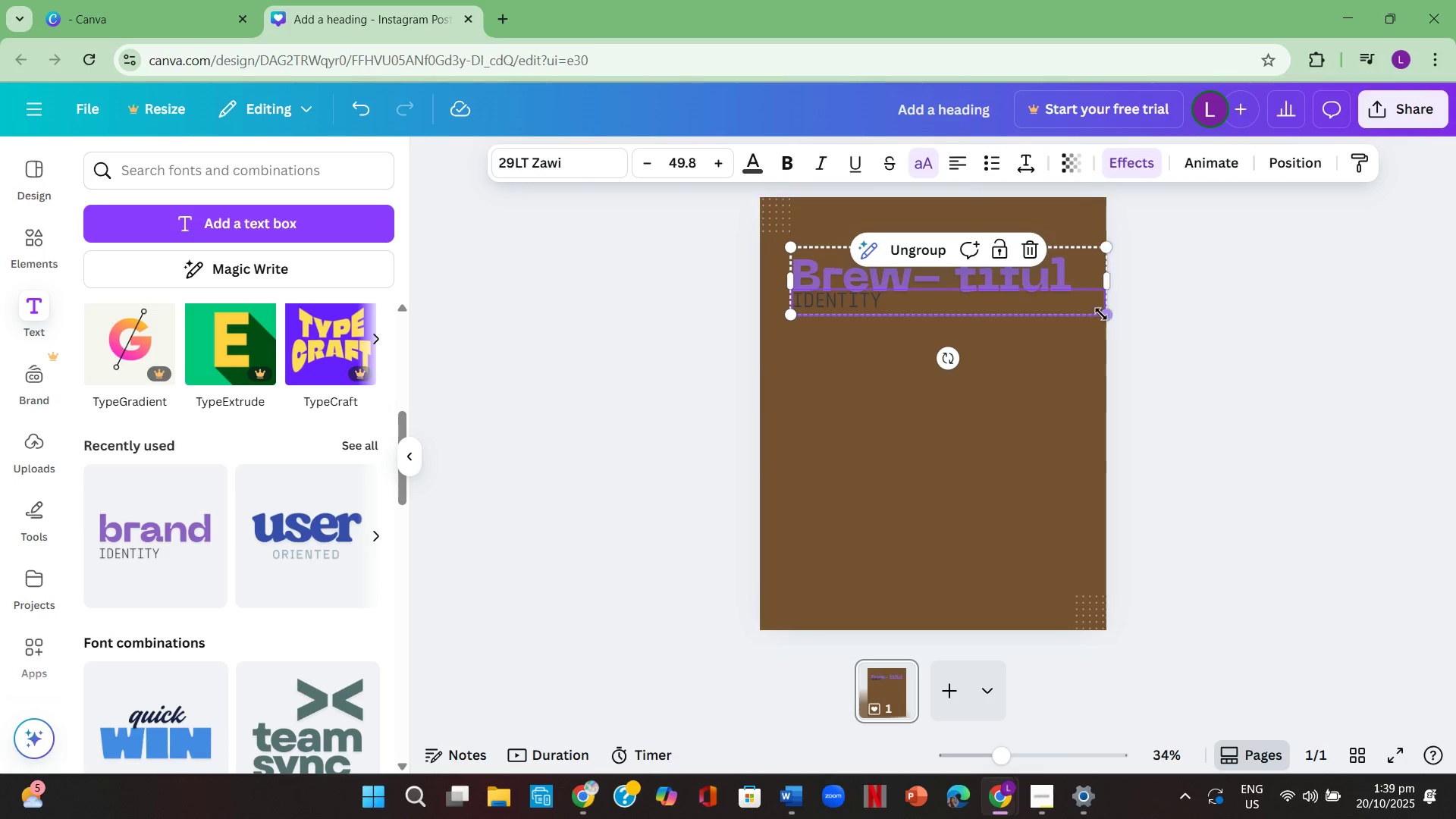 
left_click([1101, 314])
 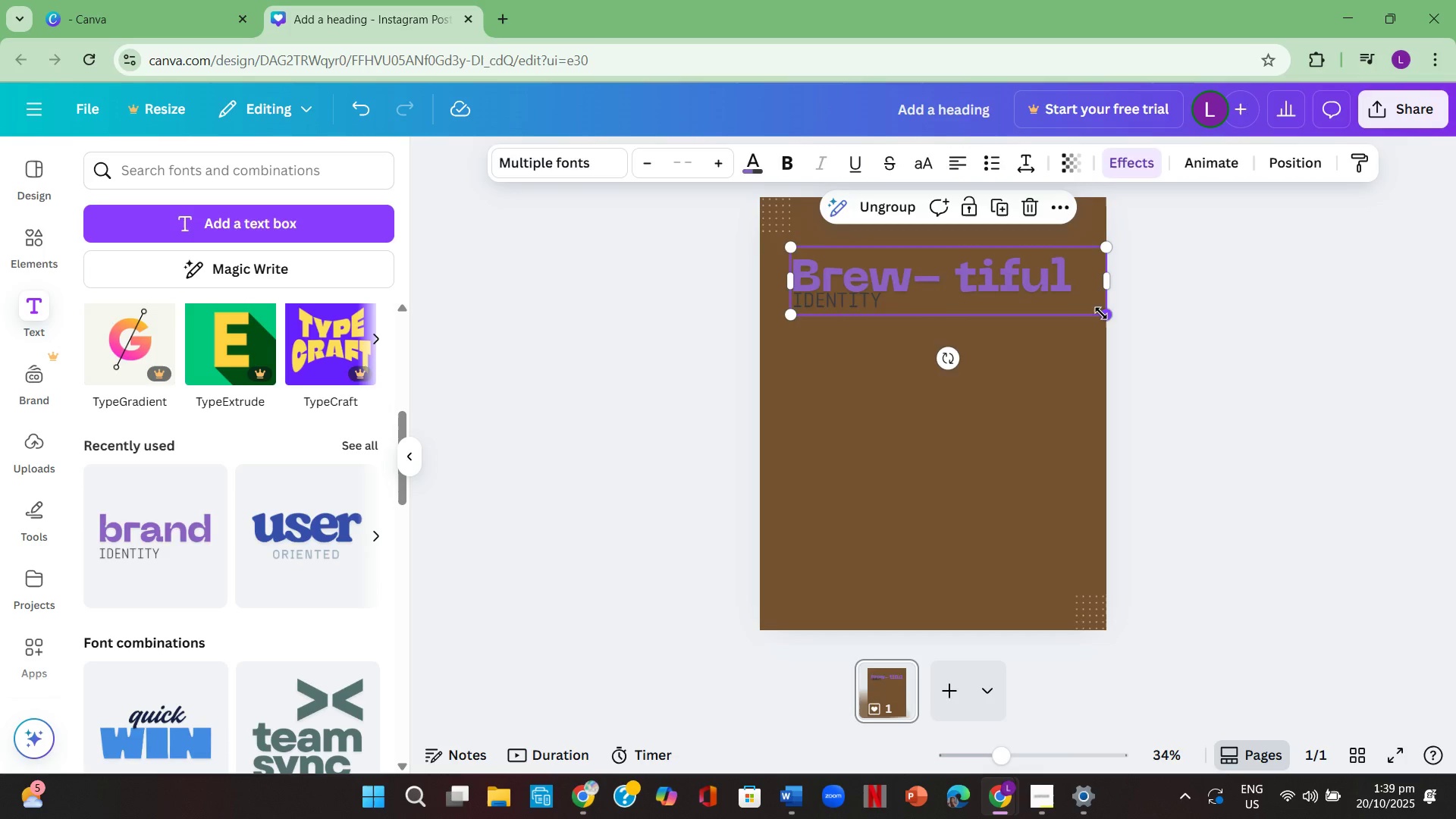 
key(Backspace)
 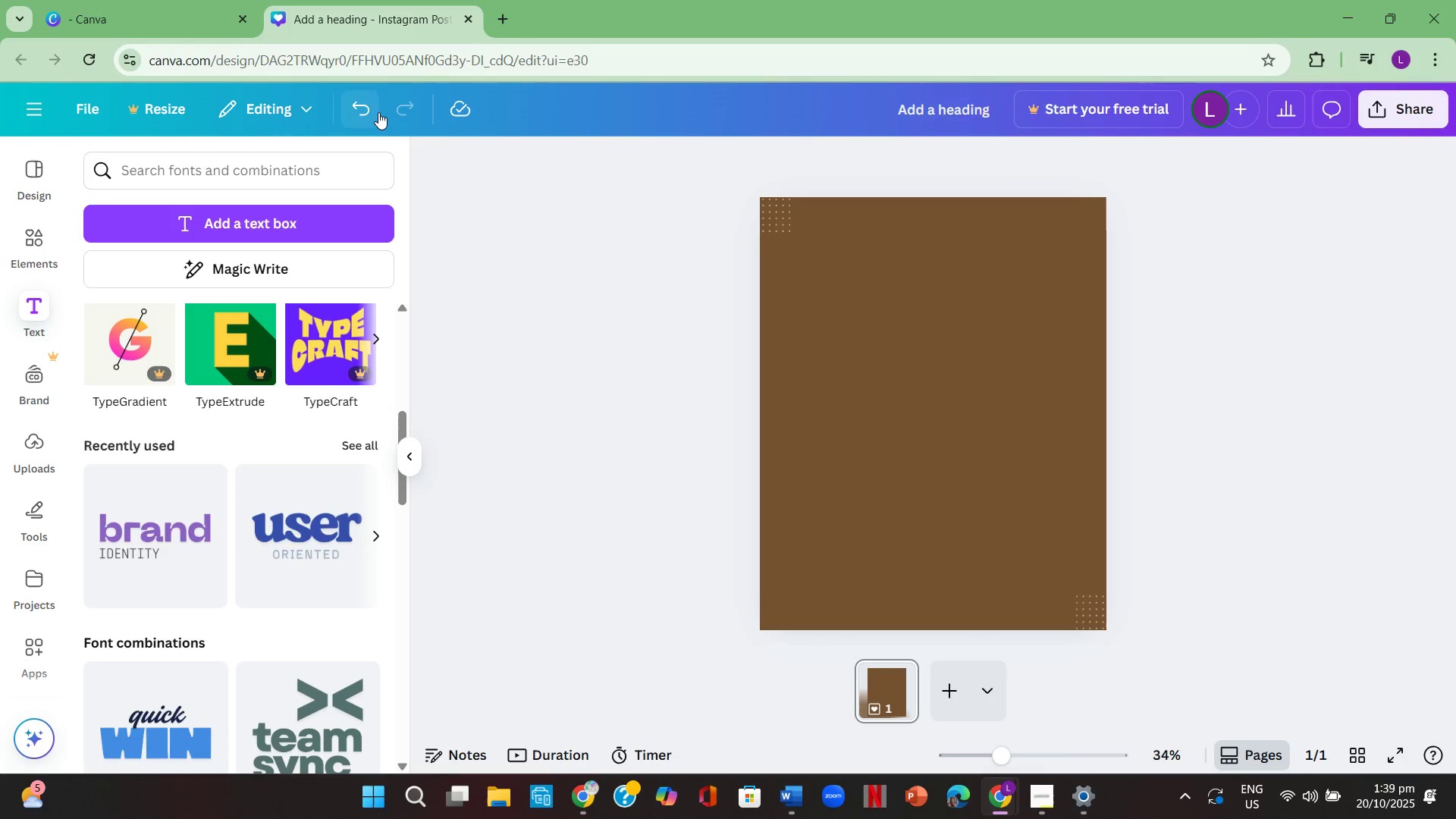 
left_click([362, 100])
 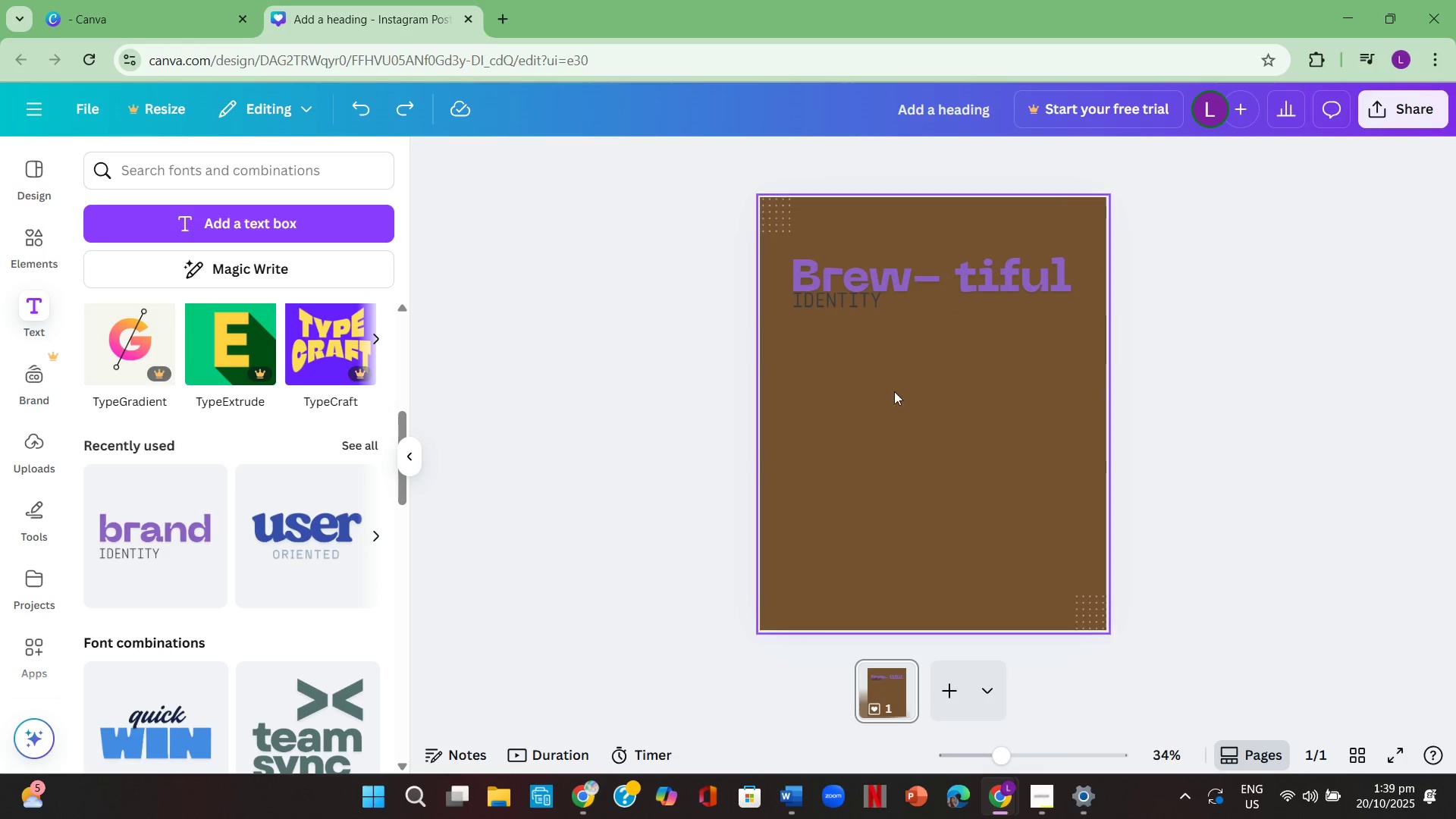 
left_click([927, 397])
 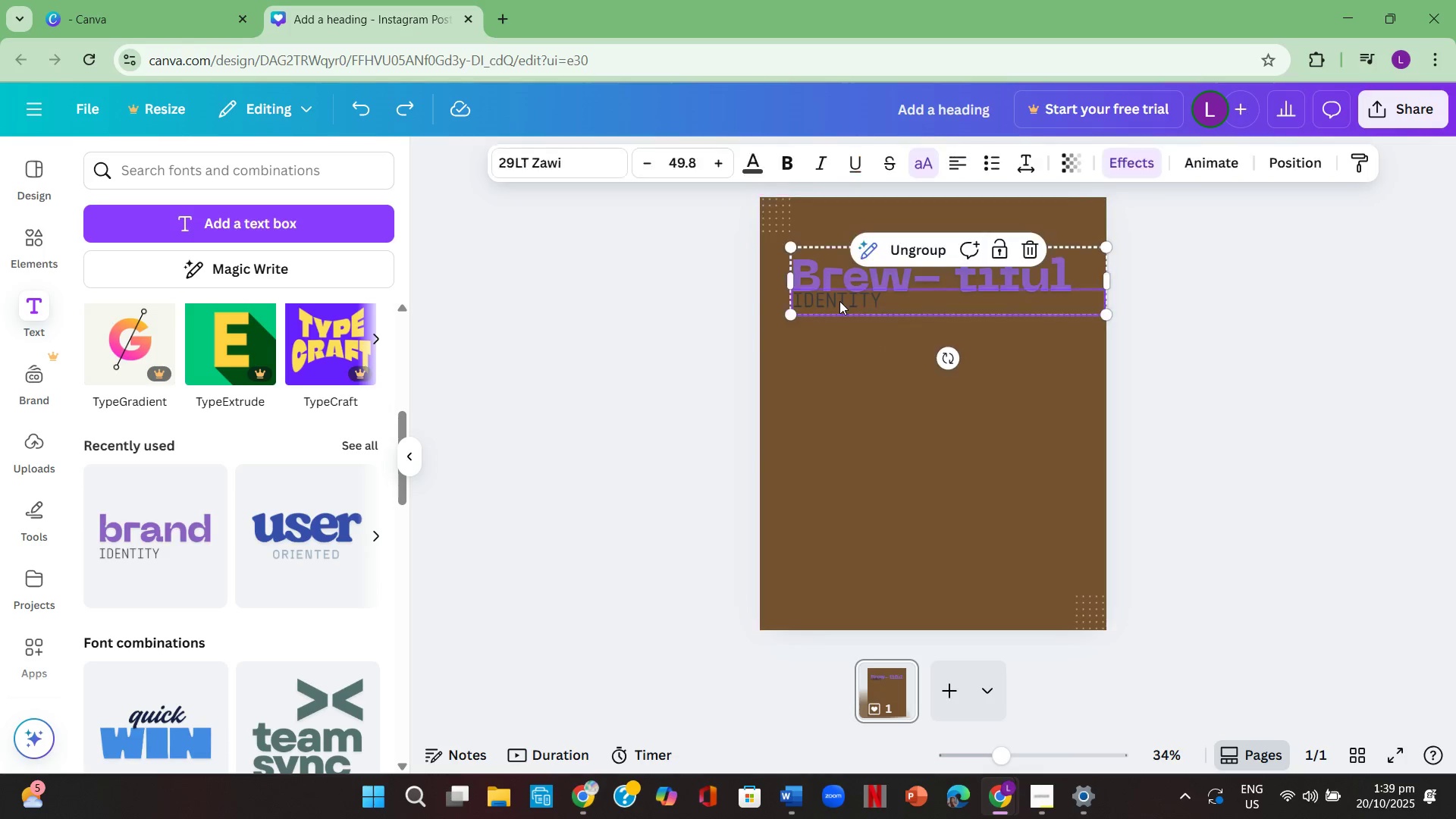 
double_click([839, 301])
 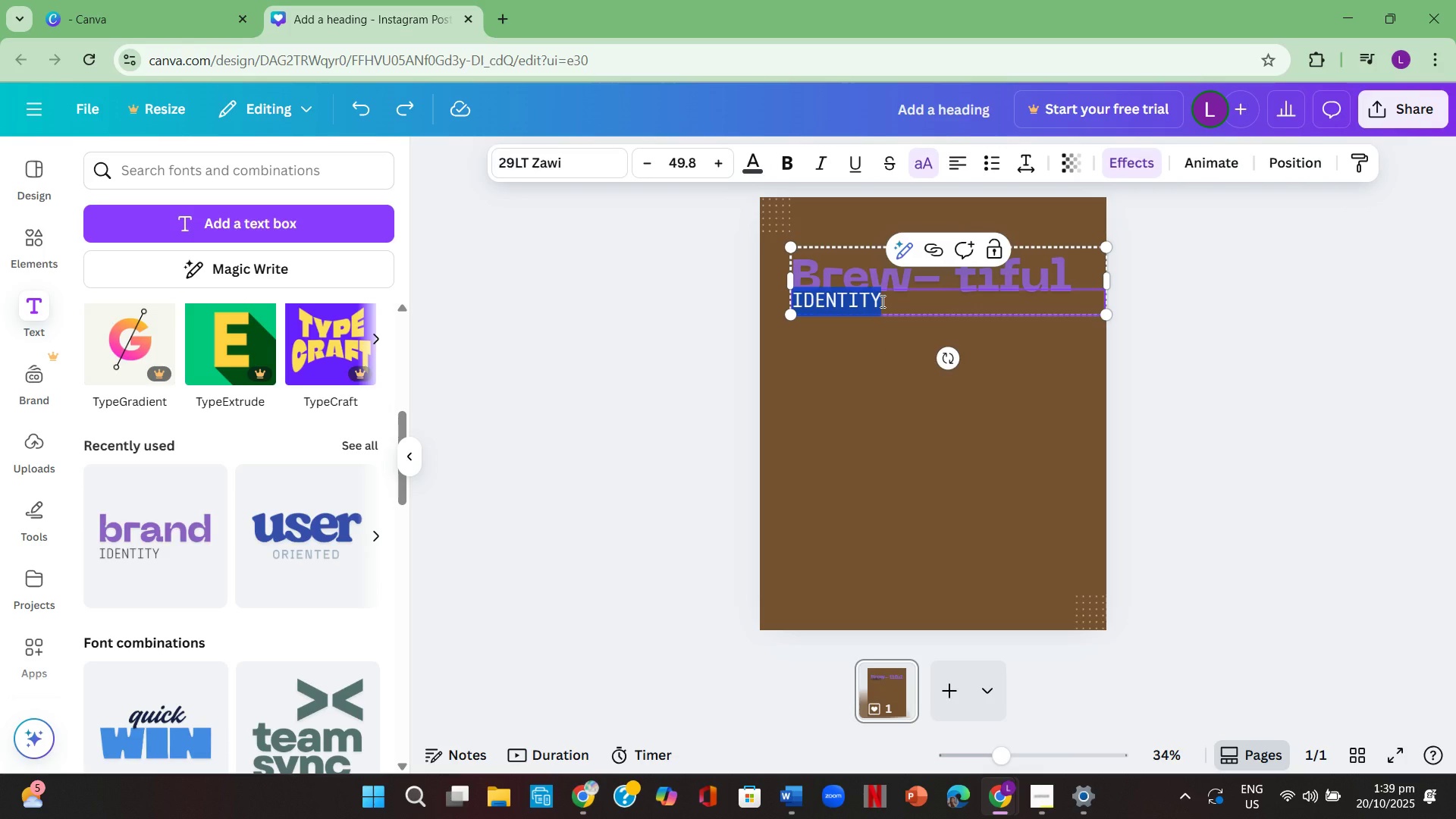 
key(Backspace)
 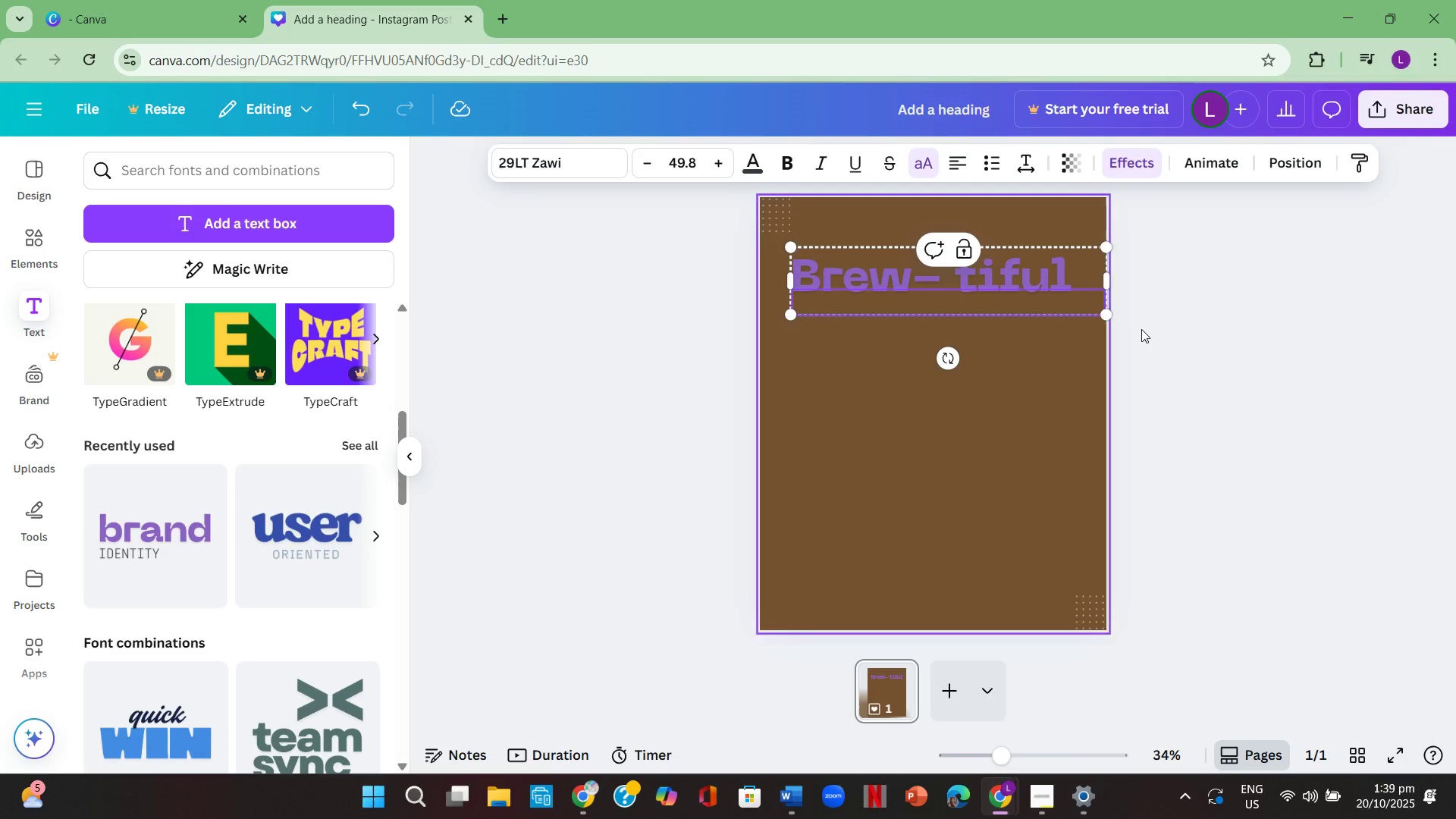 
left_click([1150, 329])
 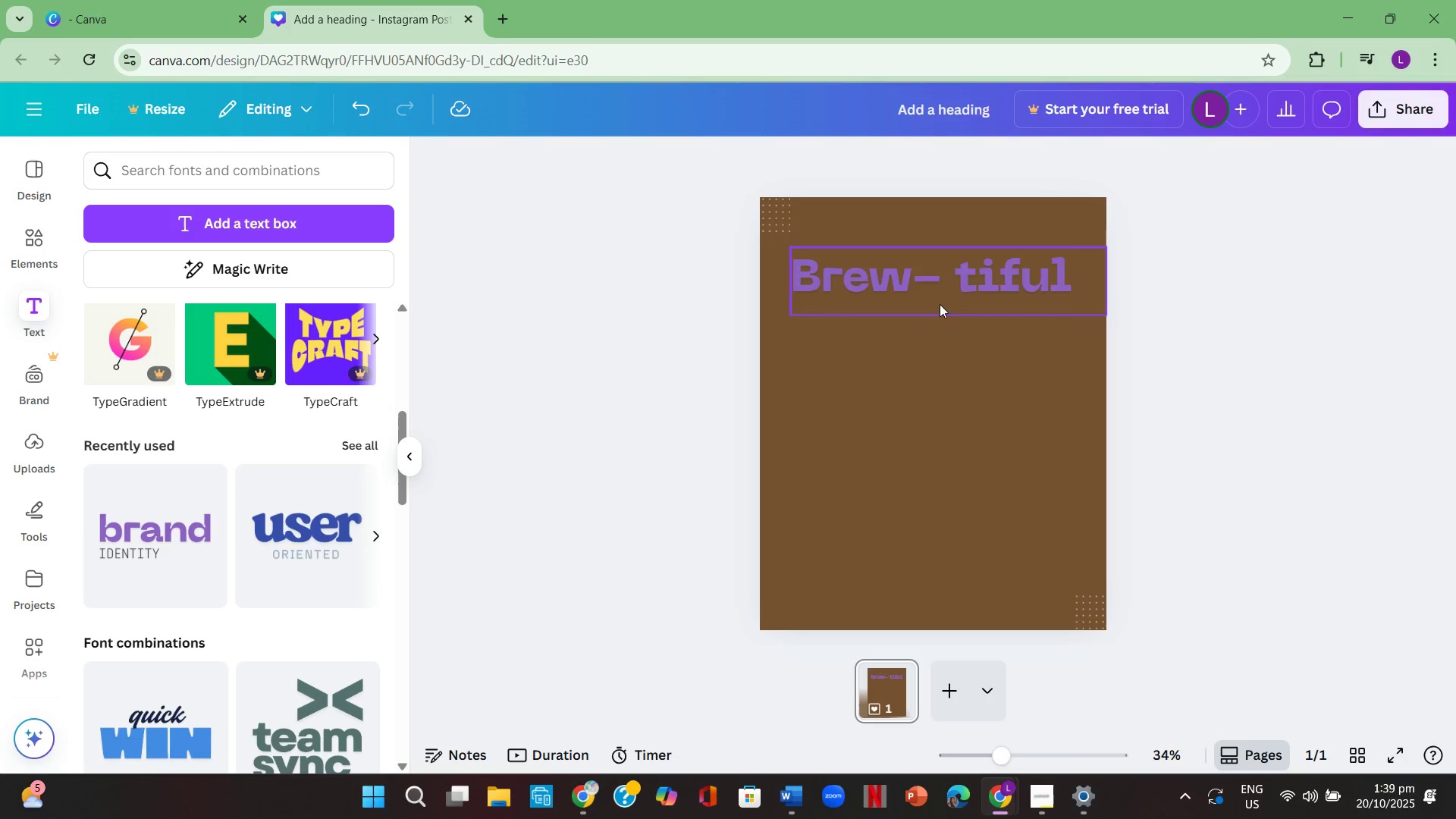 
left_click_drag(start_coordinate=[960, 278], to_coordinate=[955, 294])
 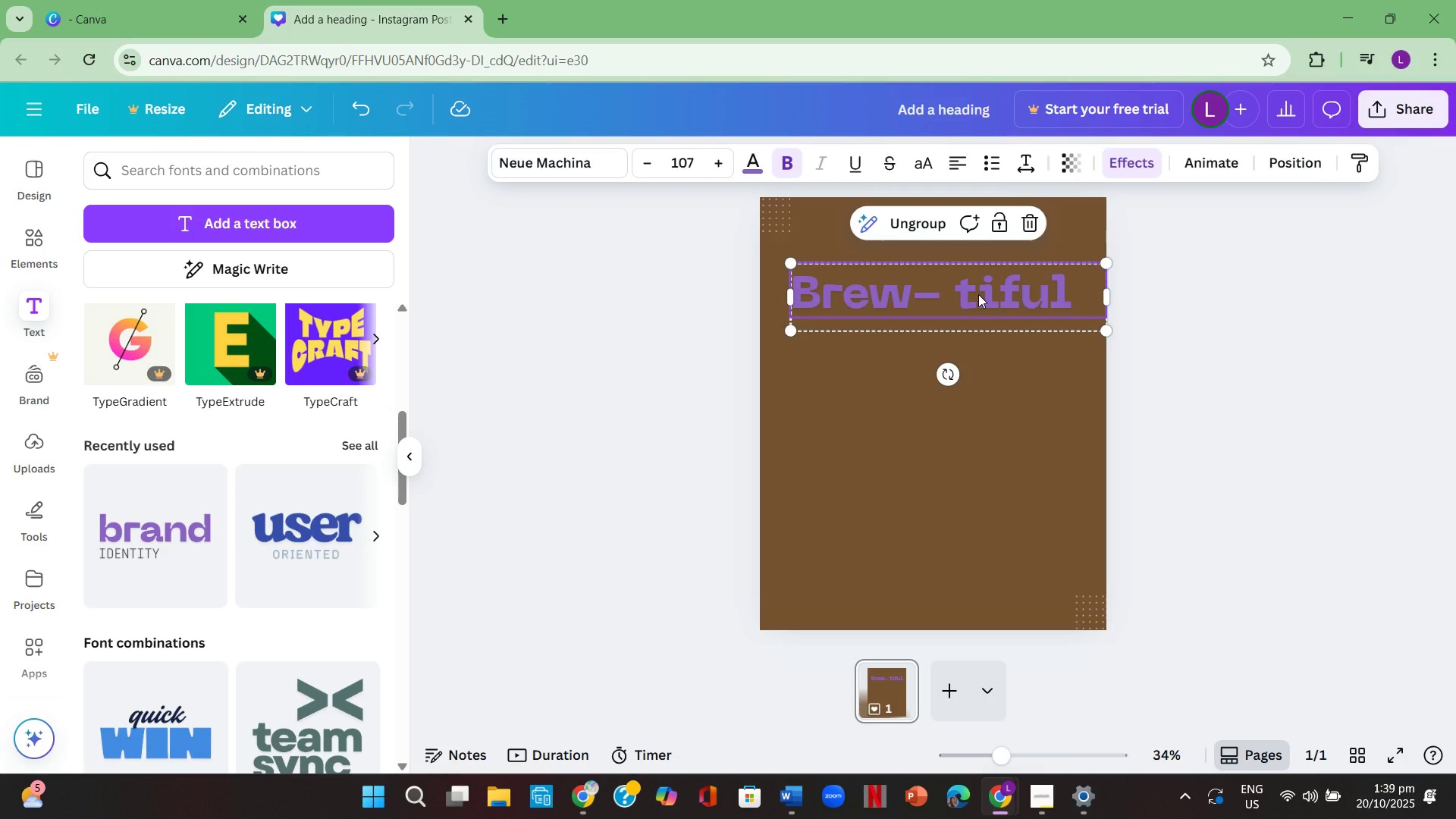 
left_click([978, 294])
 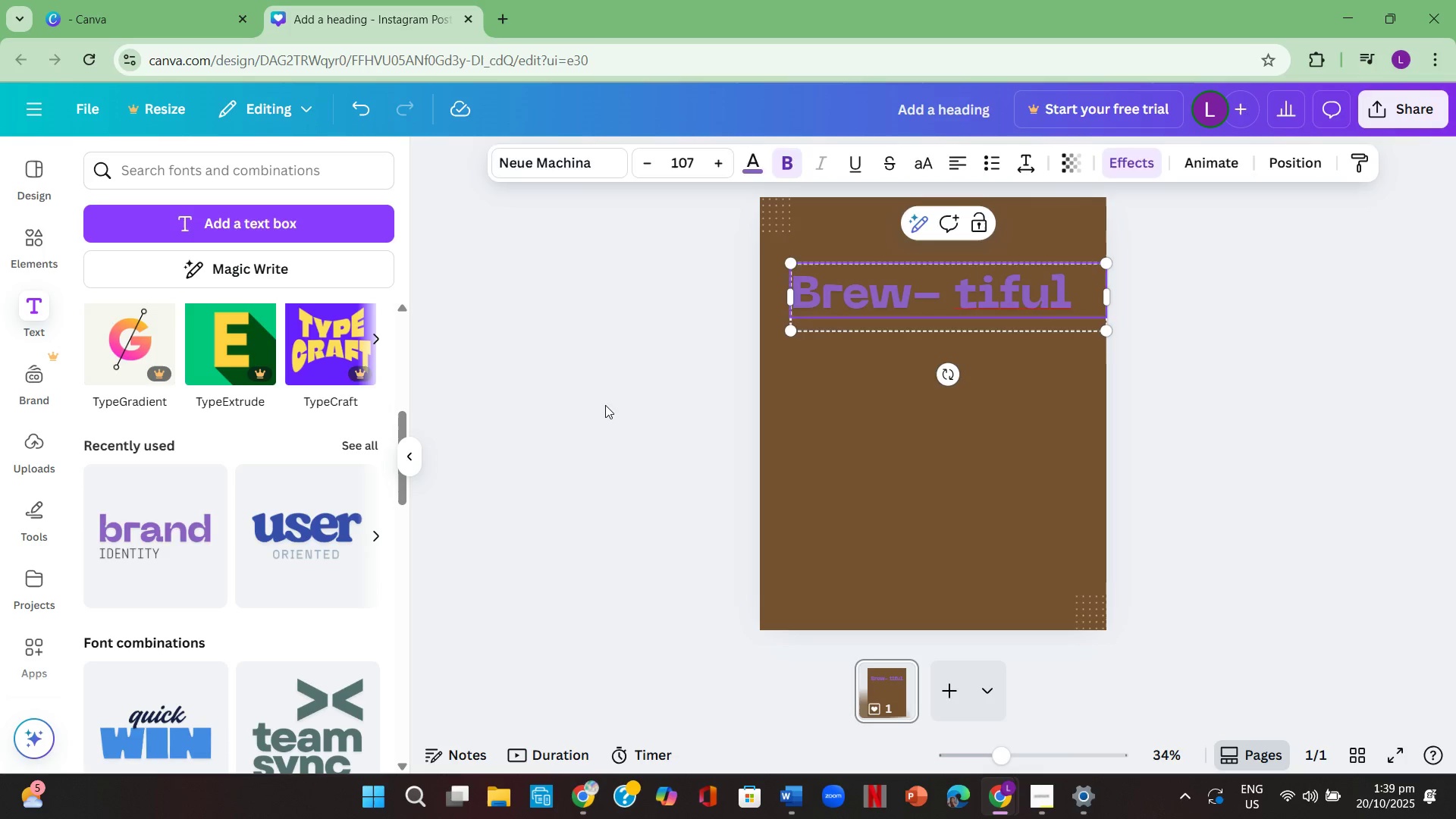 
left_click([605, 405])
 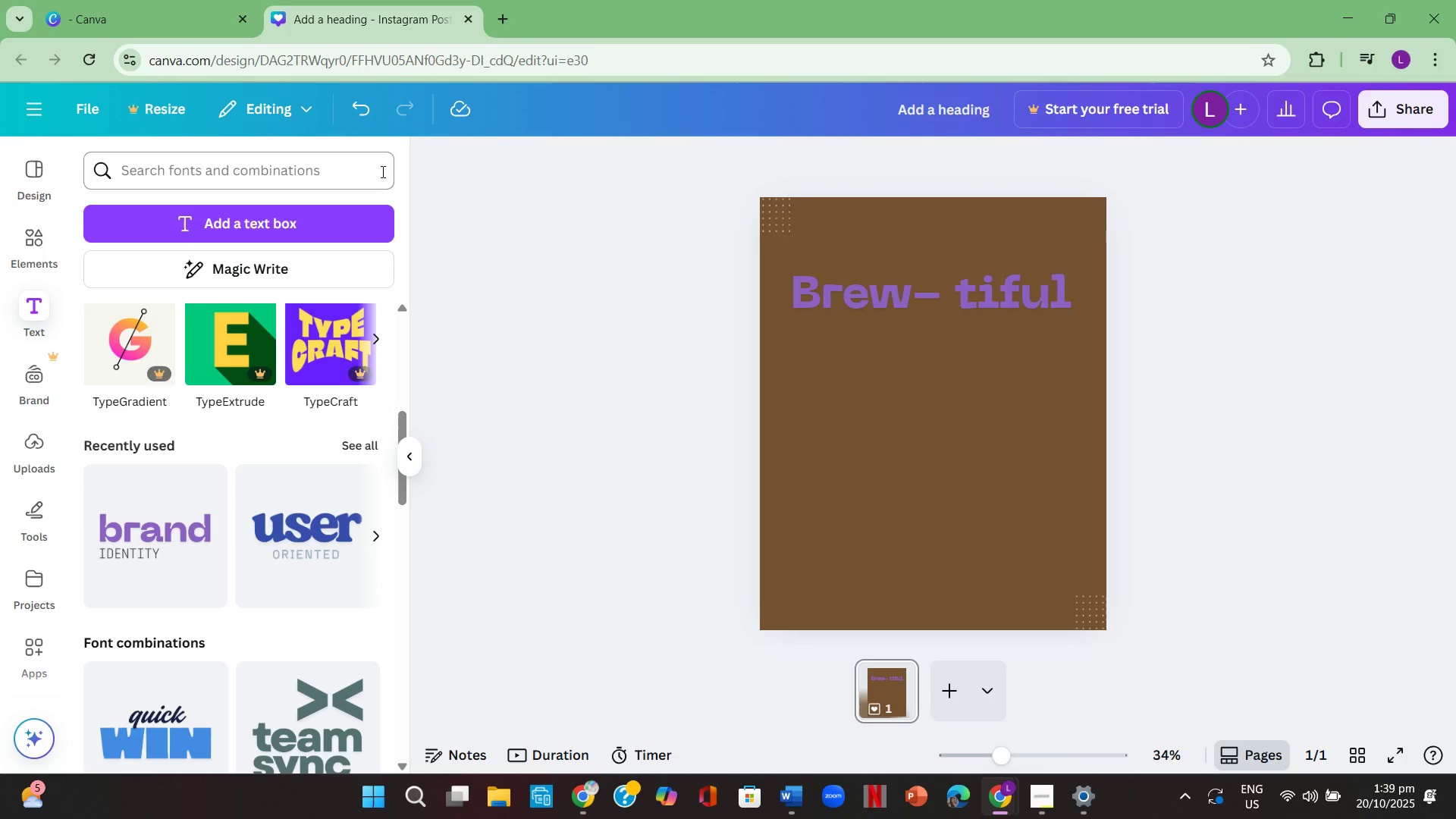 
wait(5.09)
 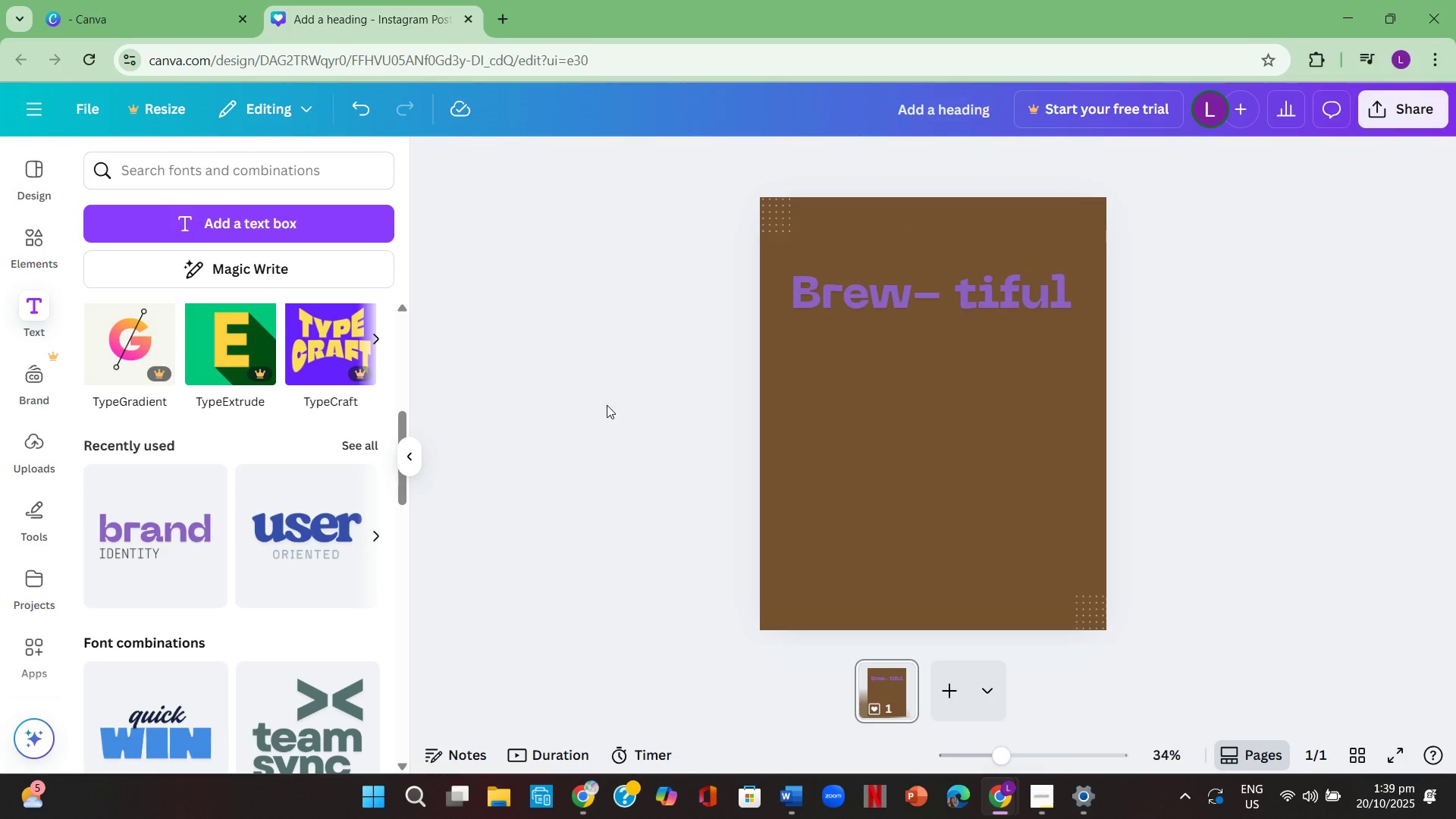 
scroll: coordinate [353, 682], scroll_direction: down, amount: 3.0
 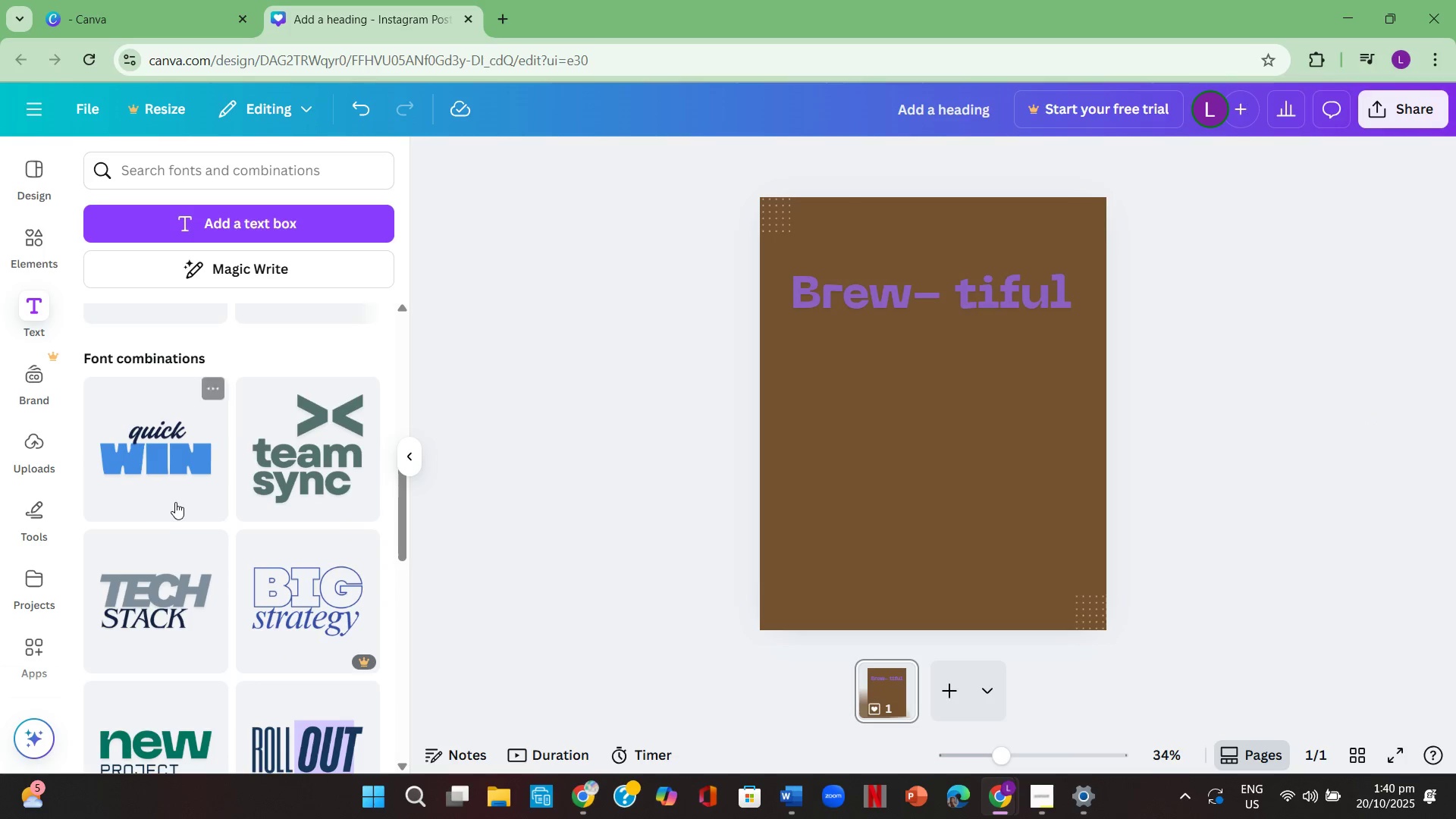 
left_click([175, 482])
 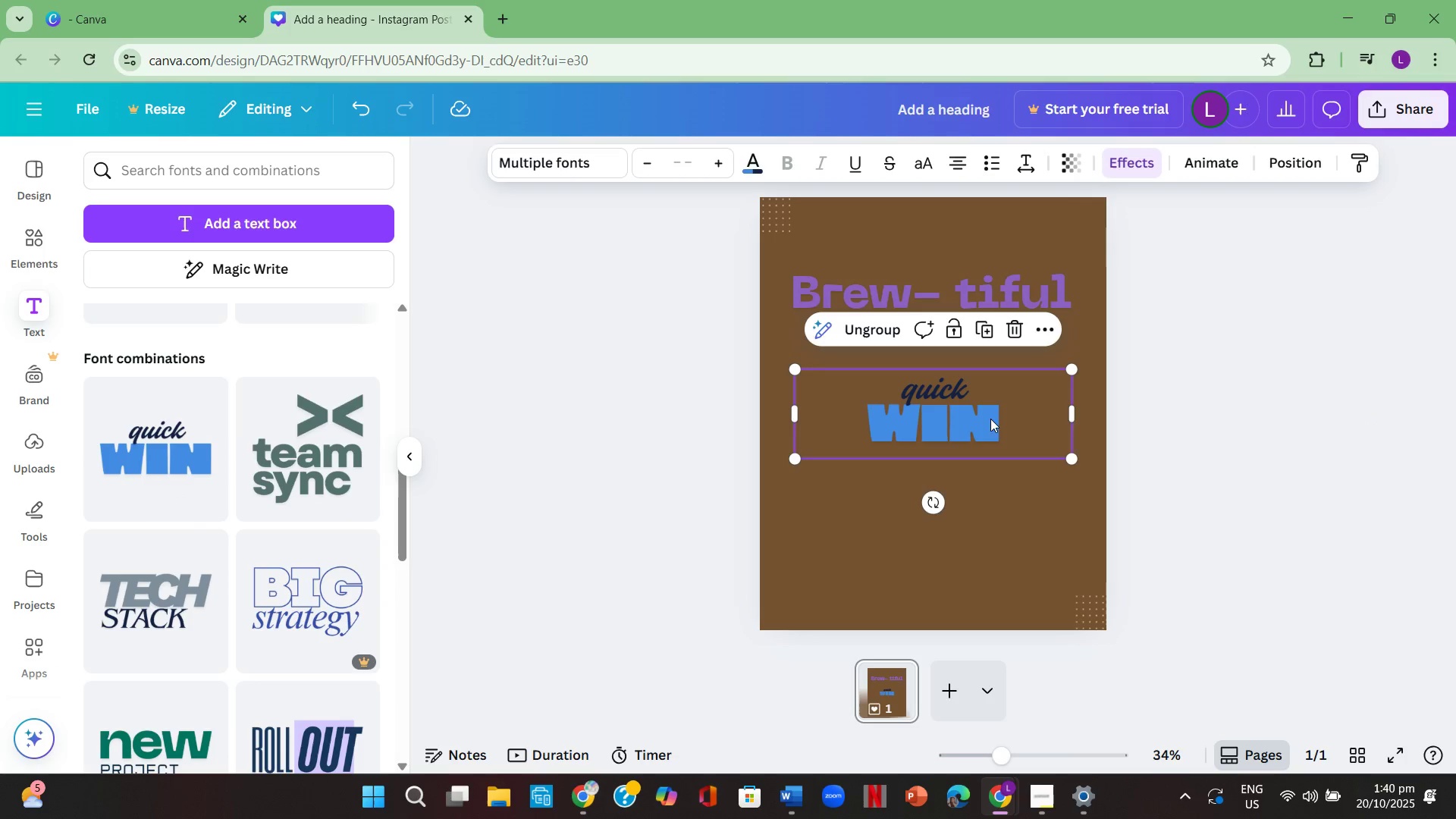 
left_click([1014, 436])
 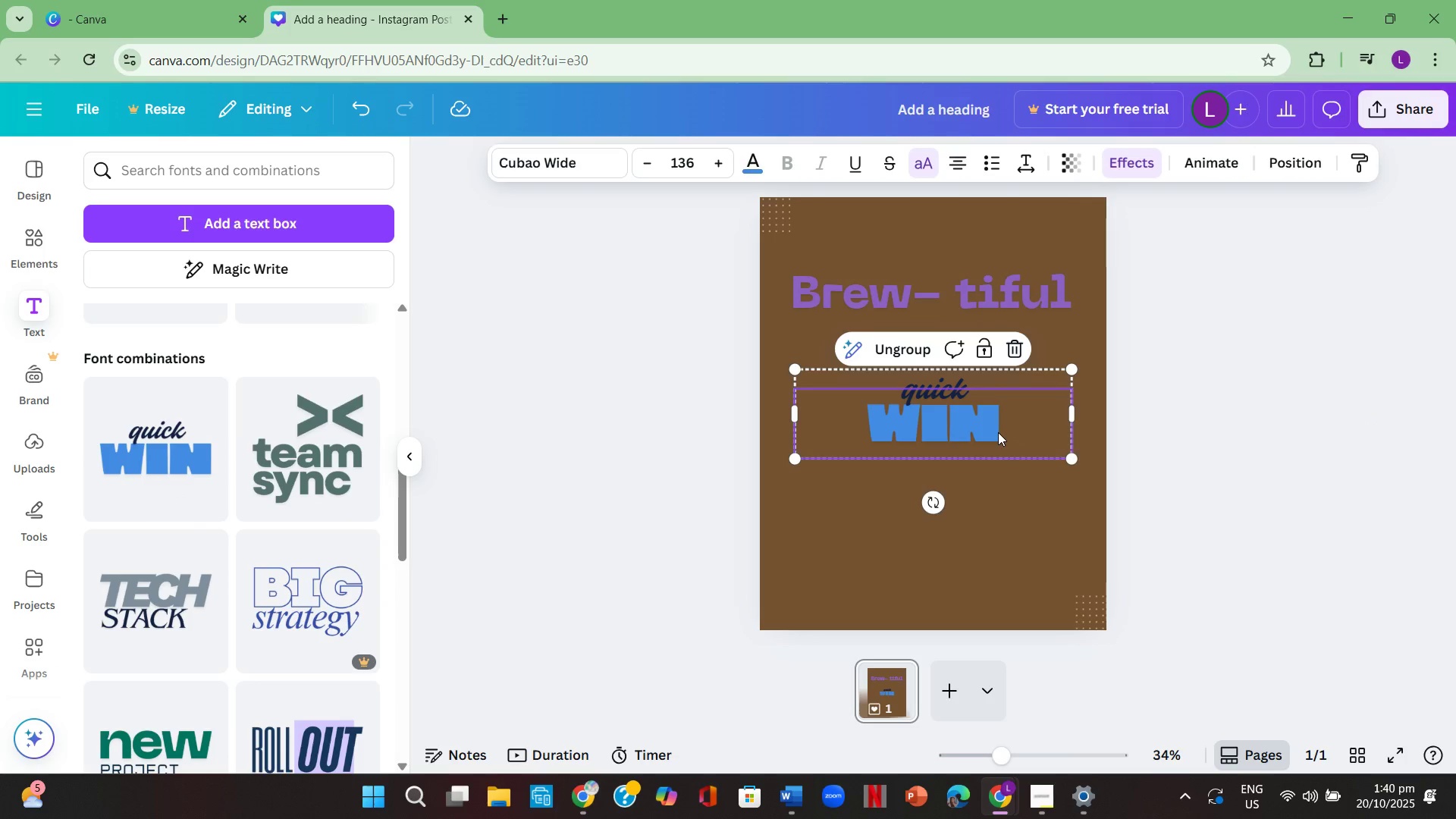 
double_click([996, 432])
 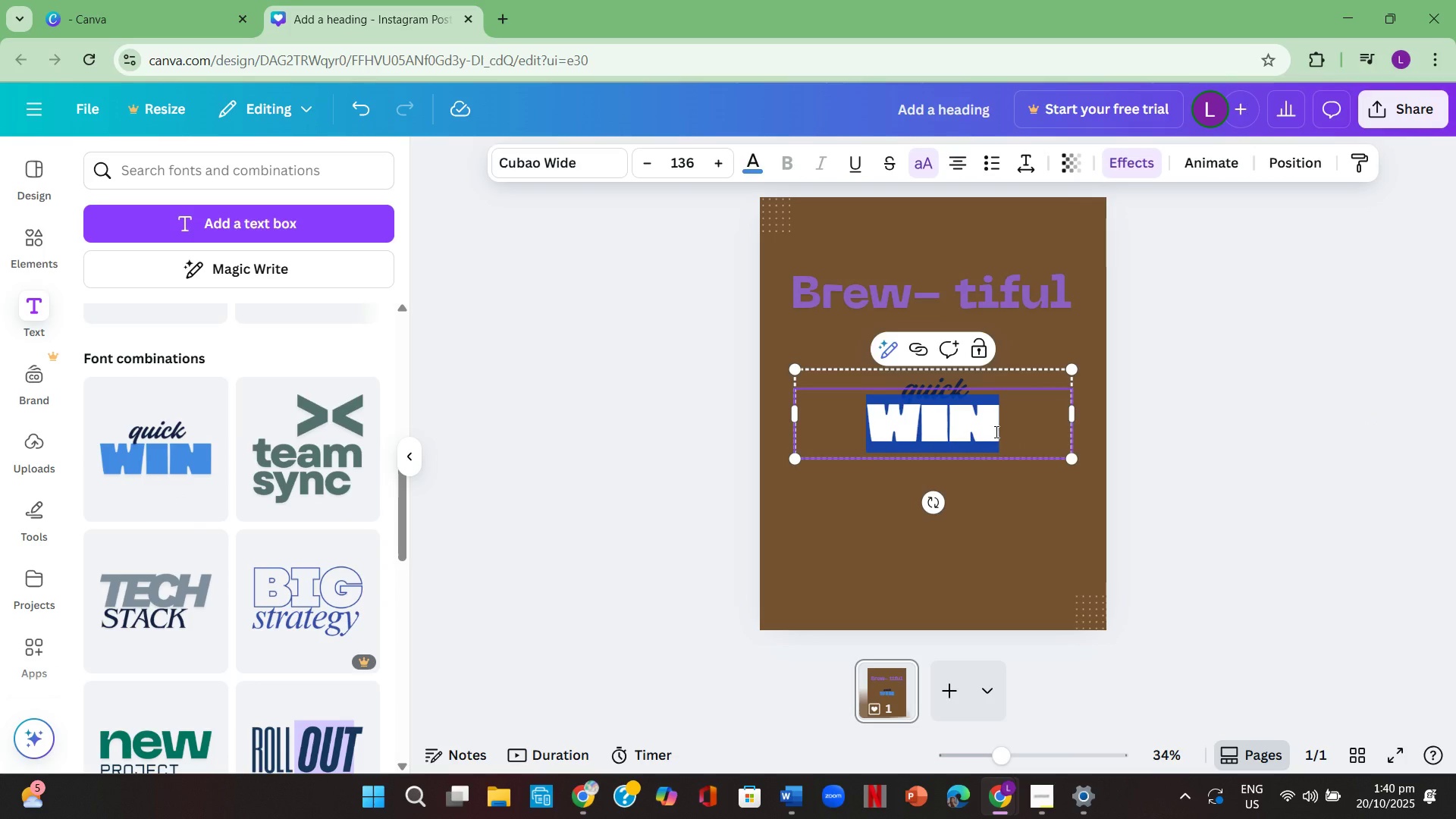 
key(Backspace)
type(Day)
 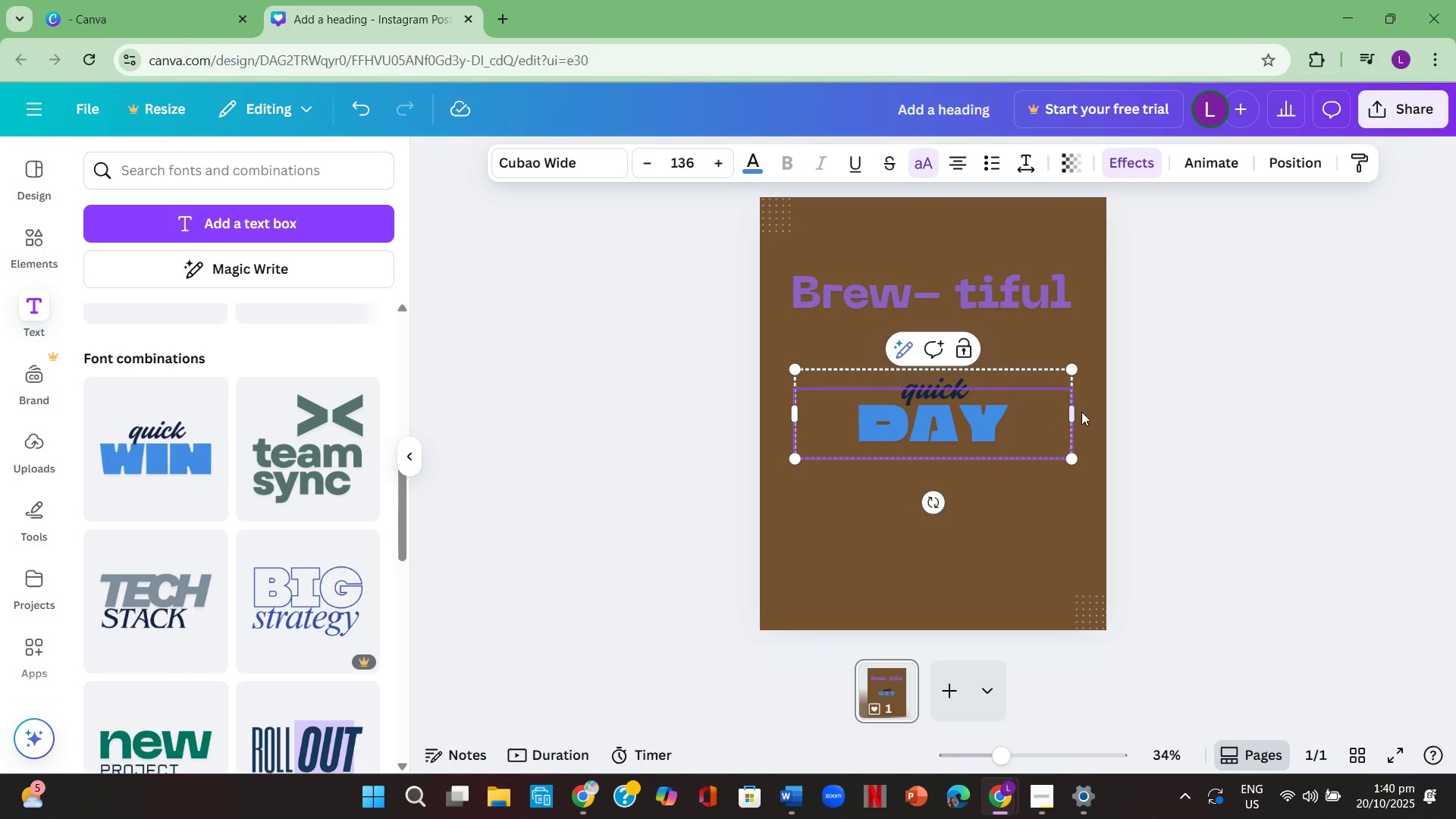 
left_click([1075, 369])
 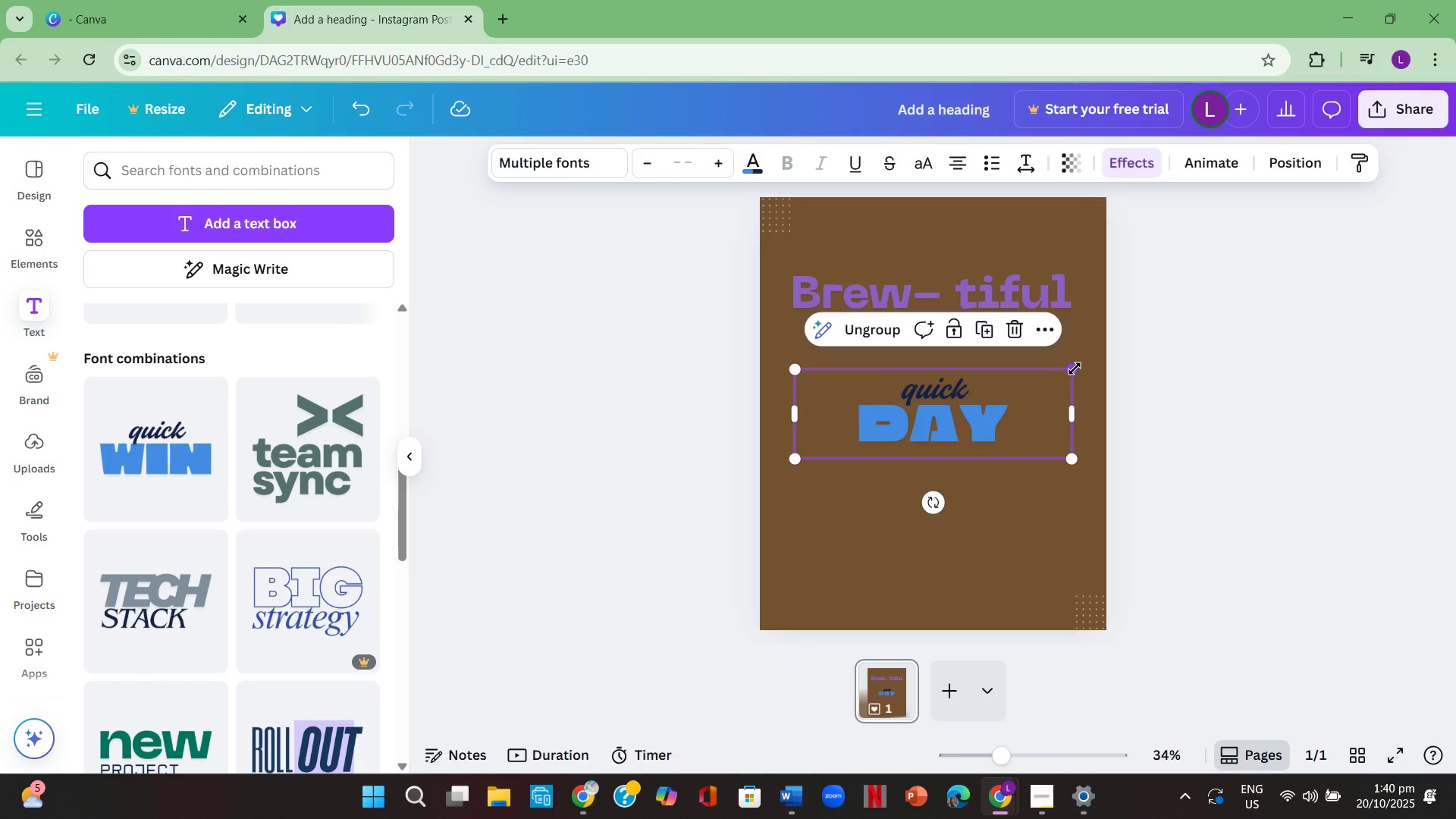 
key(Backspace)
 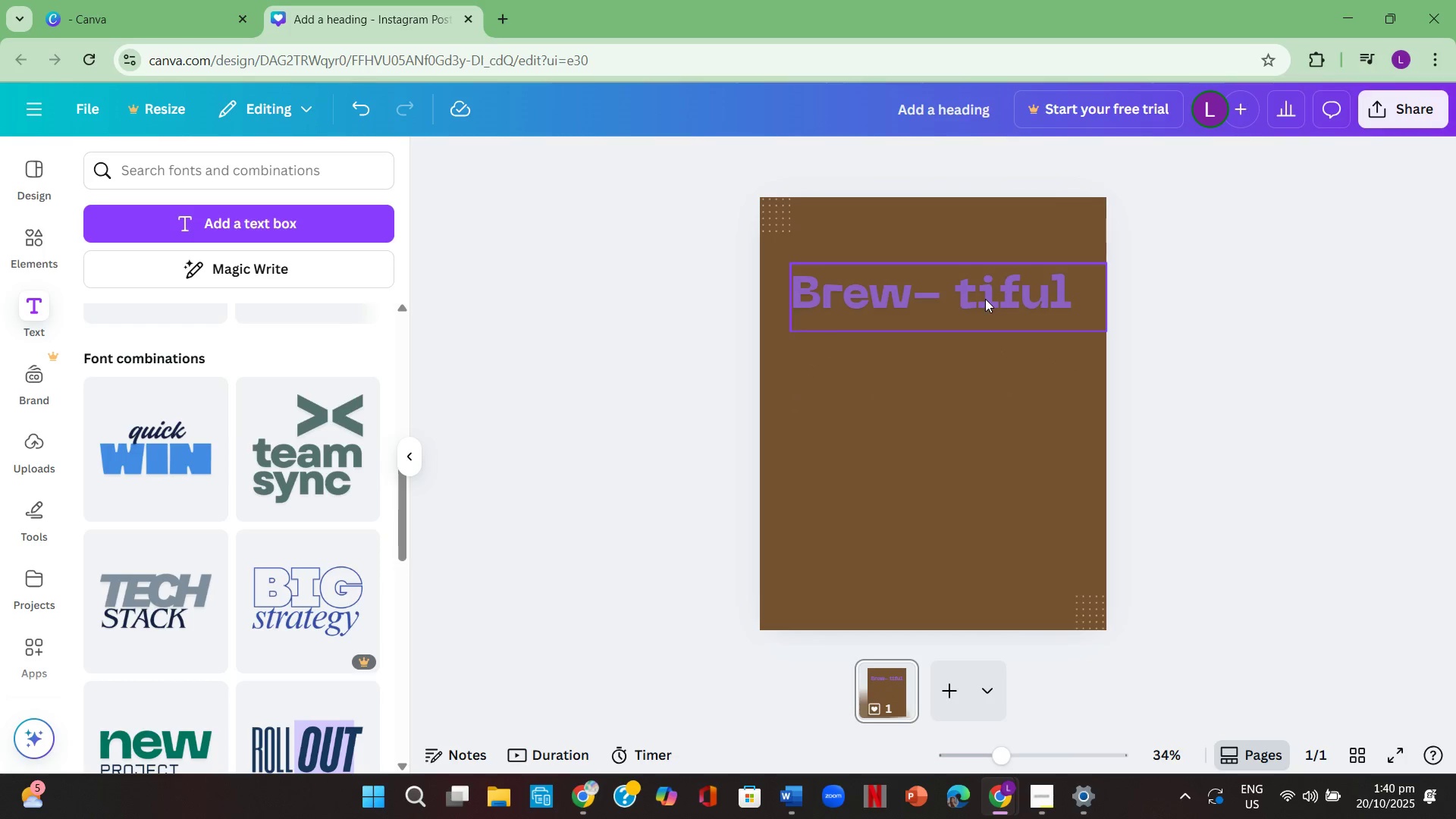 
double_click([985, 299])
 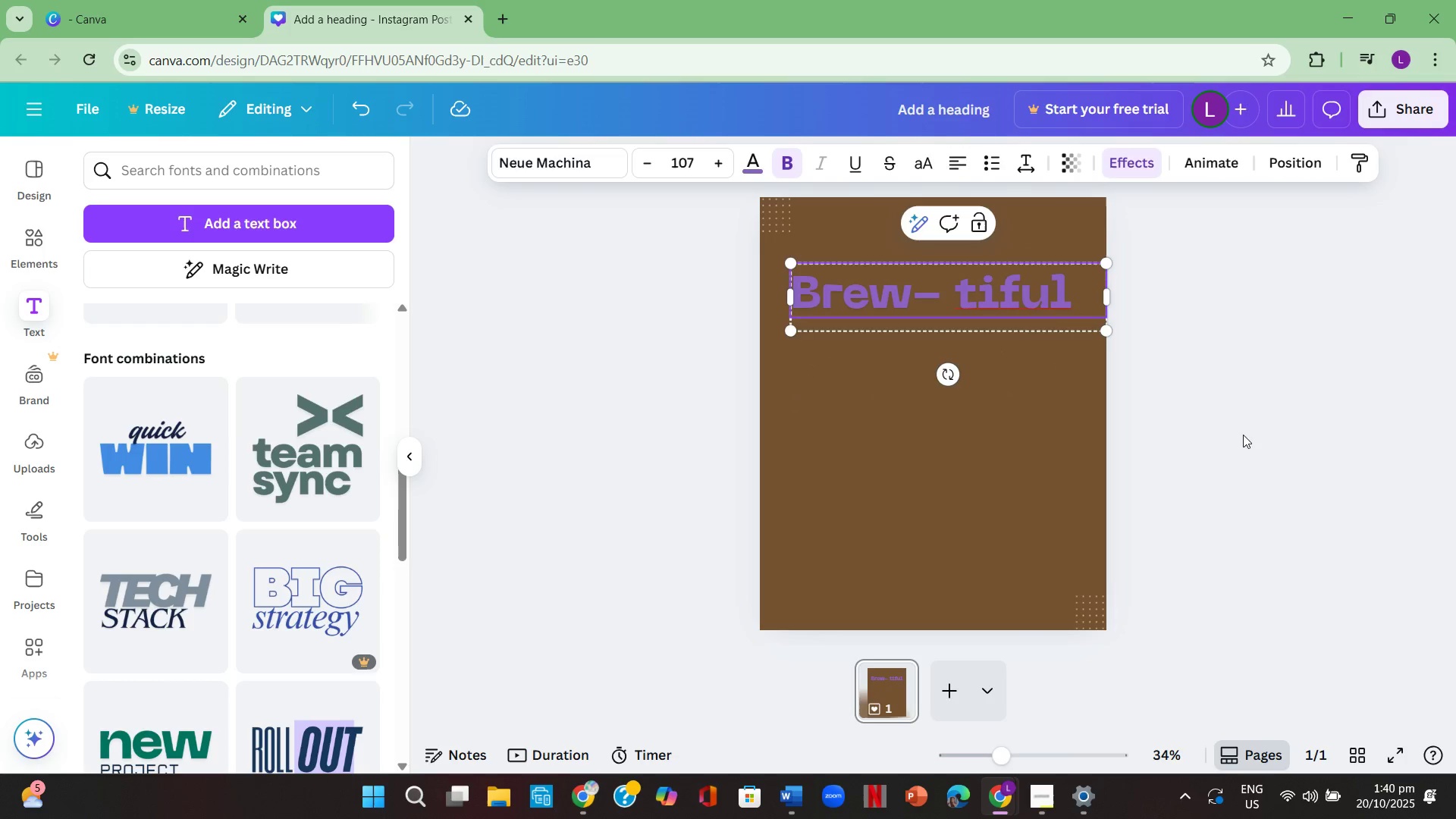 
left_click([1243, 435])
 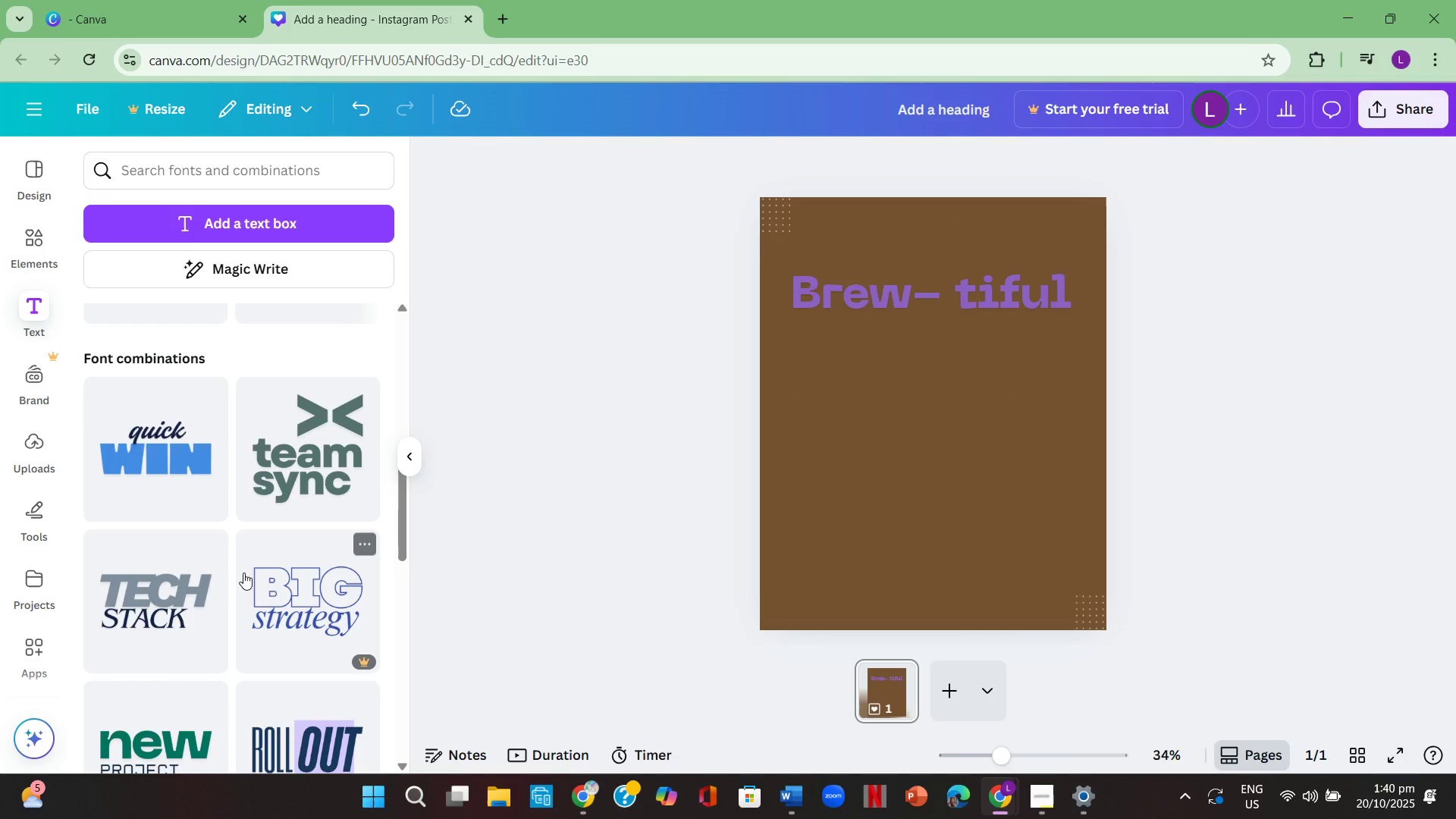 
left_click([325, 609])
 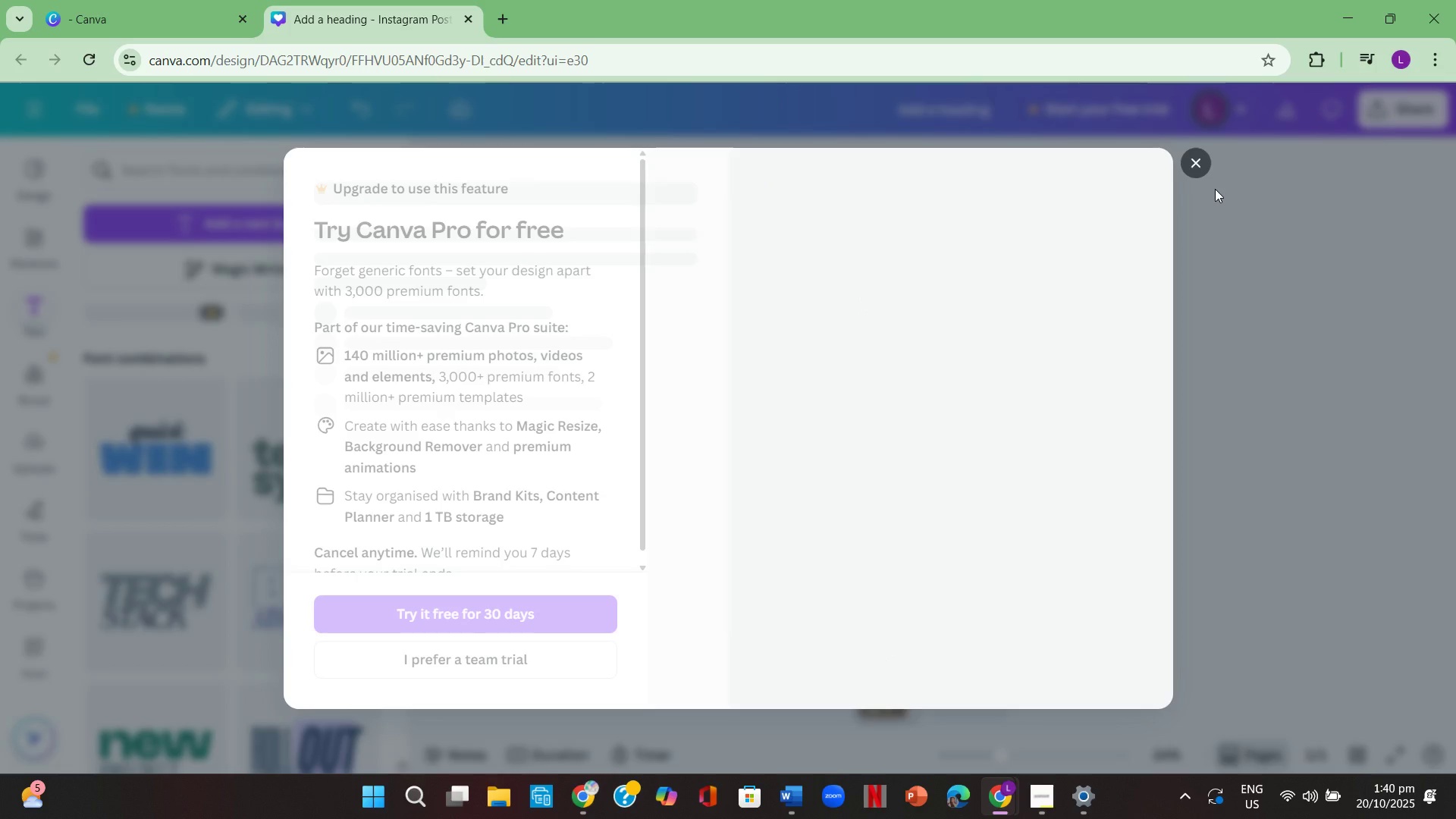 
left_click([1194, 162])
 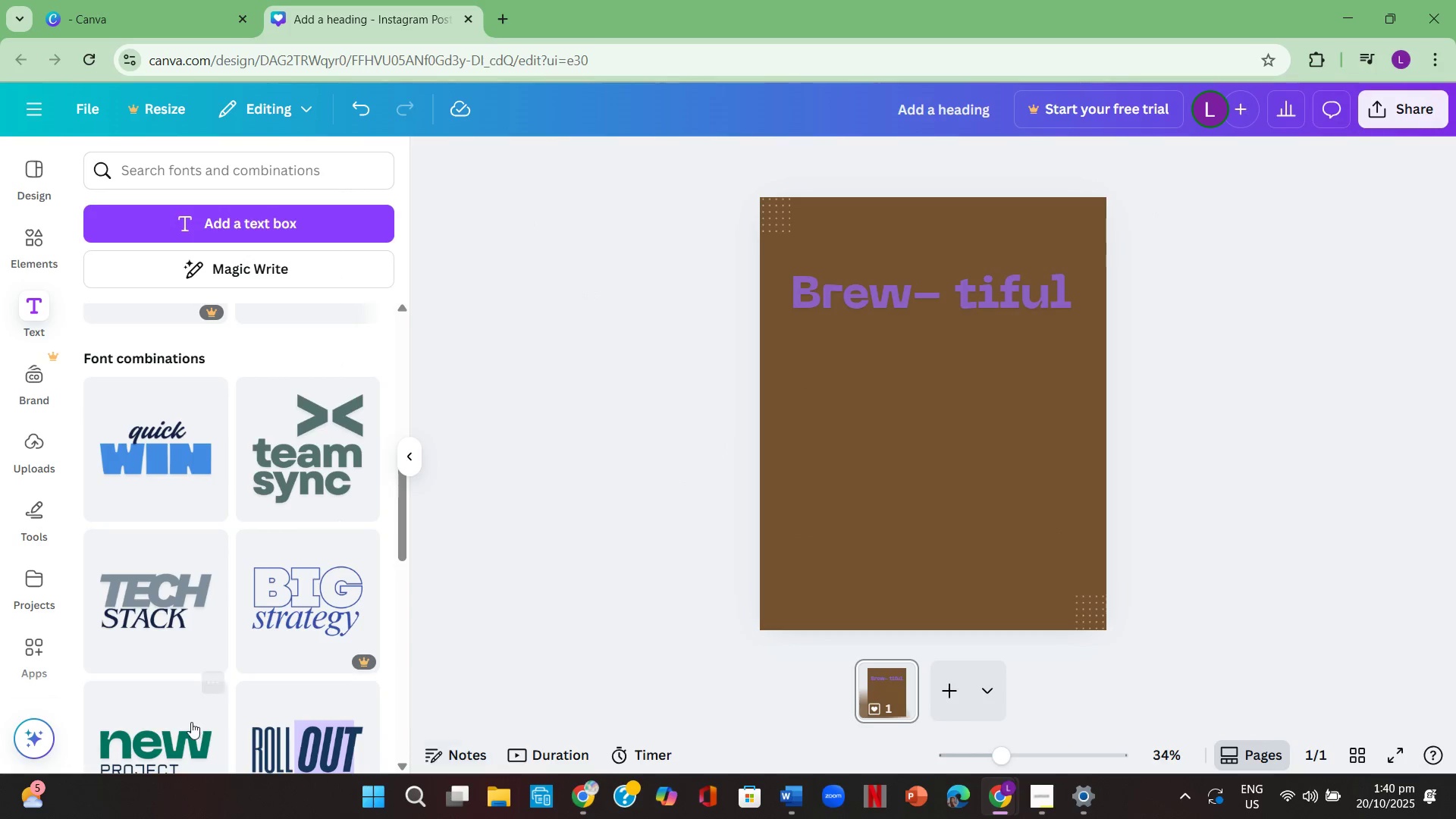 
scroll: coordinate [212, 697], scroll_direction: down, amount: 6.0
 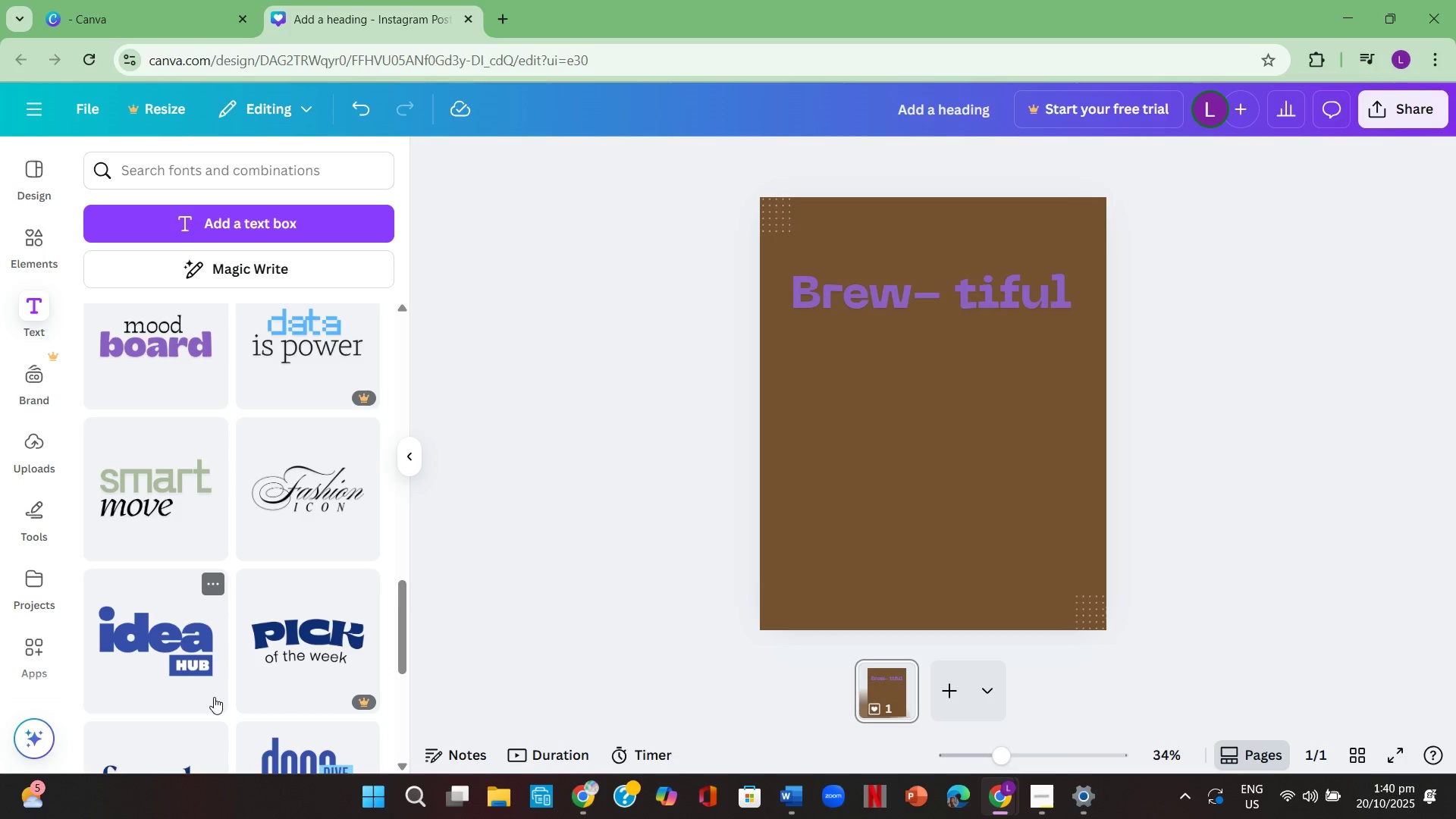 
scroll: coordinate [238, 688], scroll_direction: up, amount: 10.0
 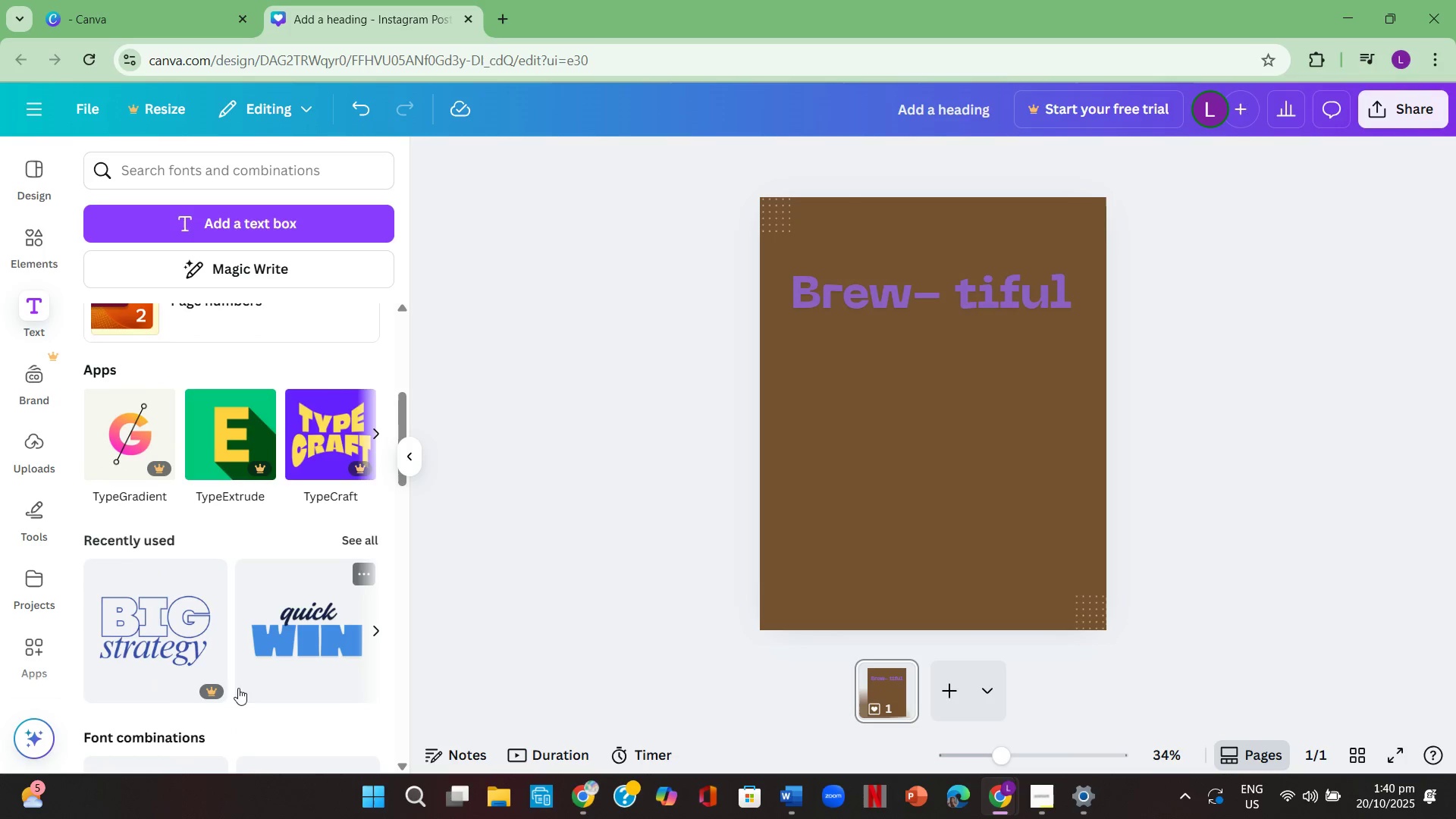 
scroll: coordinate [240, 688], scroll_direction: down, amount: 1.0
 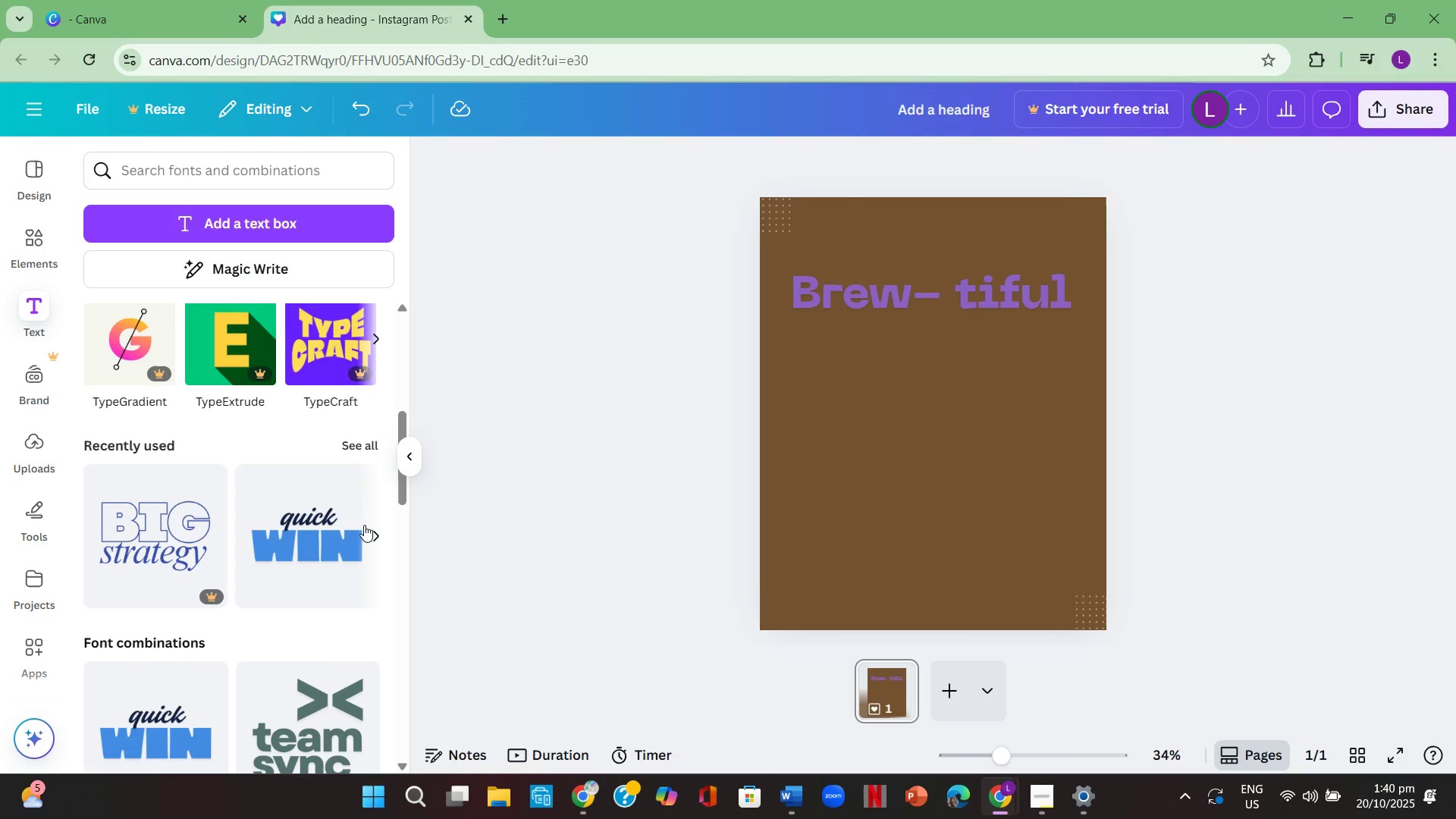 
left_click([388, 535])
 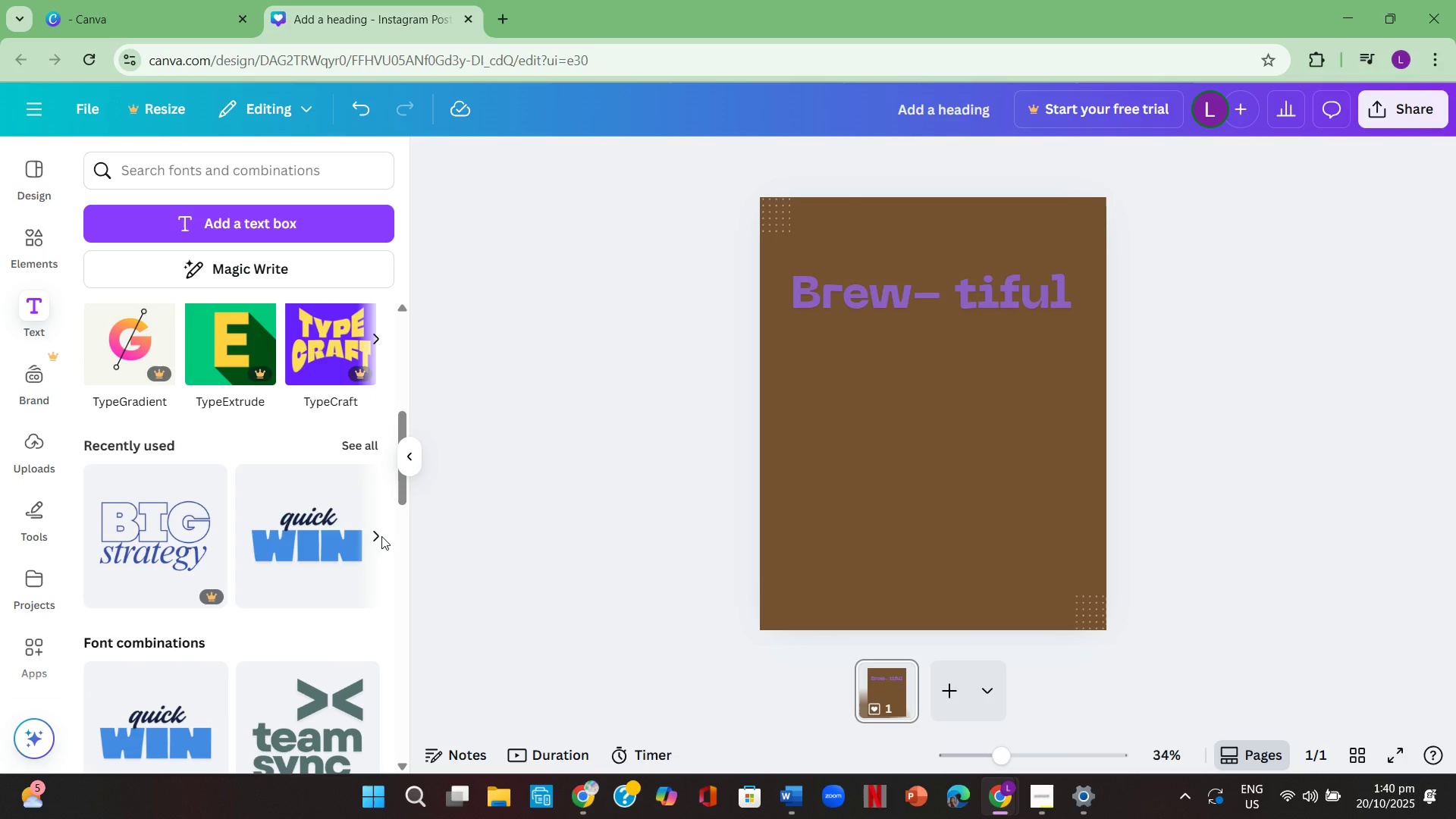 
left_click([381, 536])
 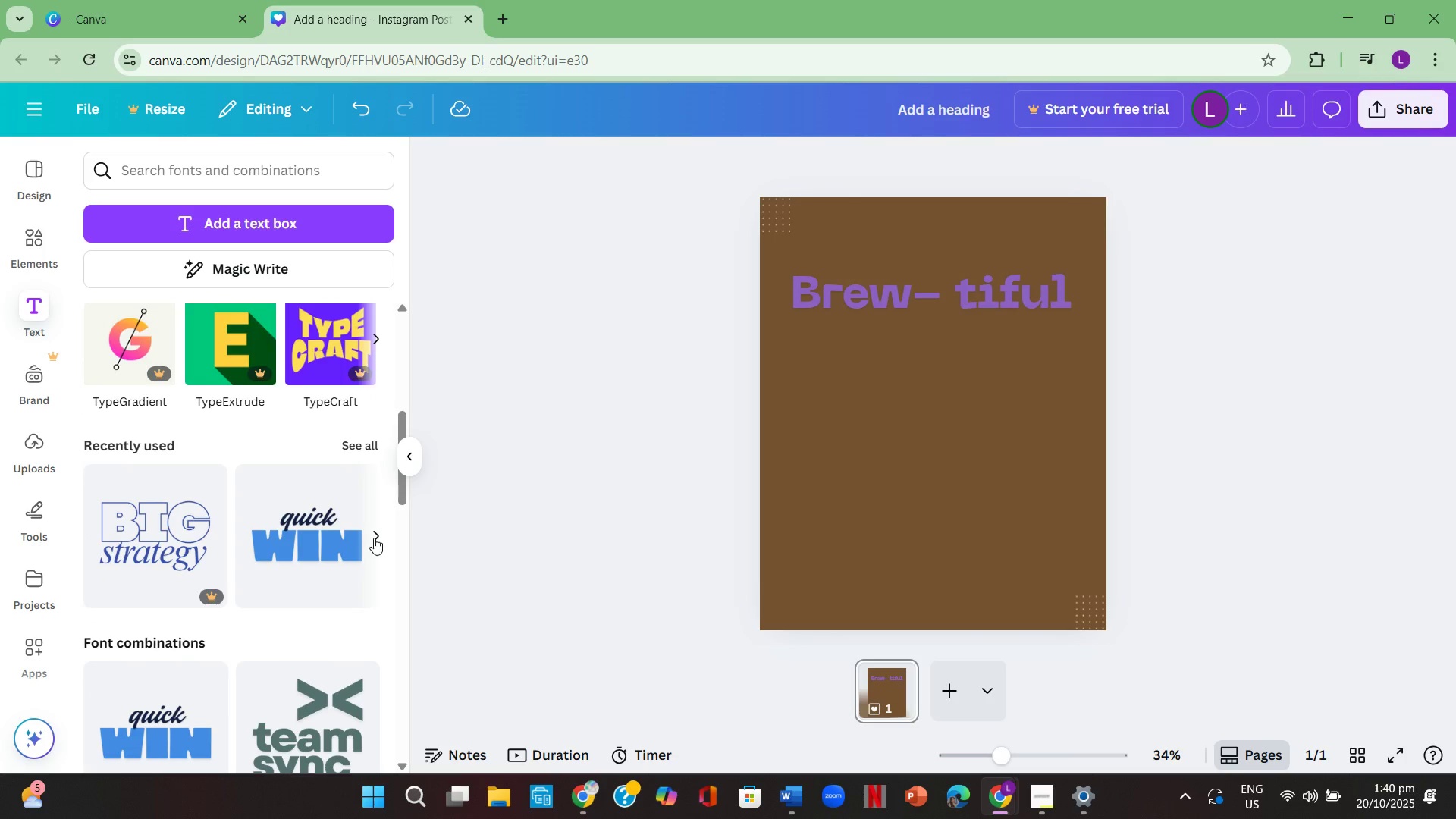 
left_click([374, 538])
 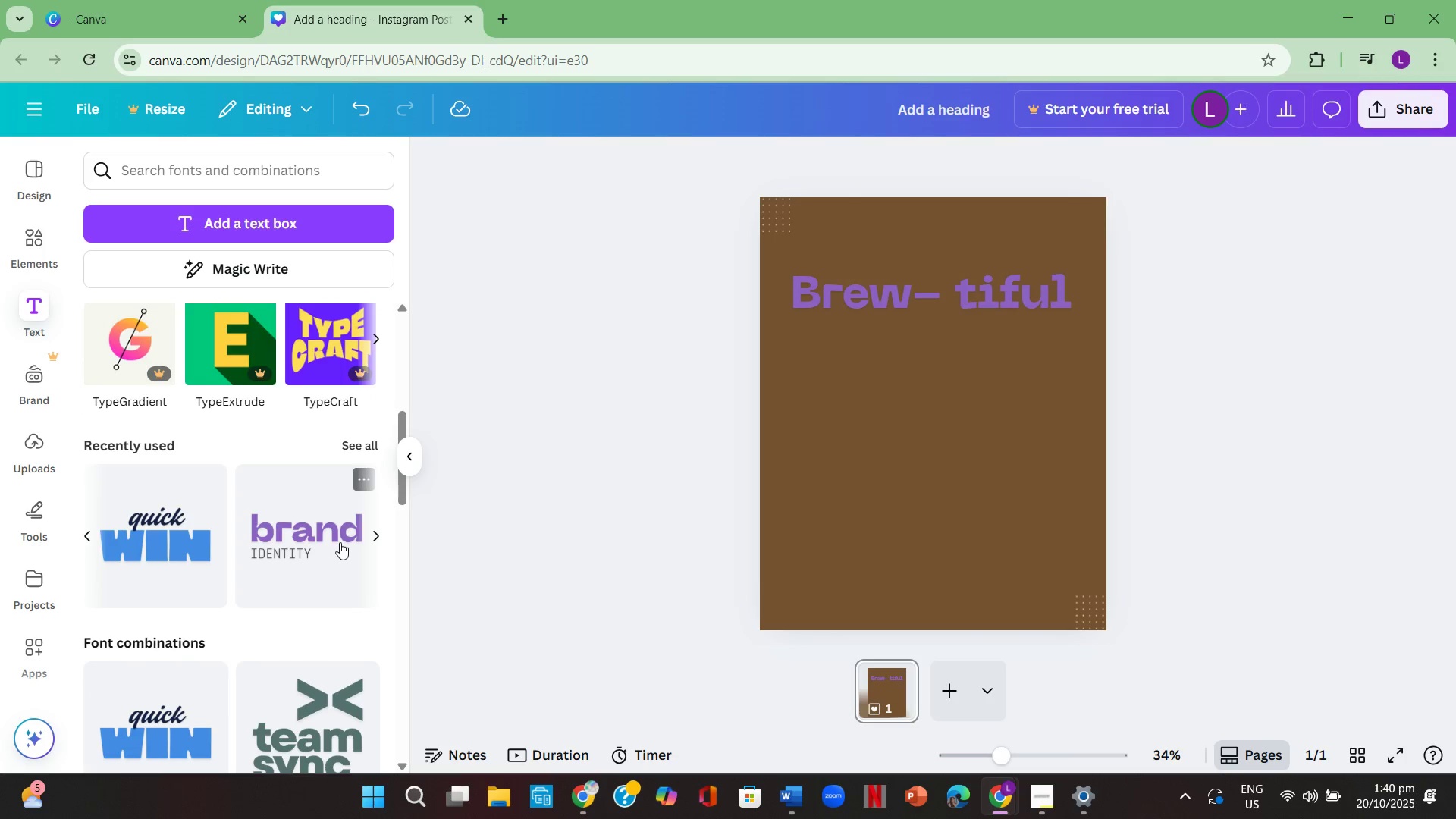 
scroll: coordinate [338, 570], scroll_direction: down, amount: 4.0
 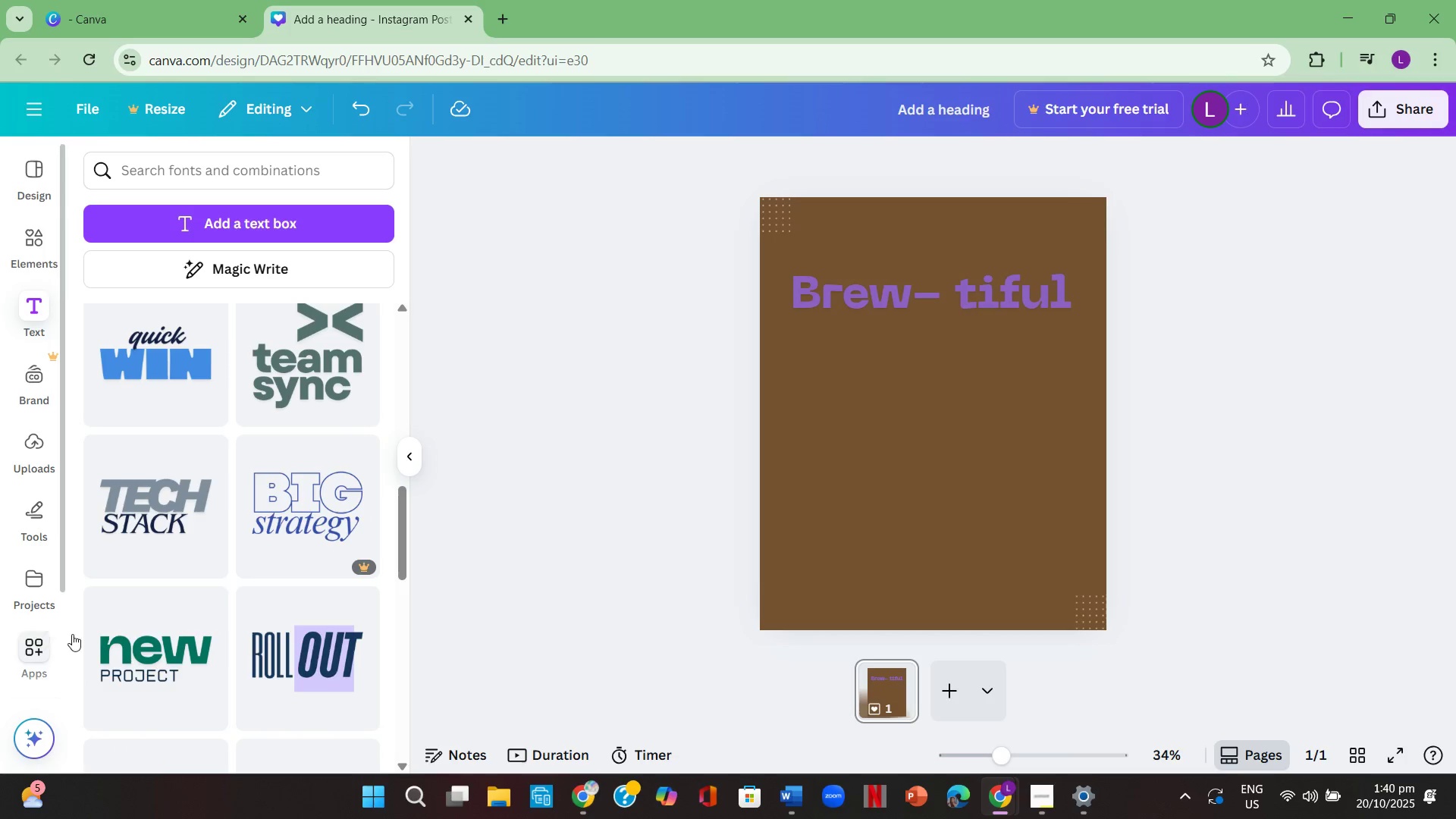 
left_click([144, 524])
 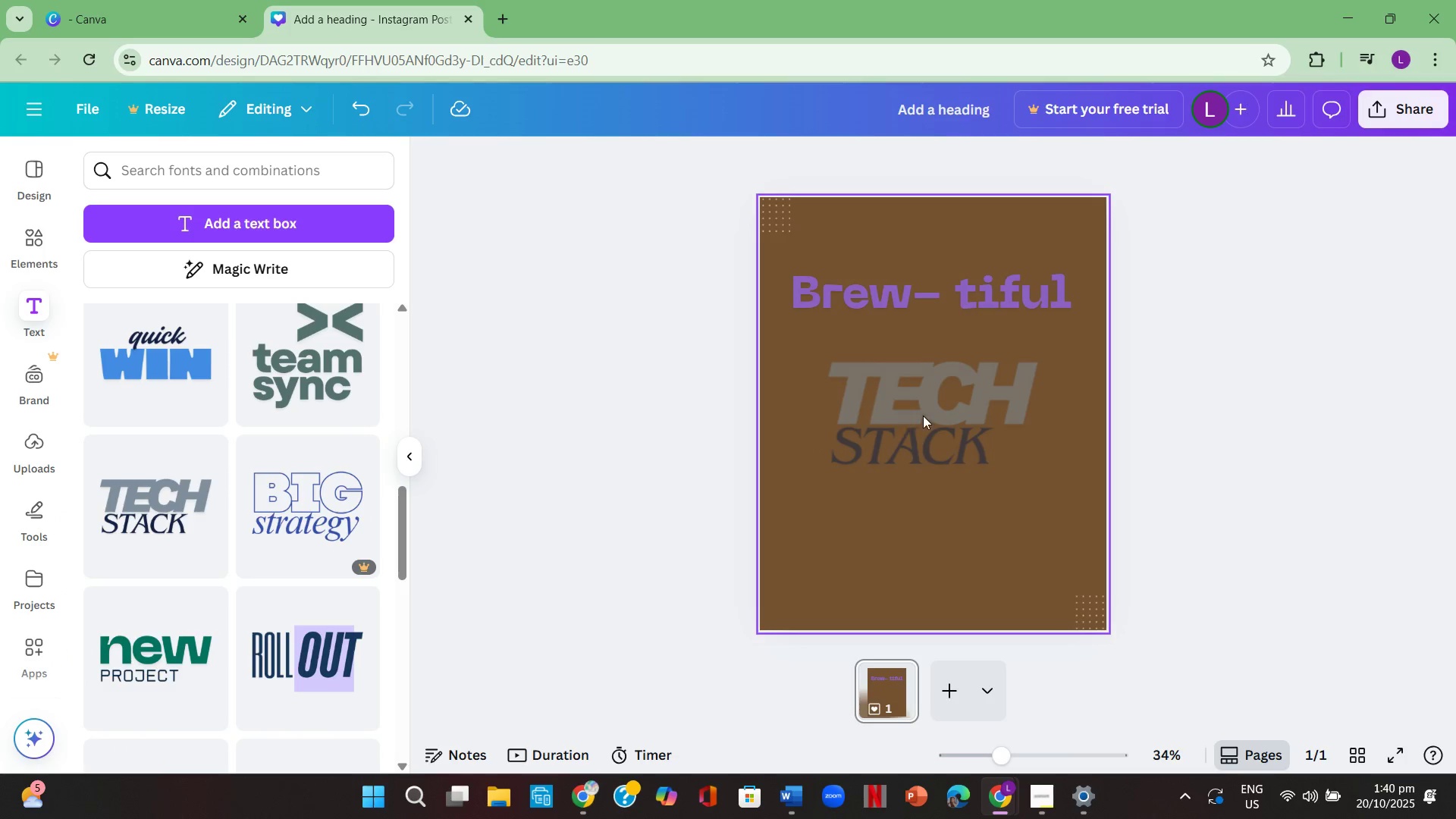 
double_click([923, 416])
 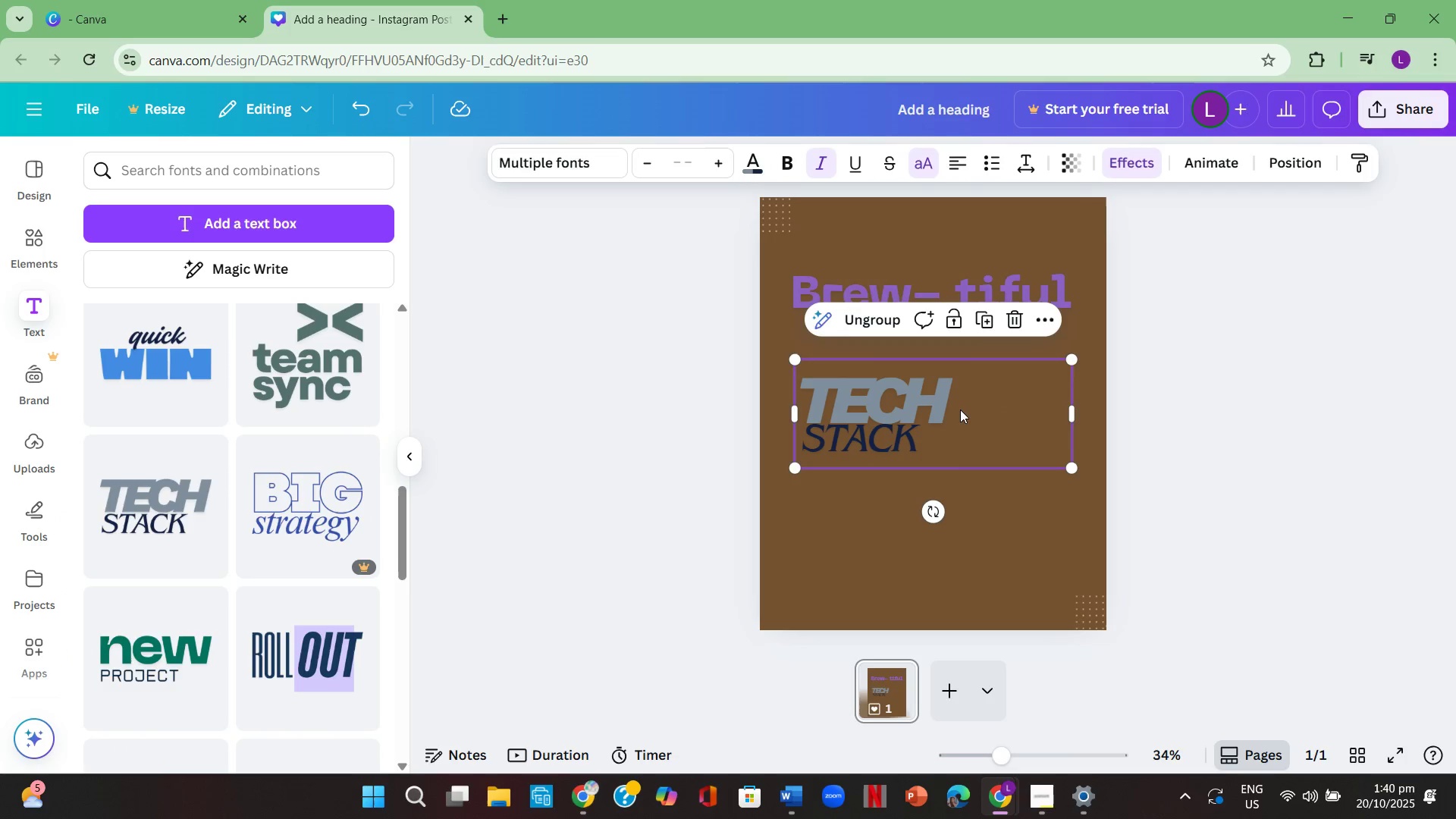 
triple_click([960, 410])
 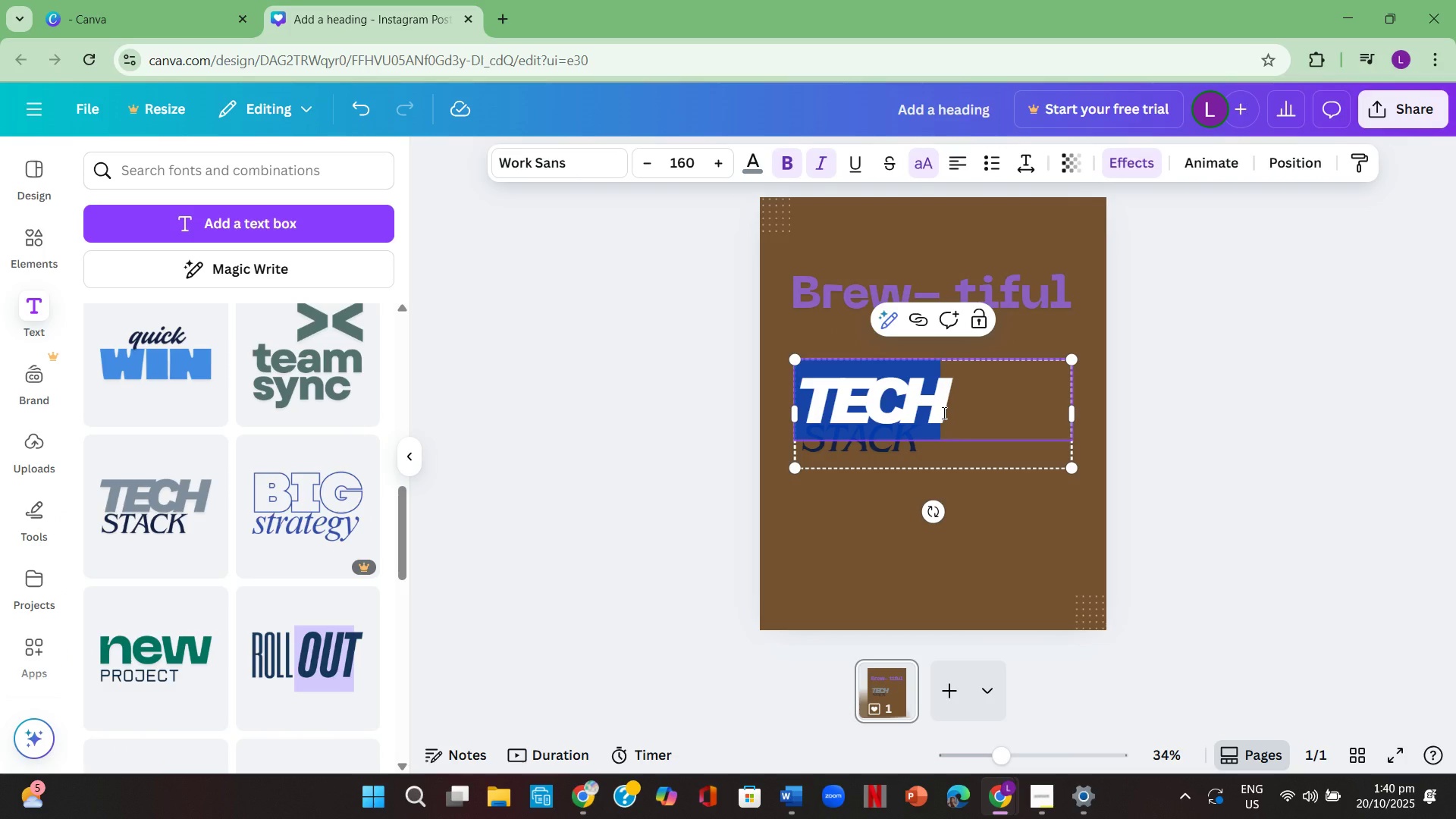 
left_click([1205, 419])
 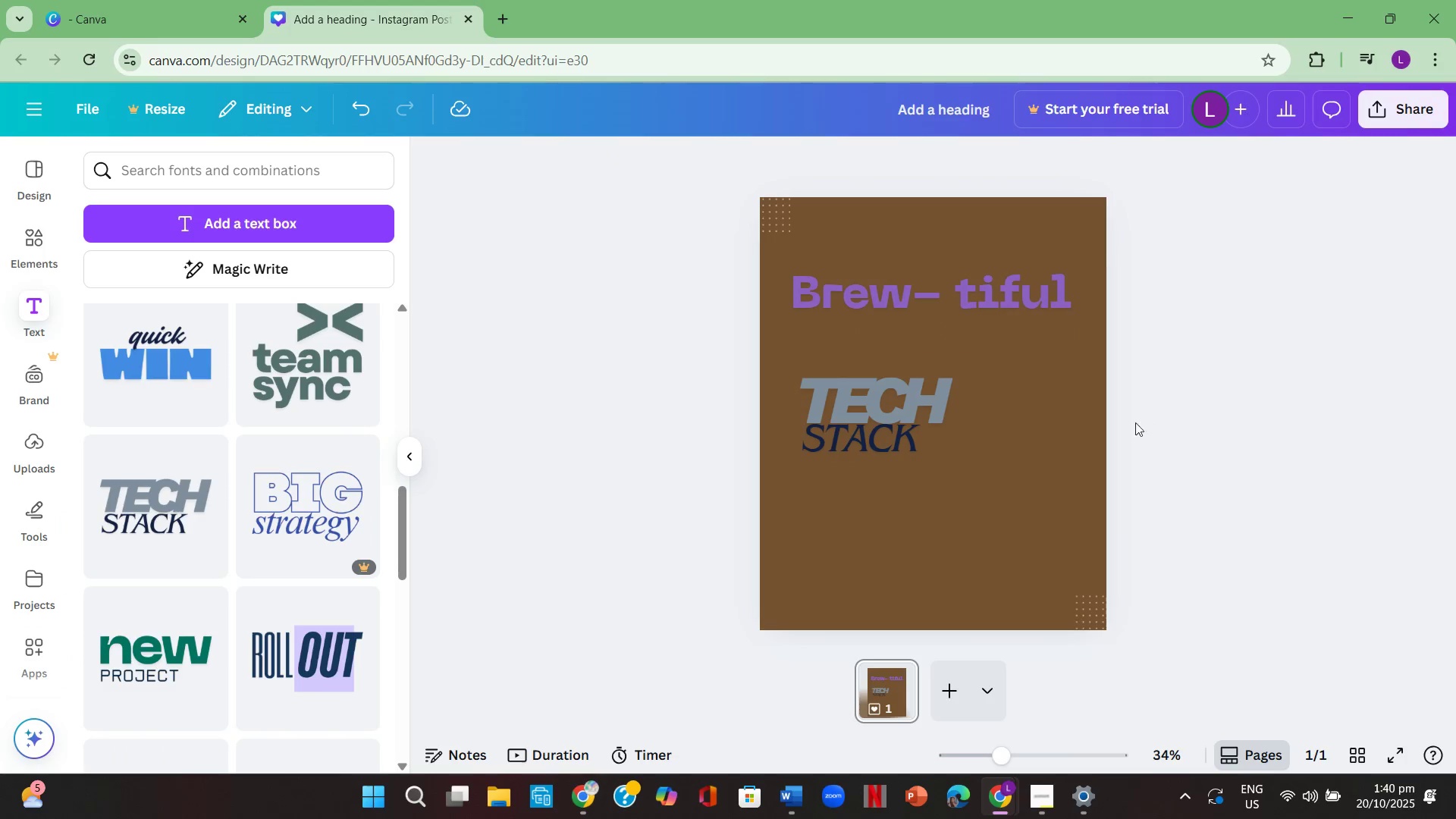 
left_click([885, 424])
 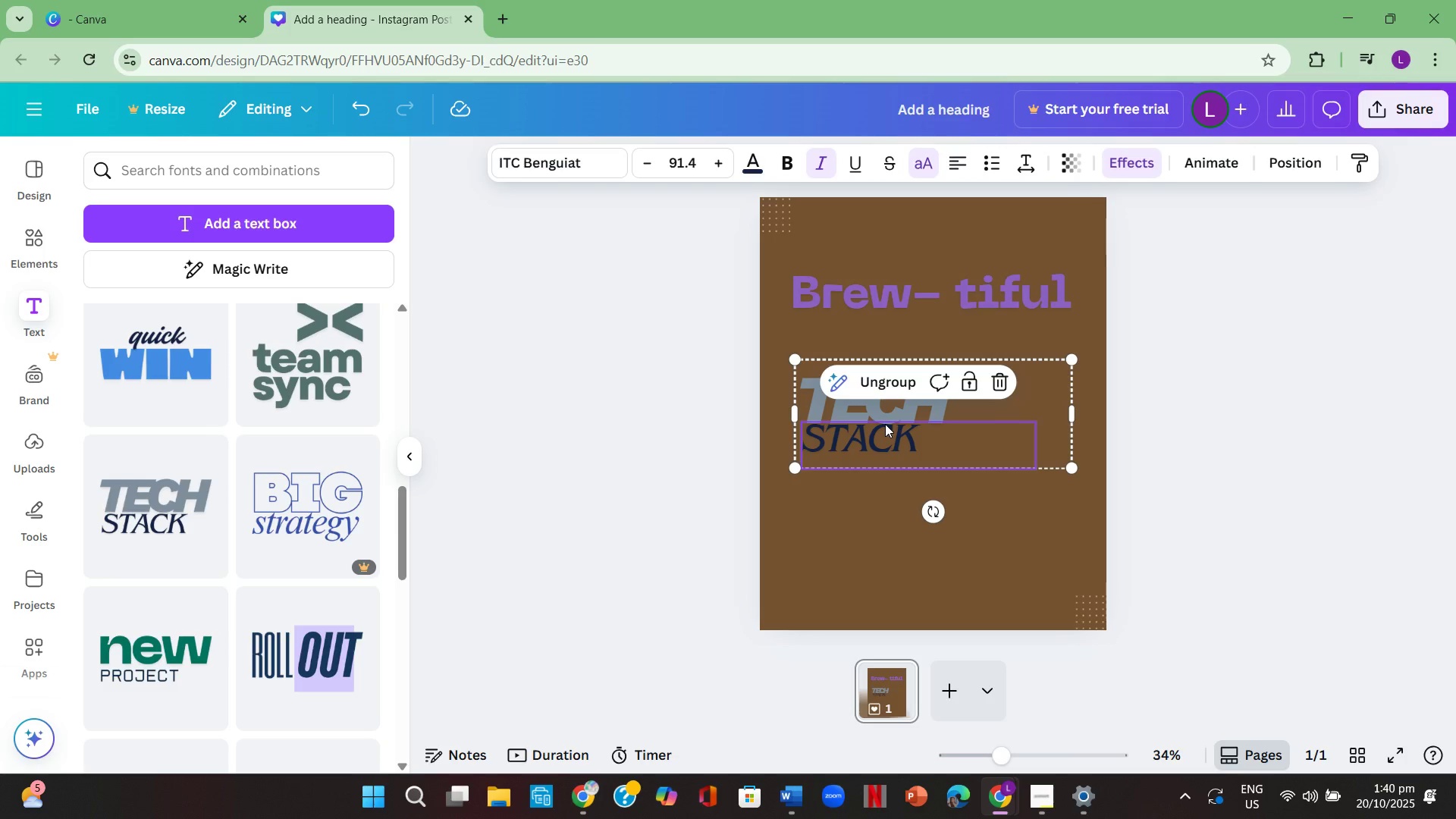 
key(Backspace)
 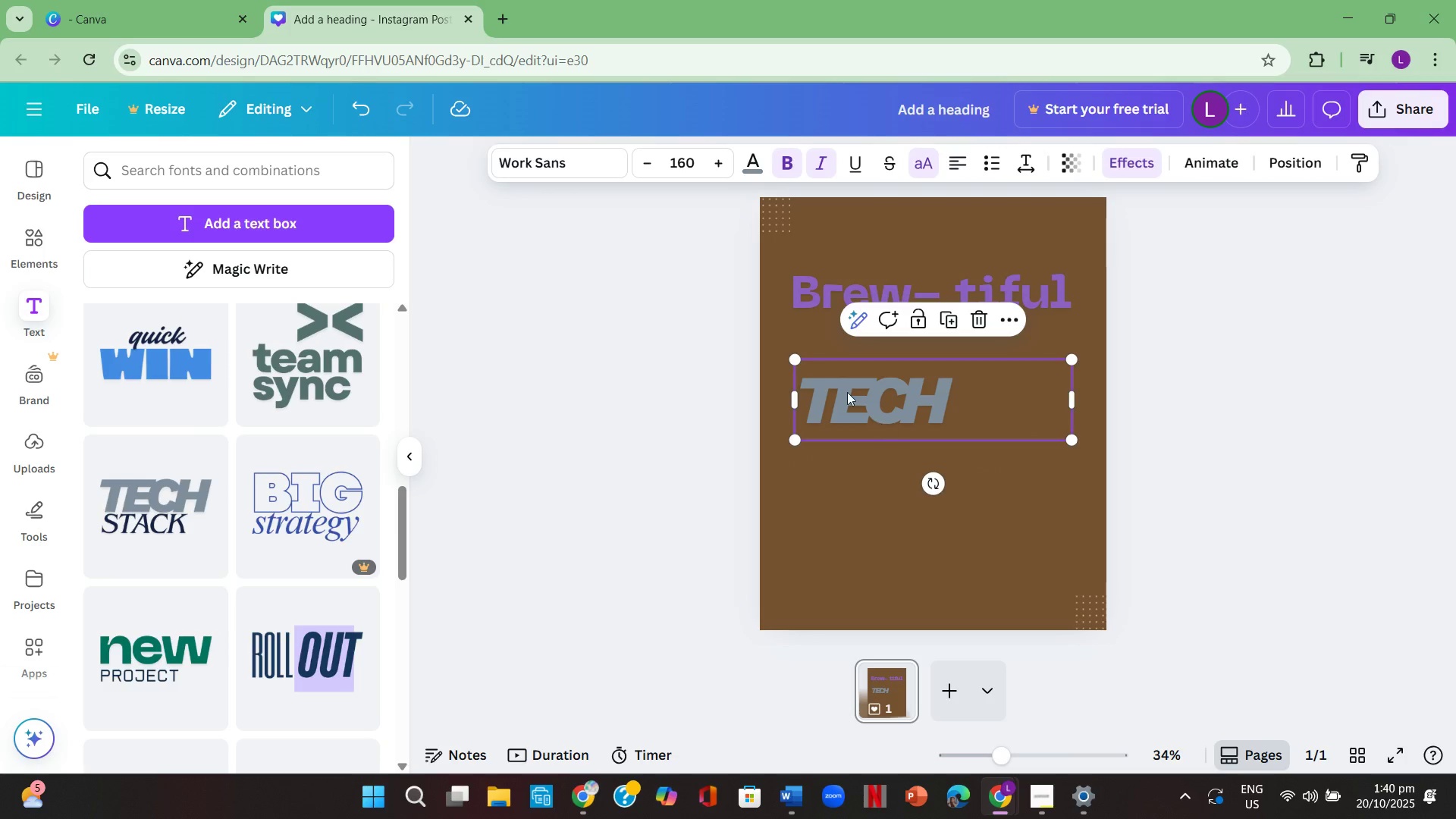 
key(Tab)
 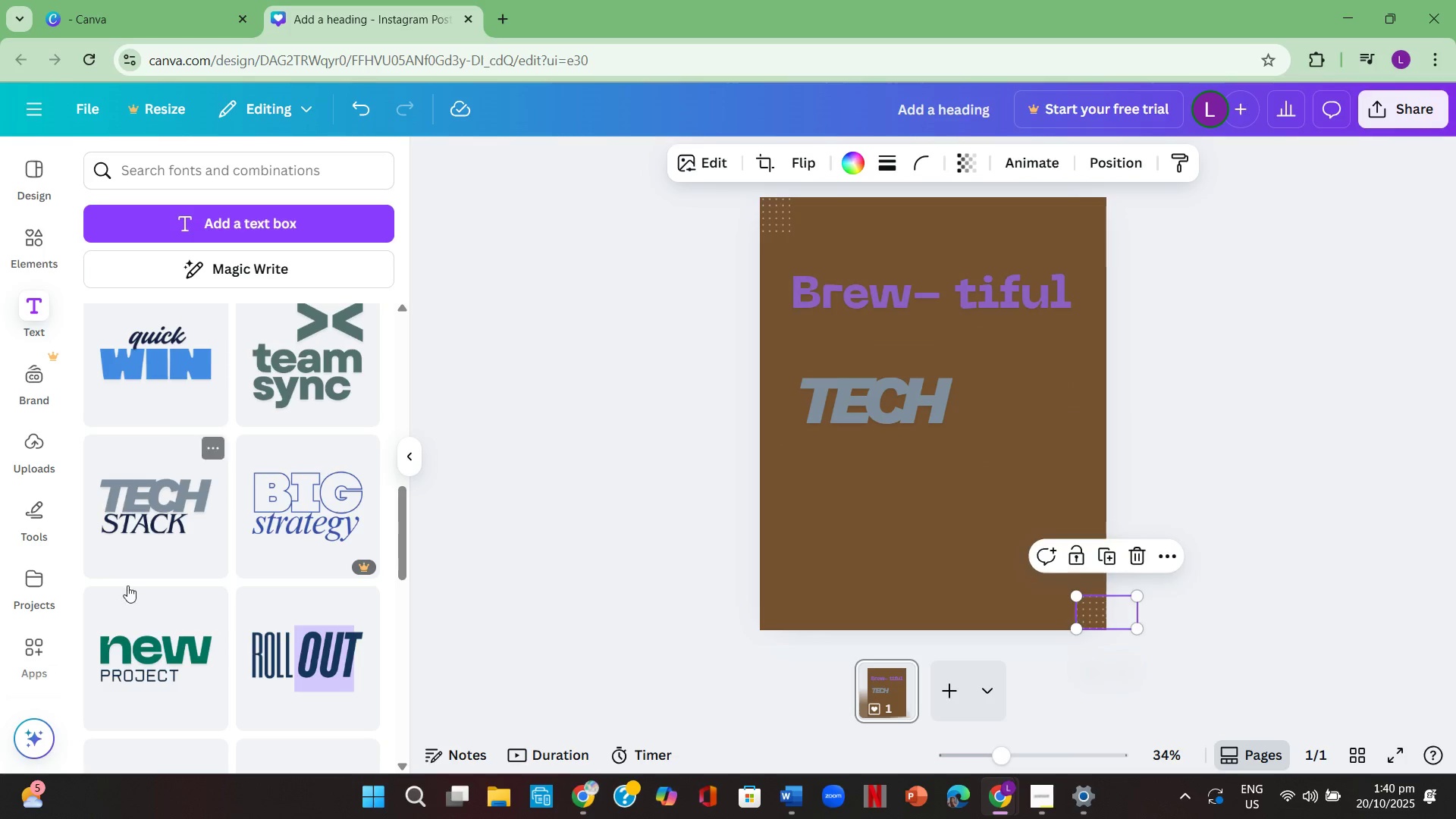 
hold_key(key=Tab, duration=0.93)
 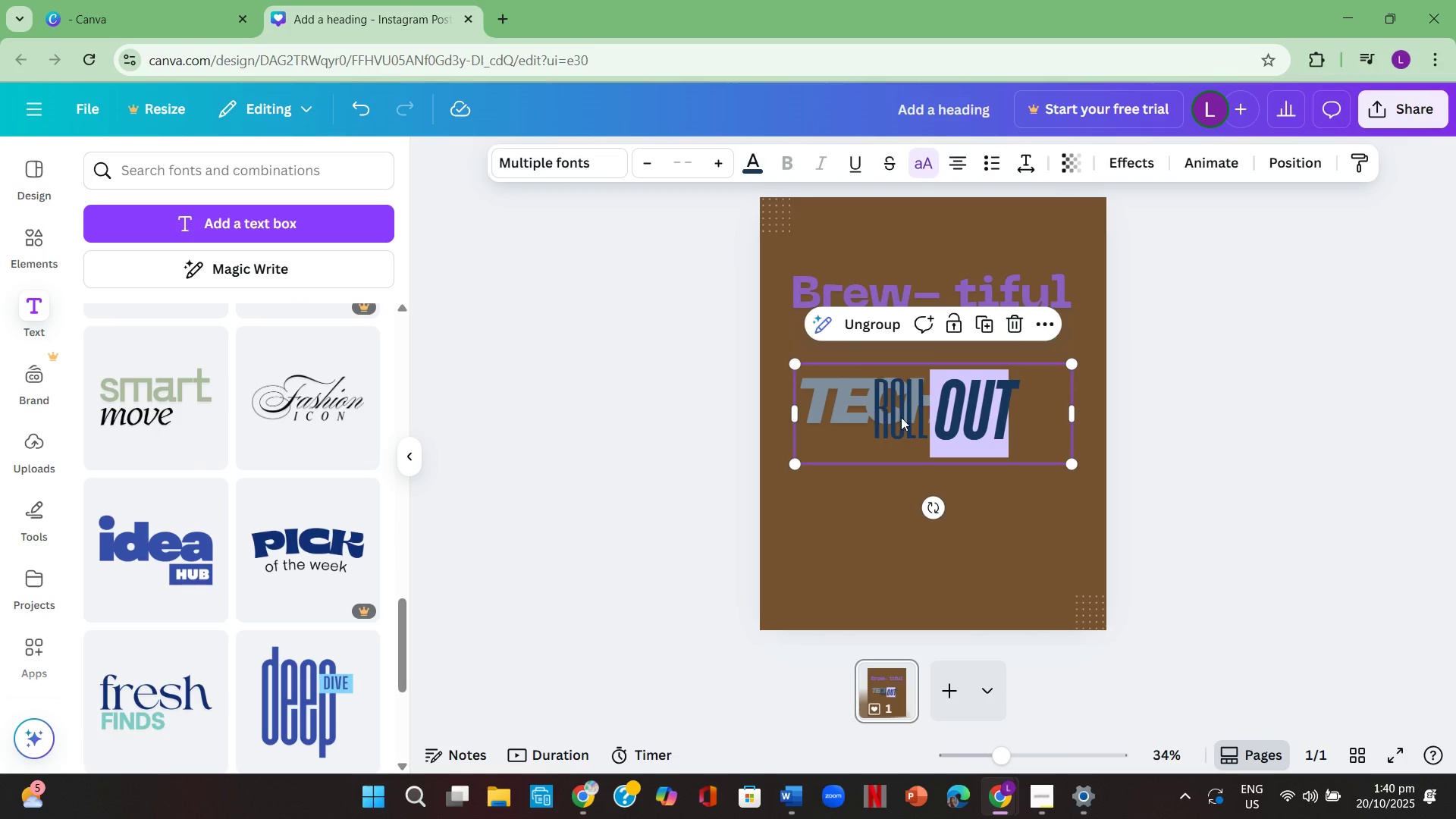 
hold_key(key=Tab, duration=0.34)
 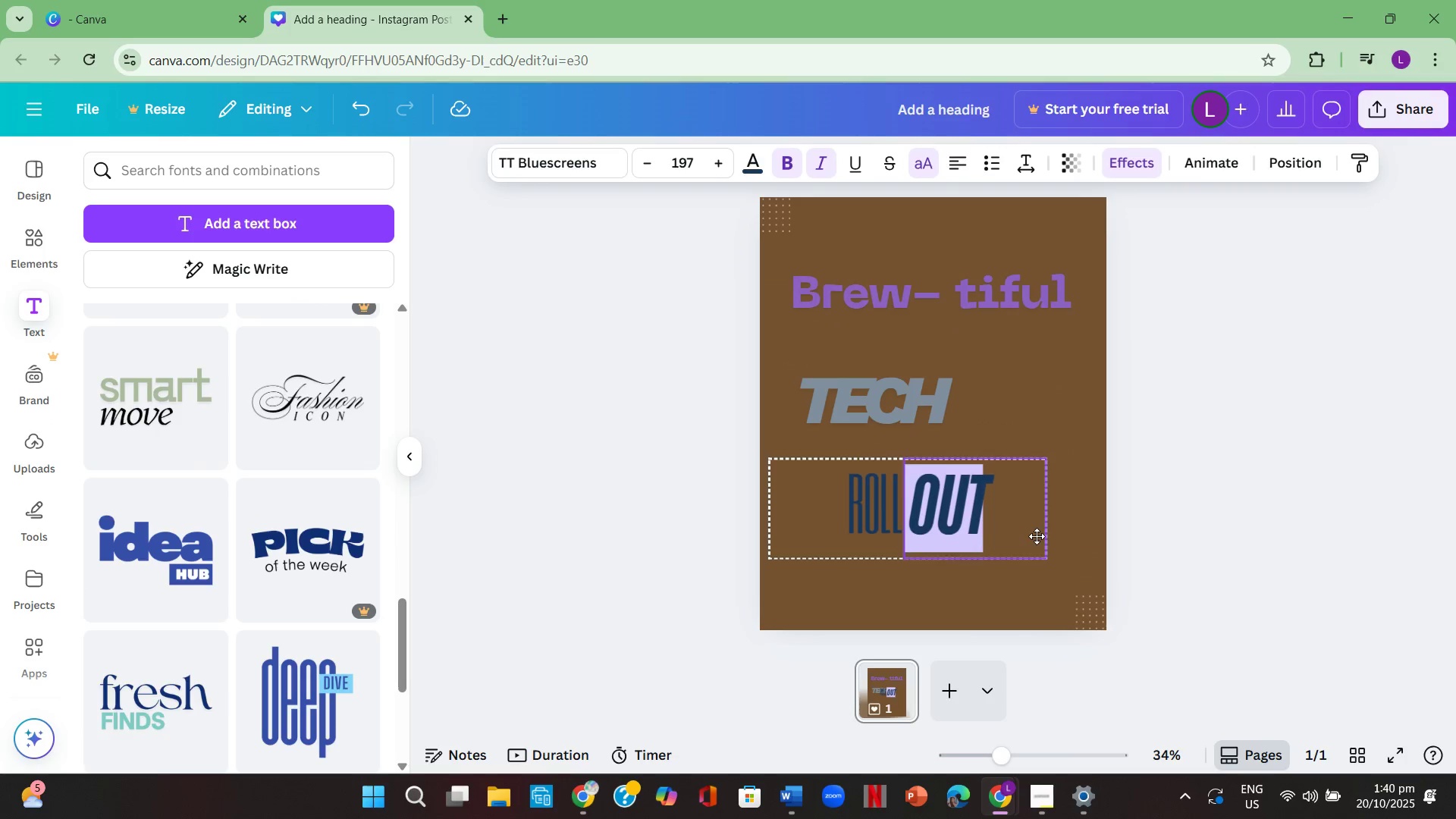 
left_click_drag(start_coordinate=[1062, 440], to_coordinate=[1081, 530])
 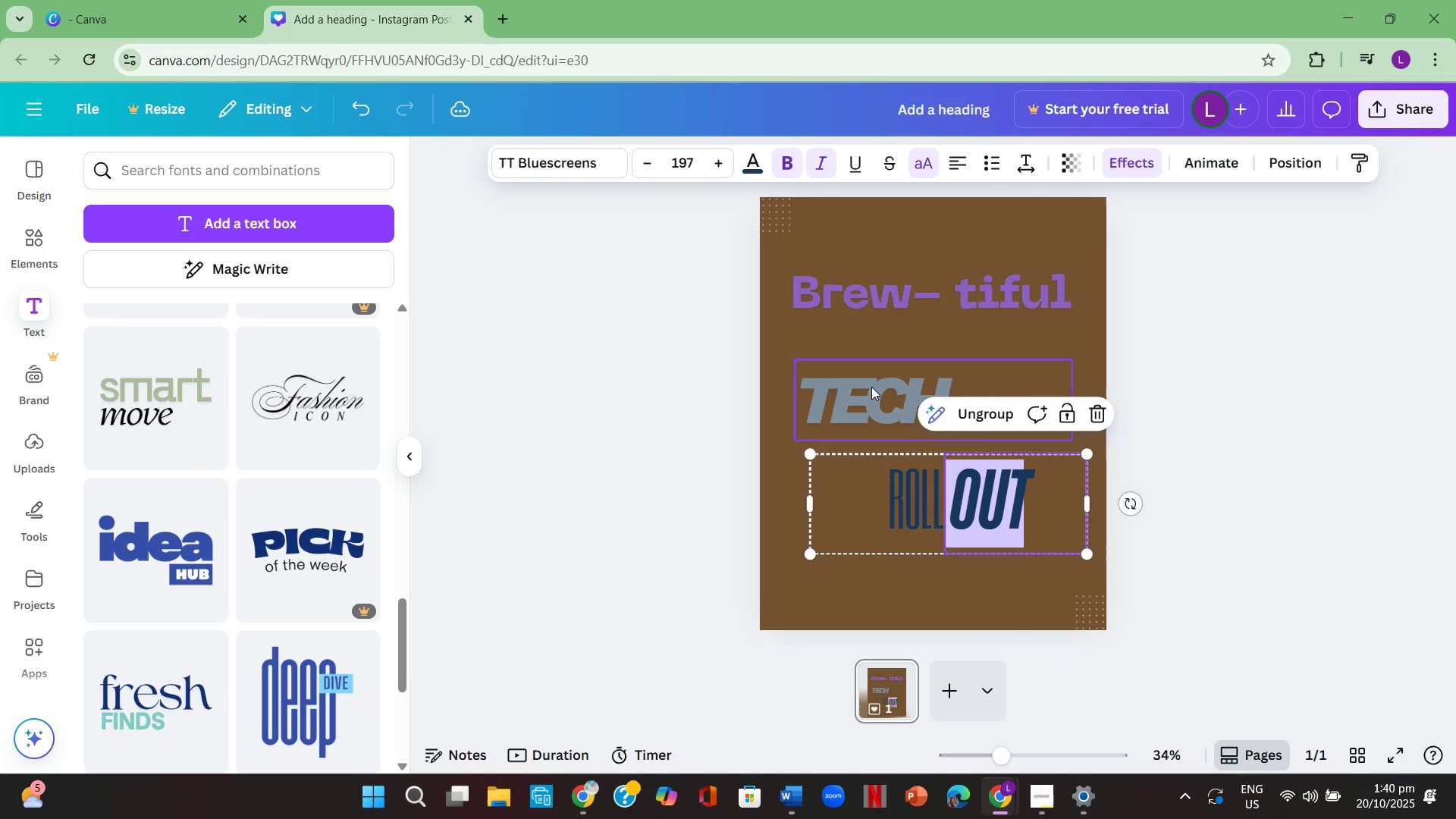 
left_click([871, 387])
 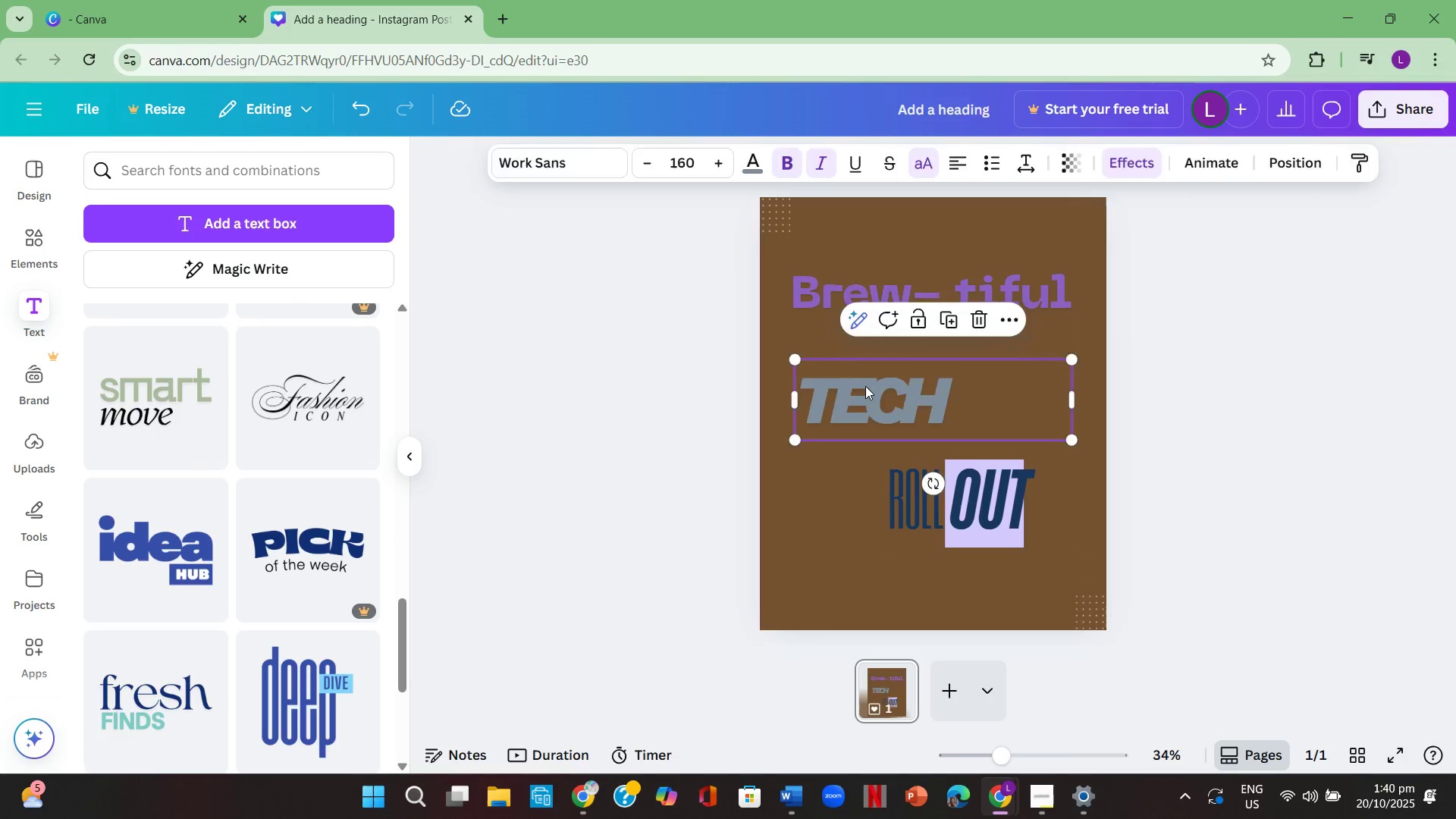 
key(Backspace)
 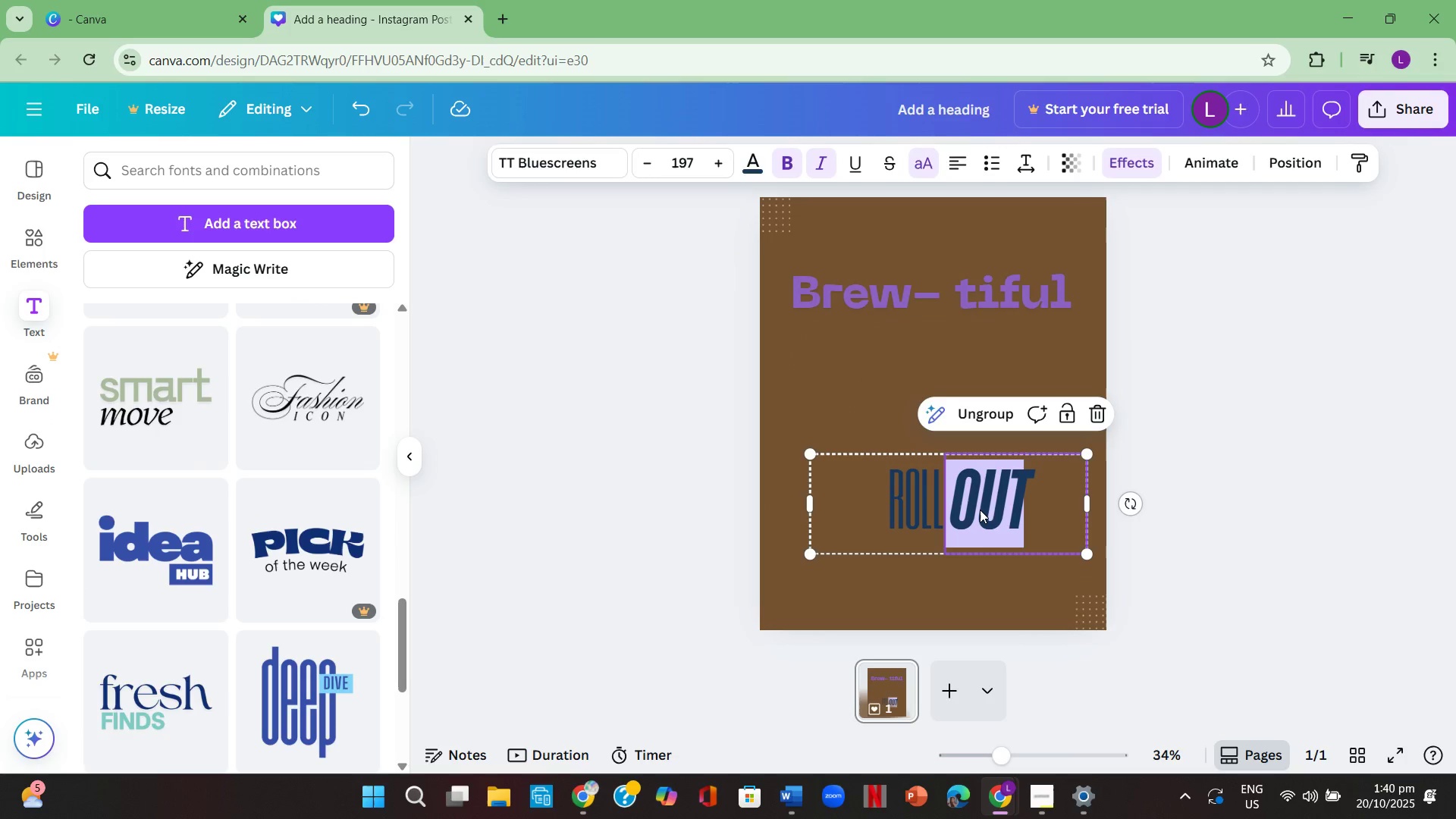 
double_click([980, 510])
 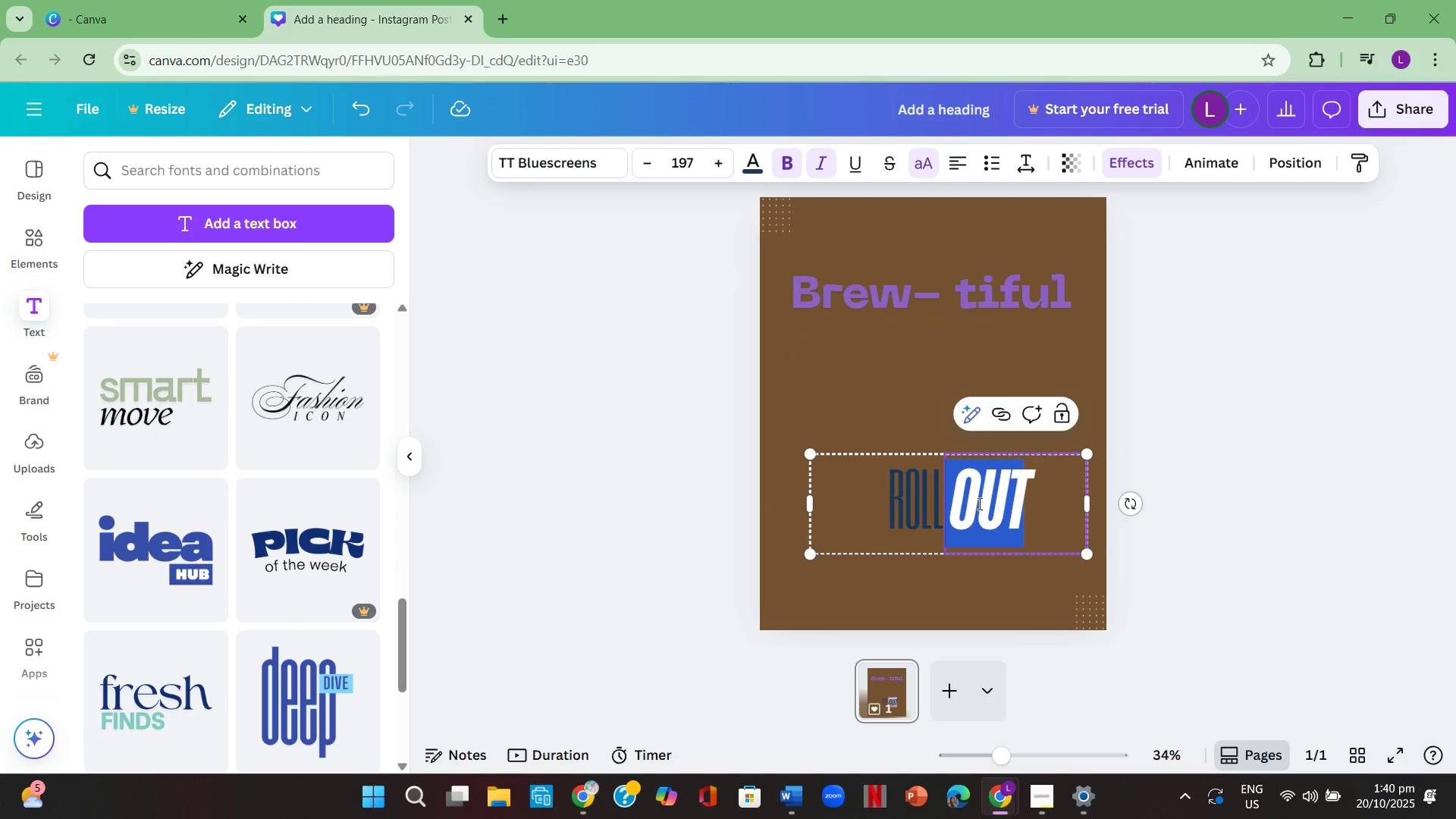 
key(Backspace)
 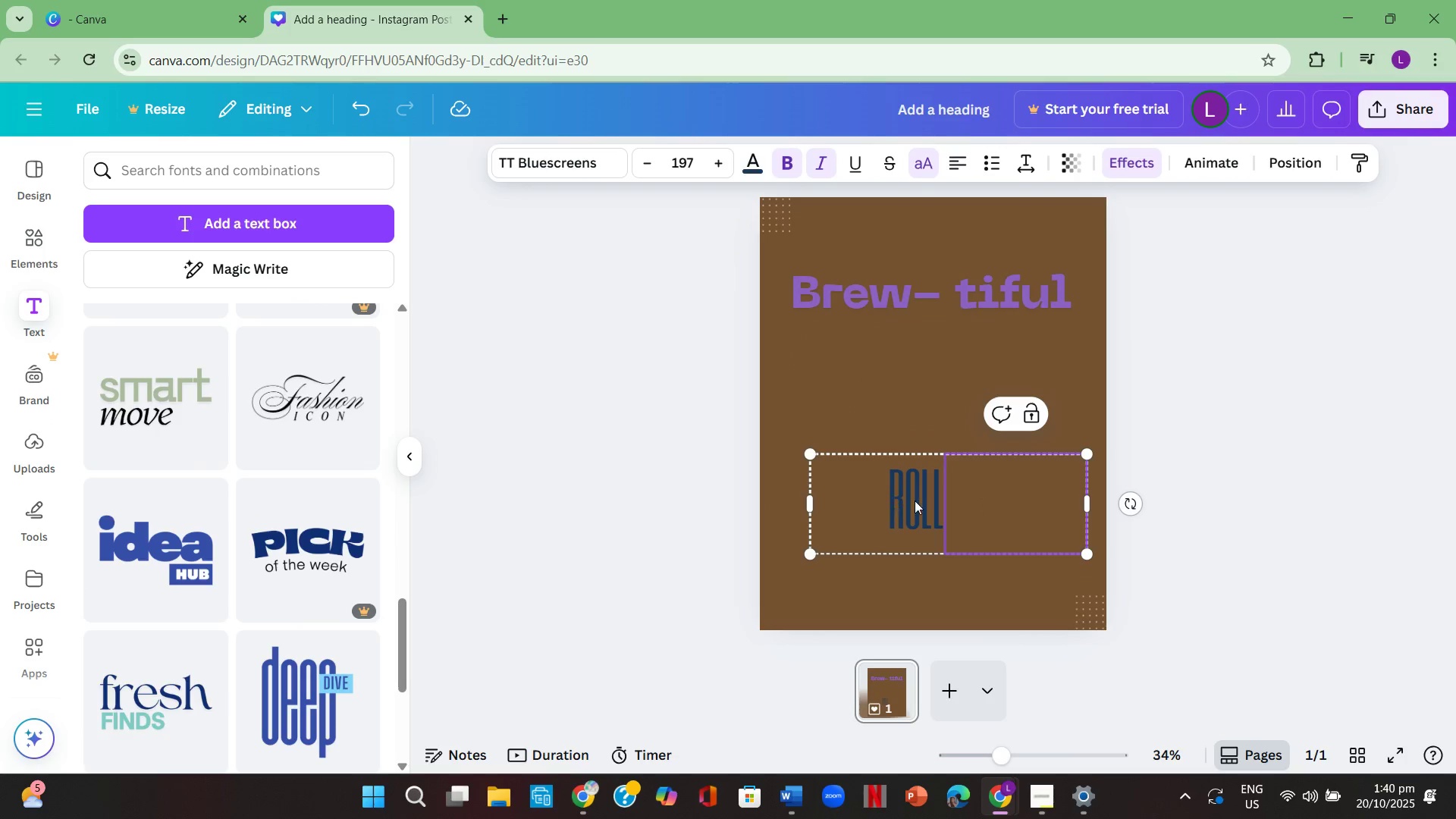 
double_click([917, 500])
 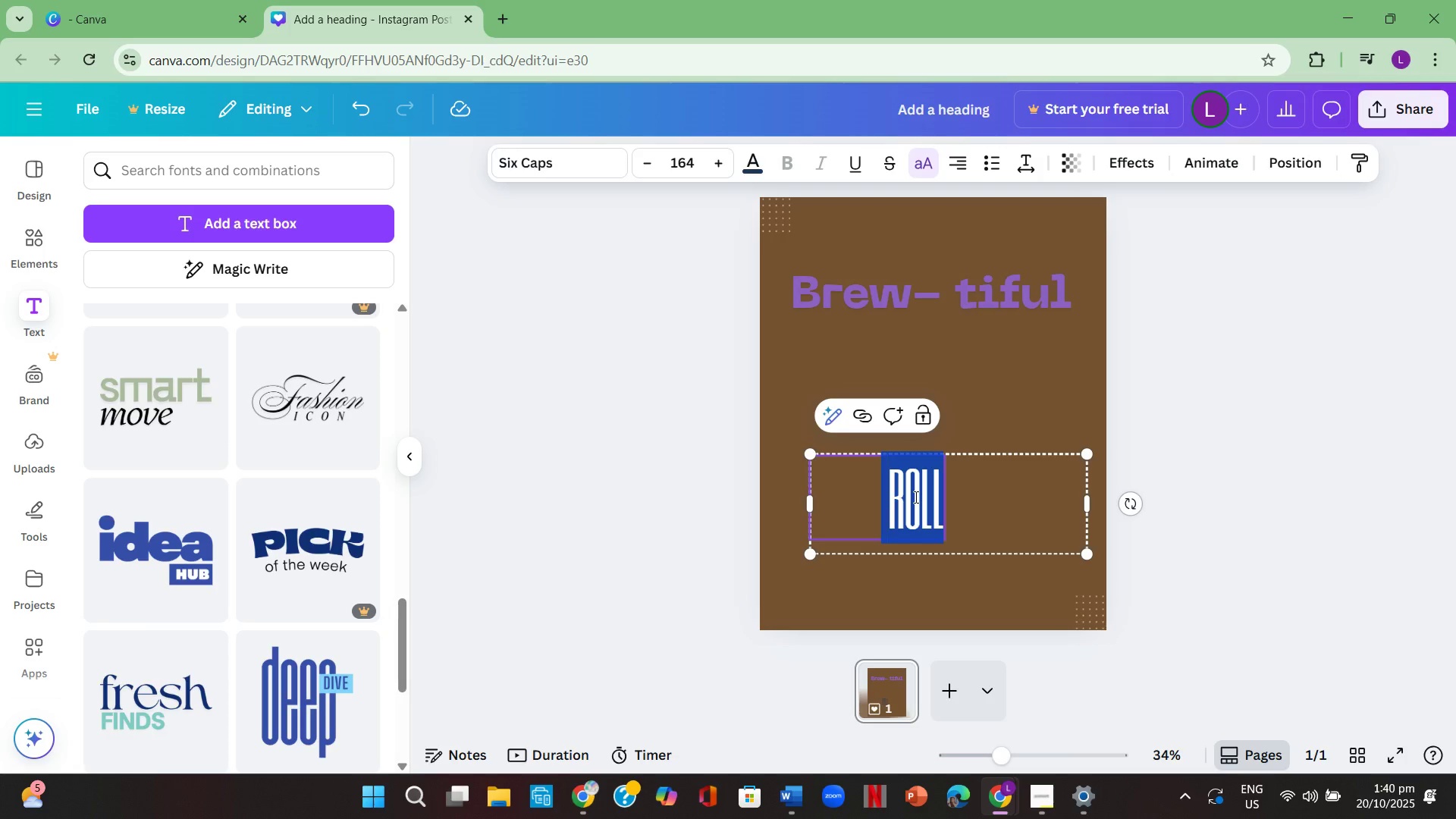 
key(Backspace)
type(Days )
 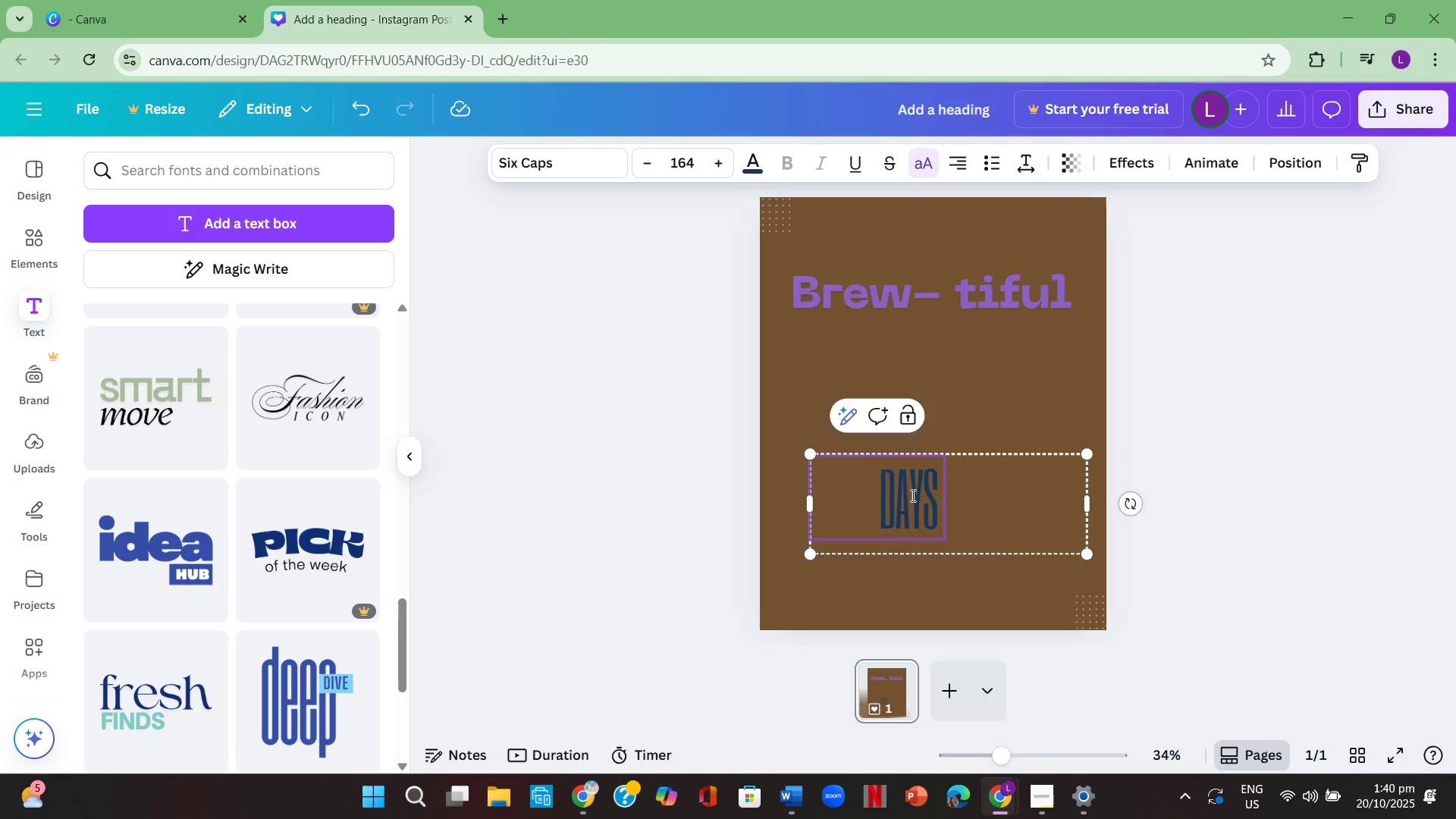 
left_click([1021, 494])
 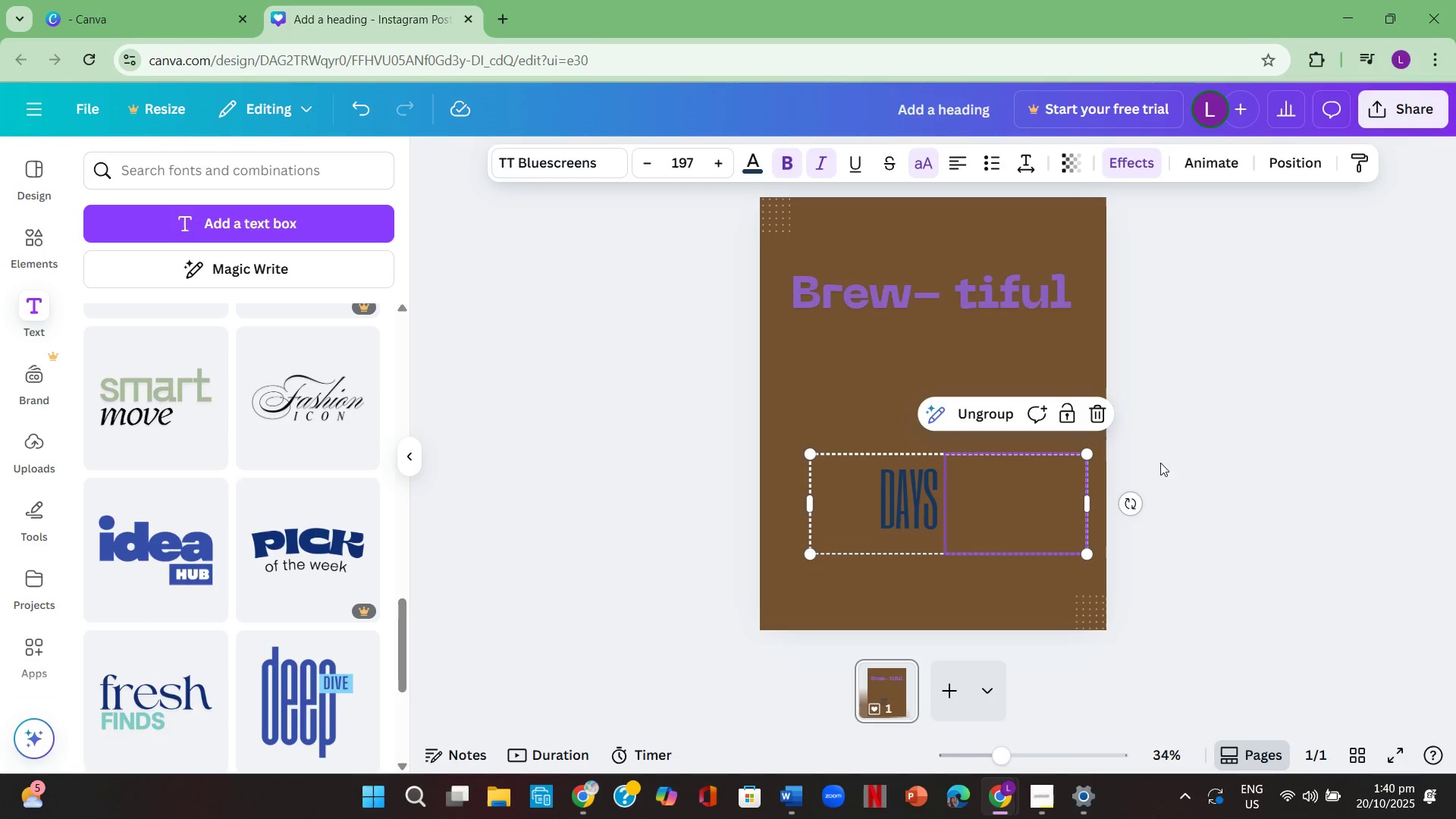 
left_click([1220, 453])
 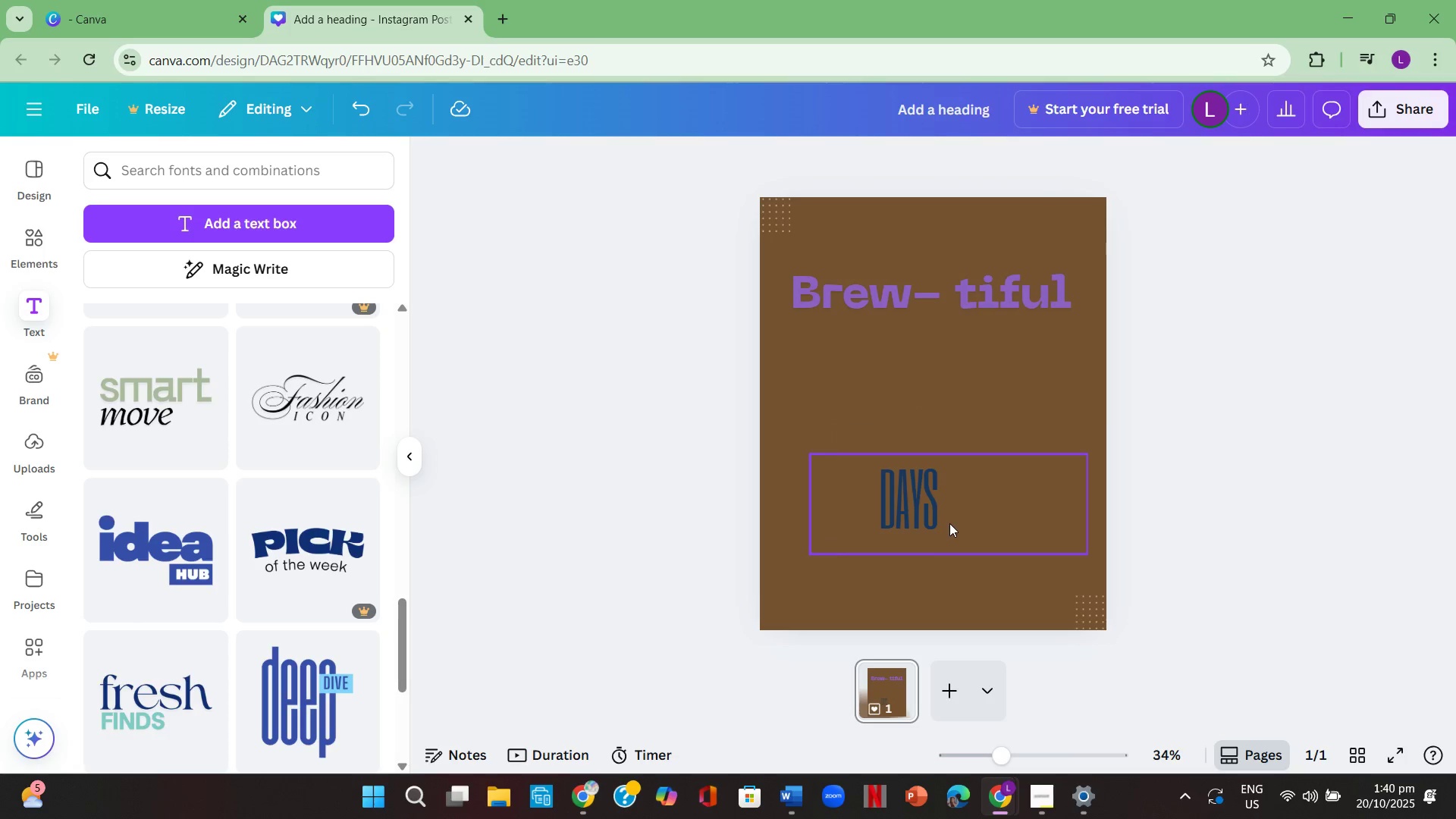 
left_click([949, 523])
 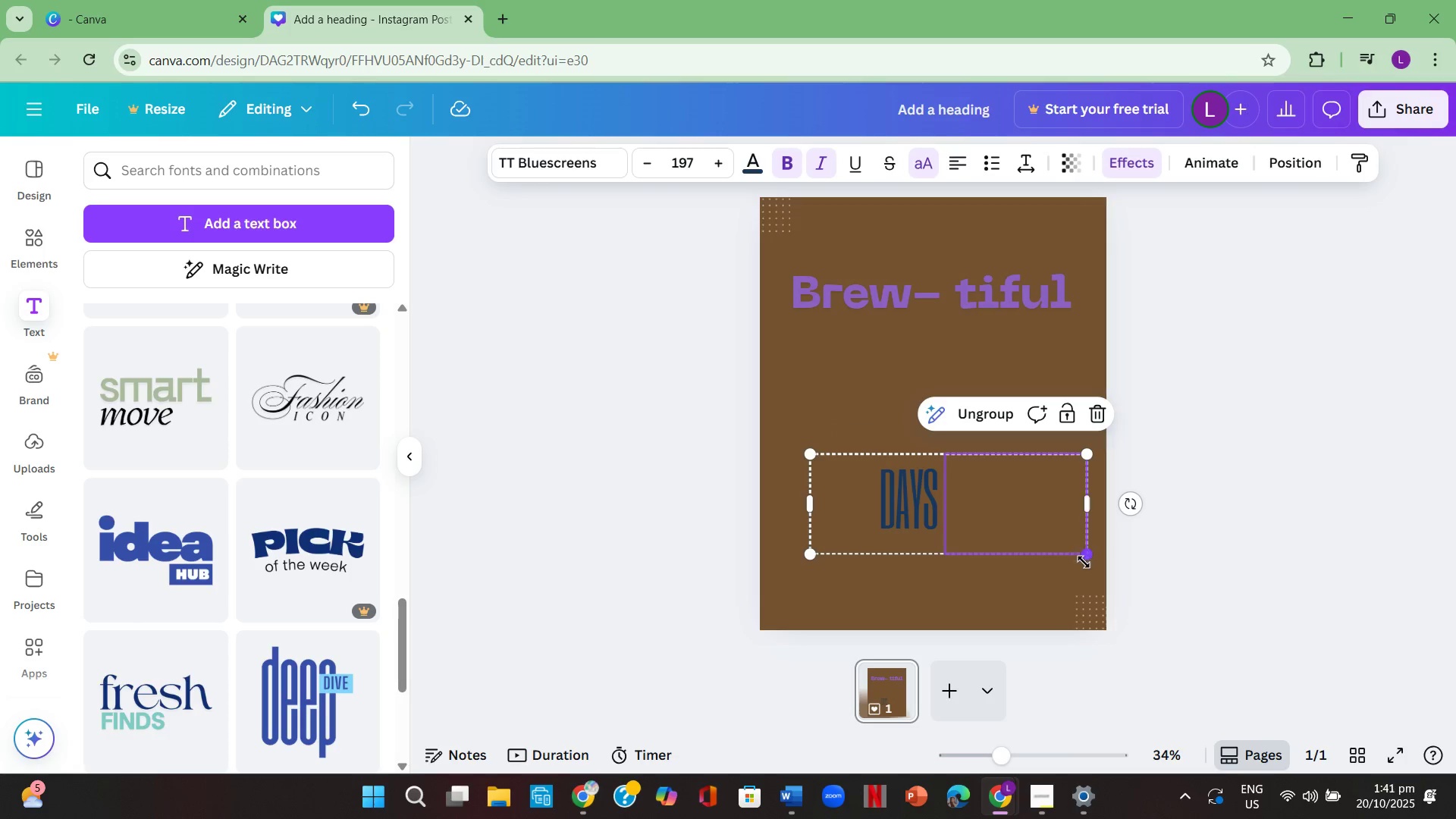 
left_click([1084, 566])
 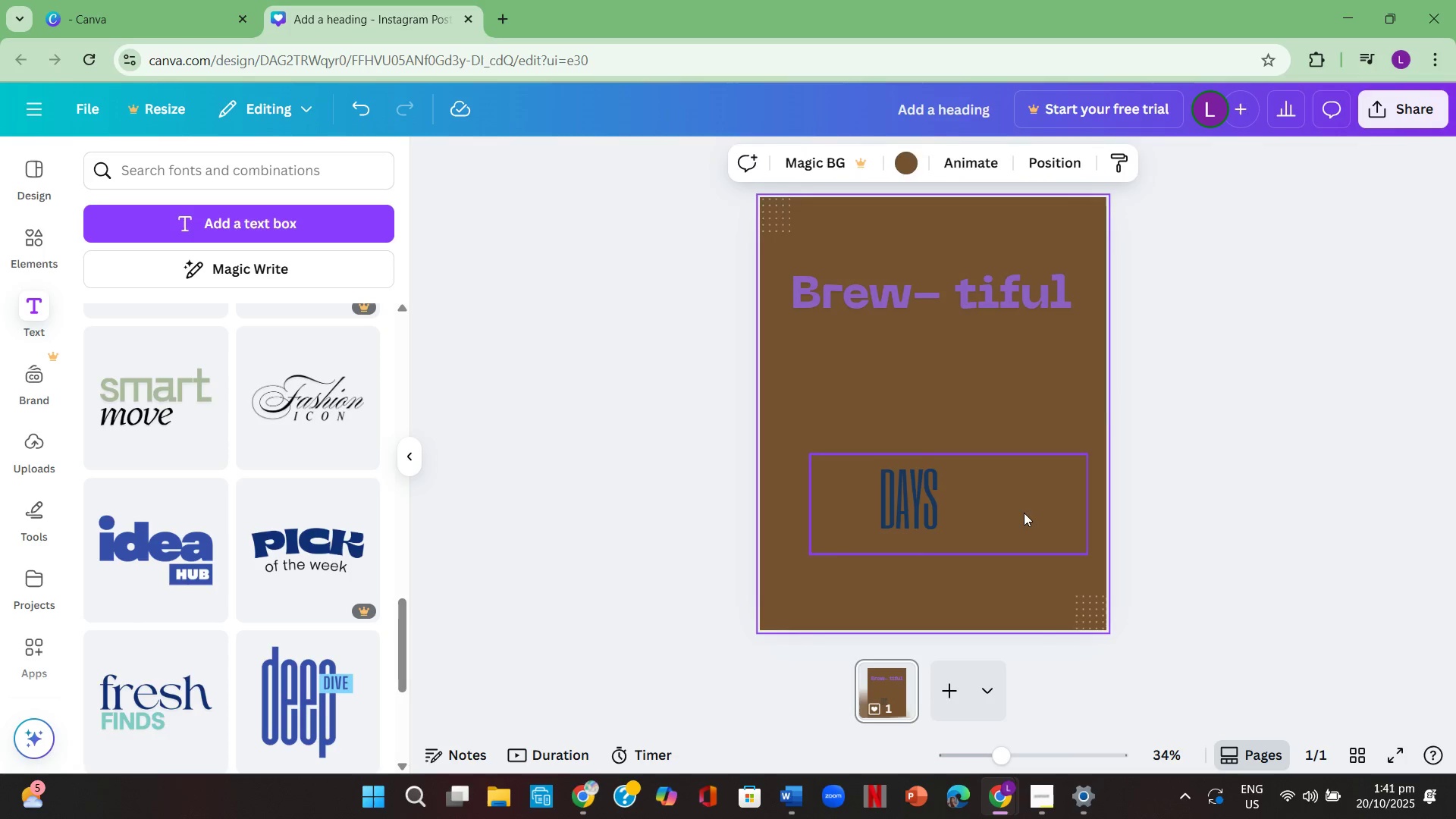 
left_click([1017, 510])
 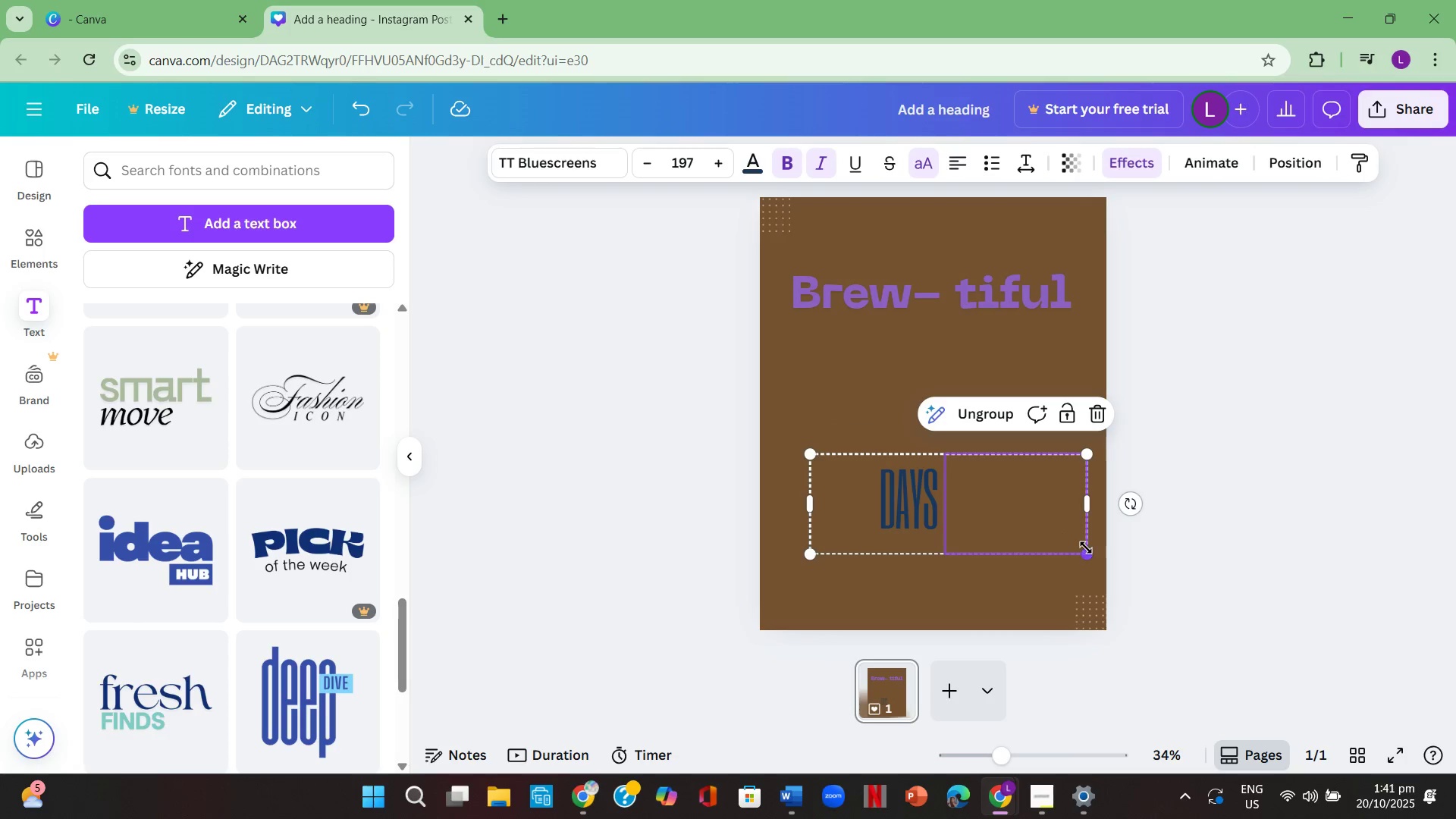 
left_click_drag(start_coordinate=[1088, 550], to_coordinate=[963, 474])
 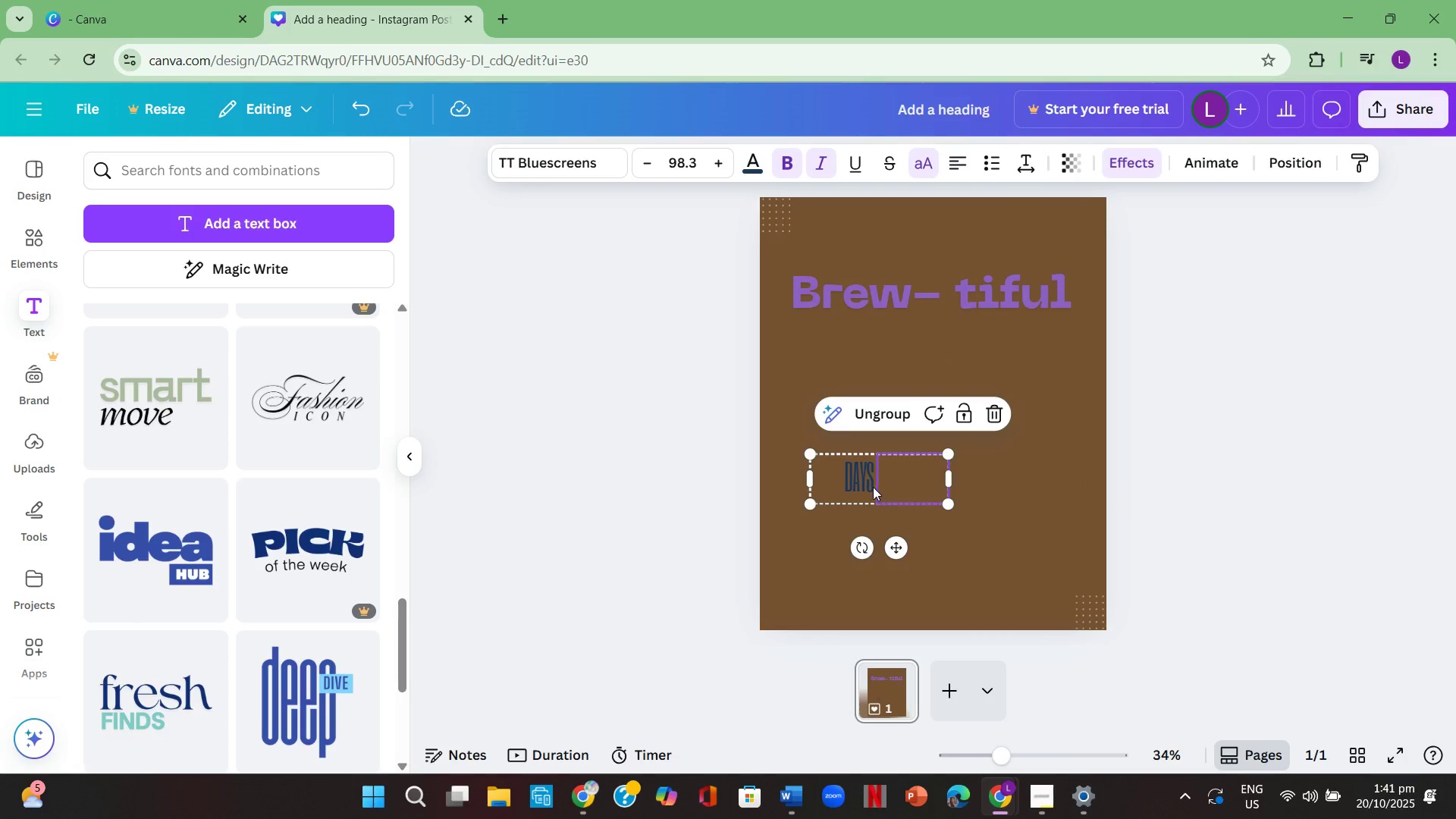 
left_click_drag(start_coordinate=[834, 479], to_coordinate=[942, 365])
 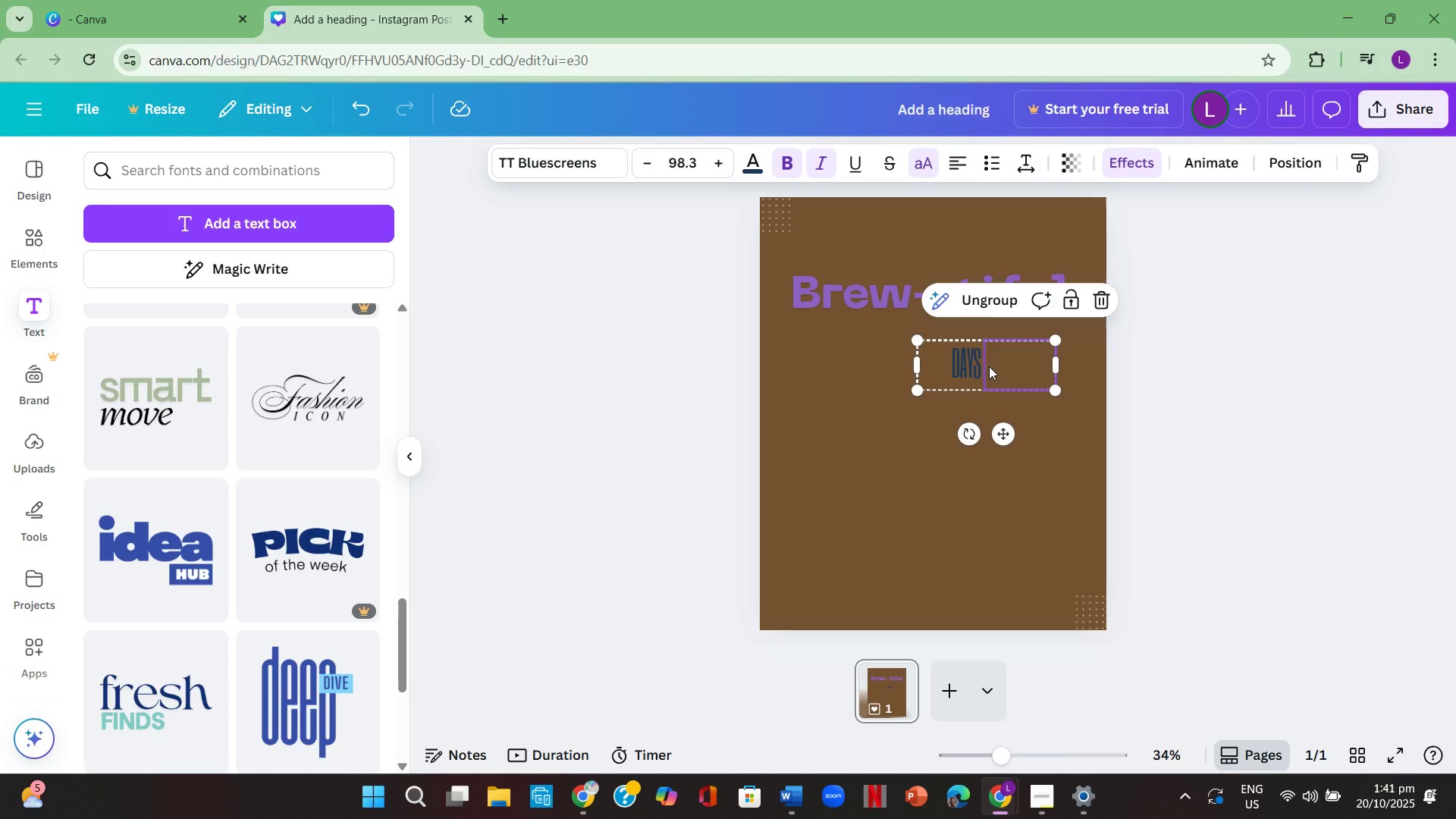 
left_click([989, 366])
 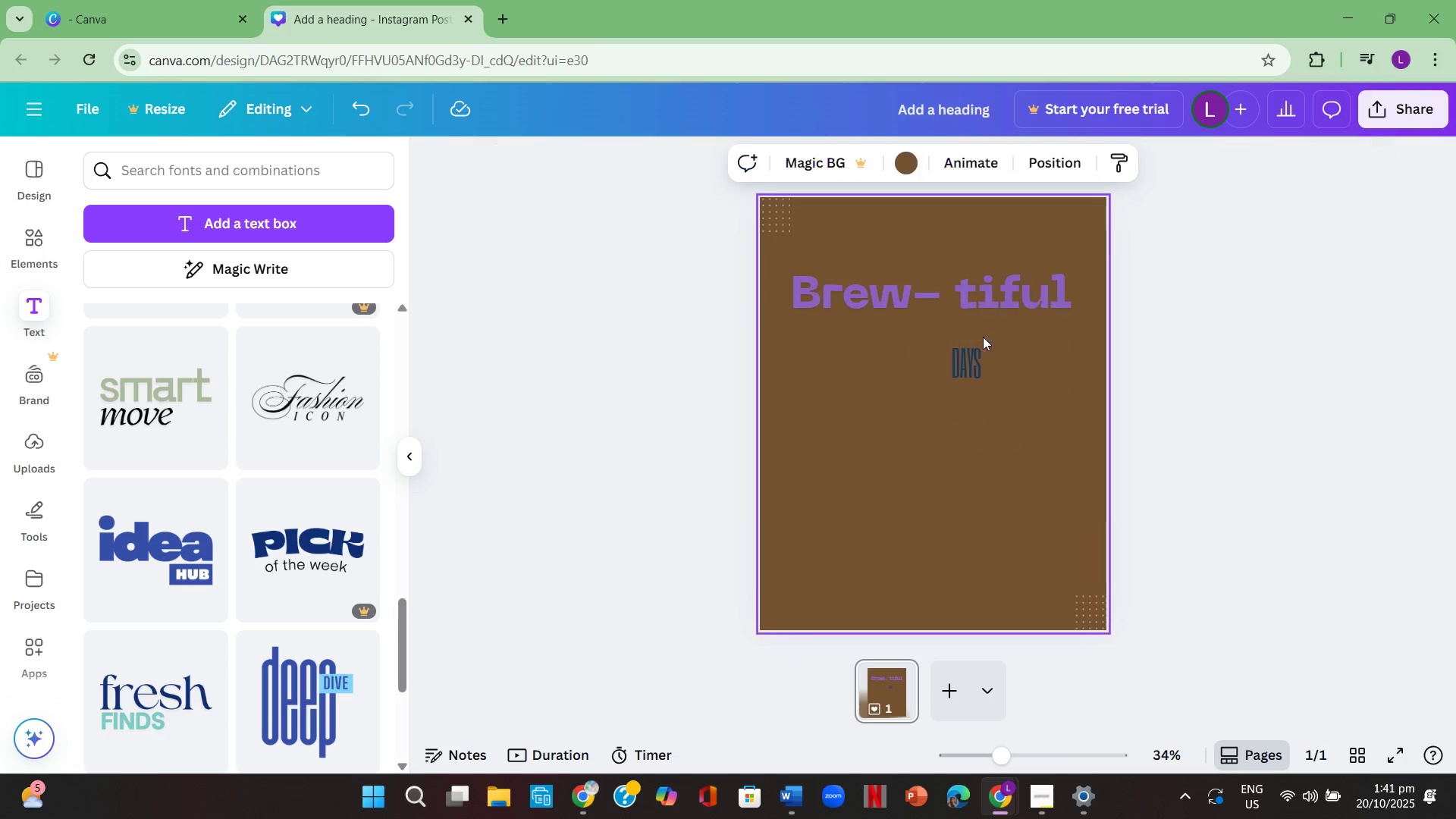 
double_click([1002, 358])
 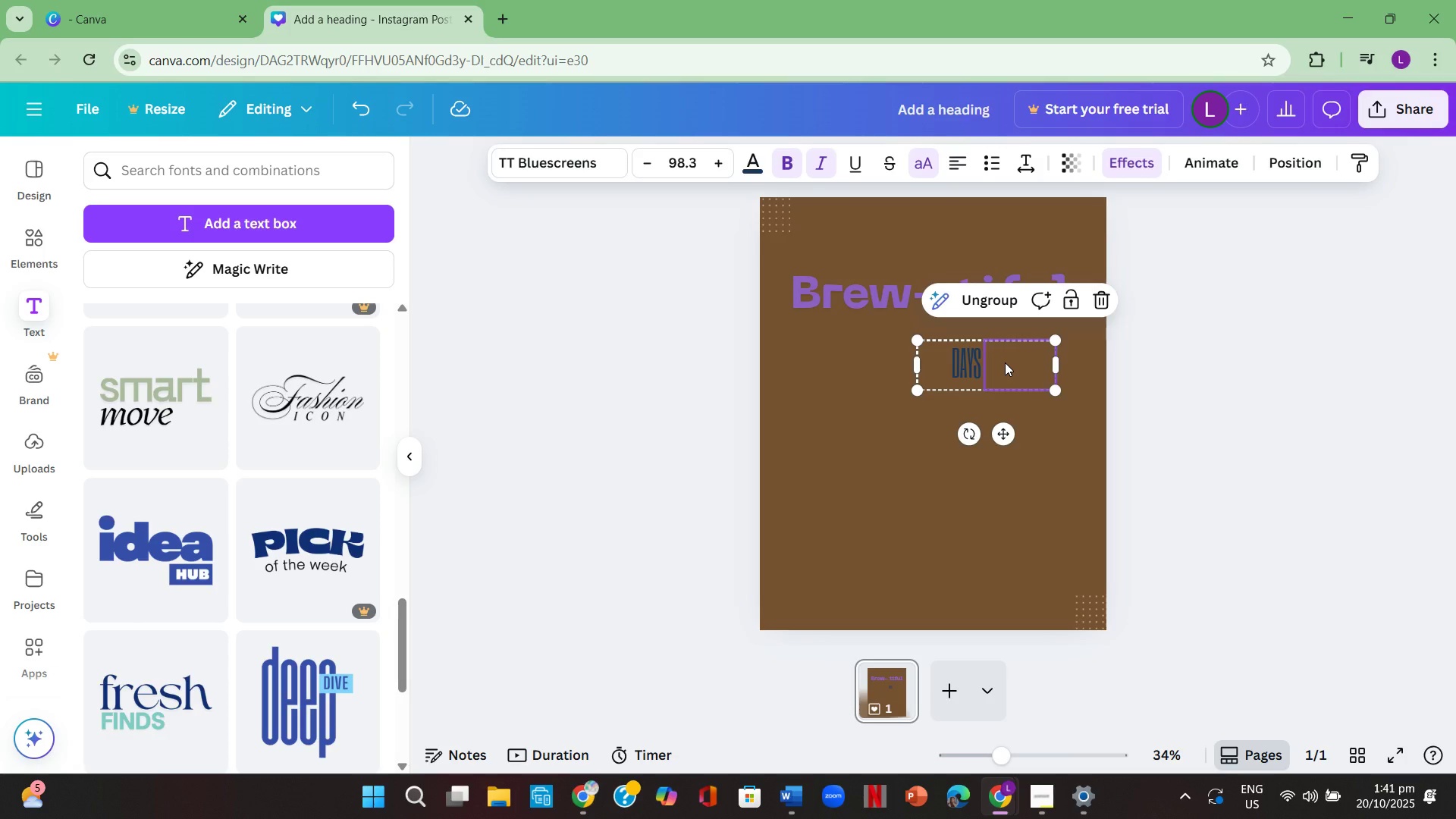 
triple_click([1005, 362])
 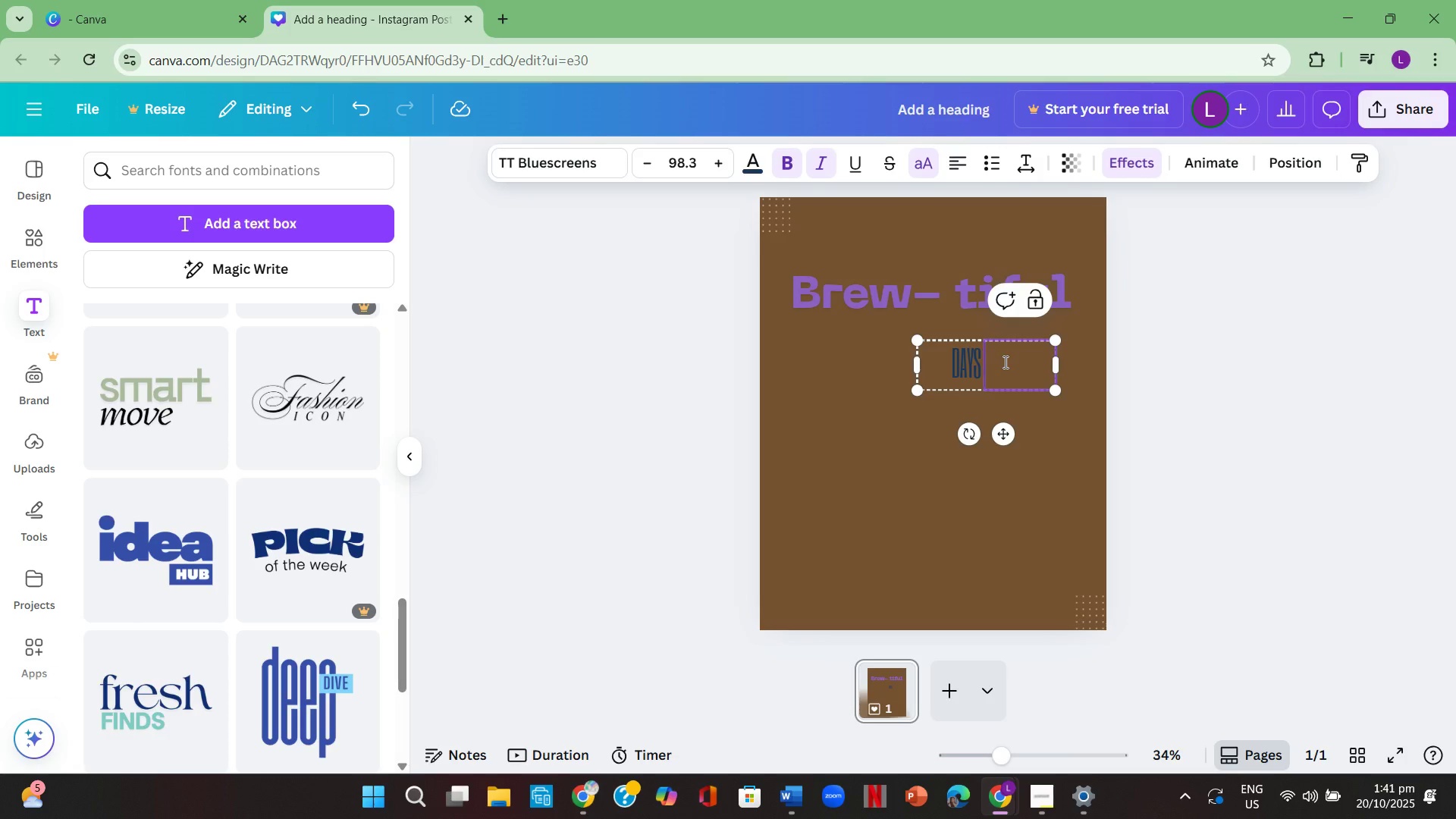 
key(Backspace)
 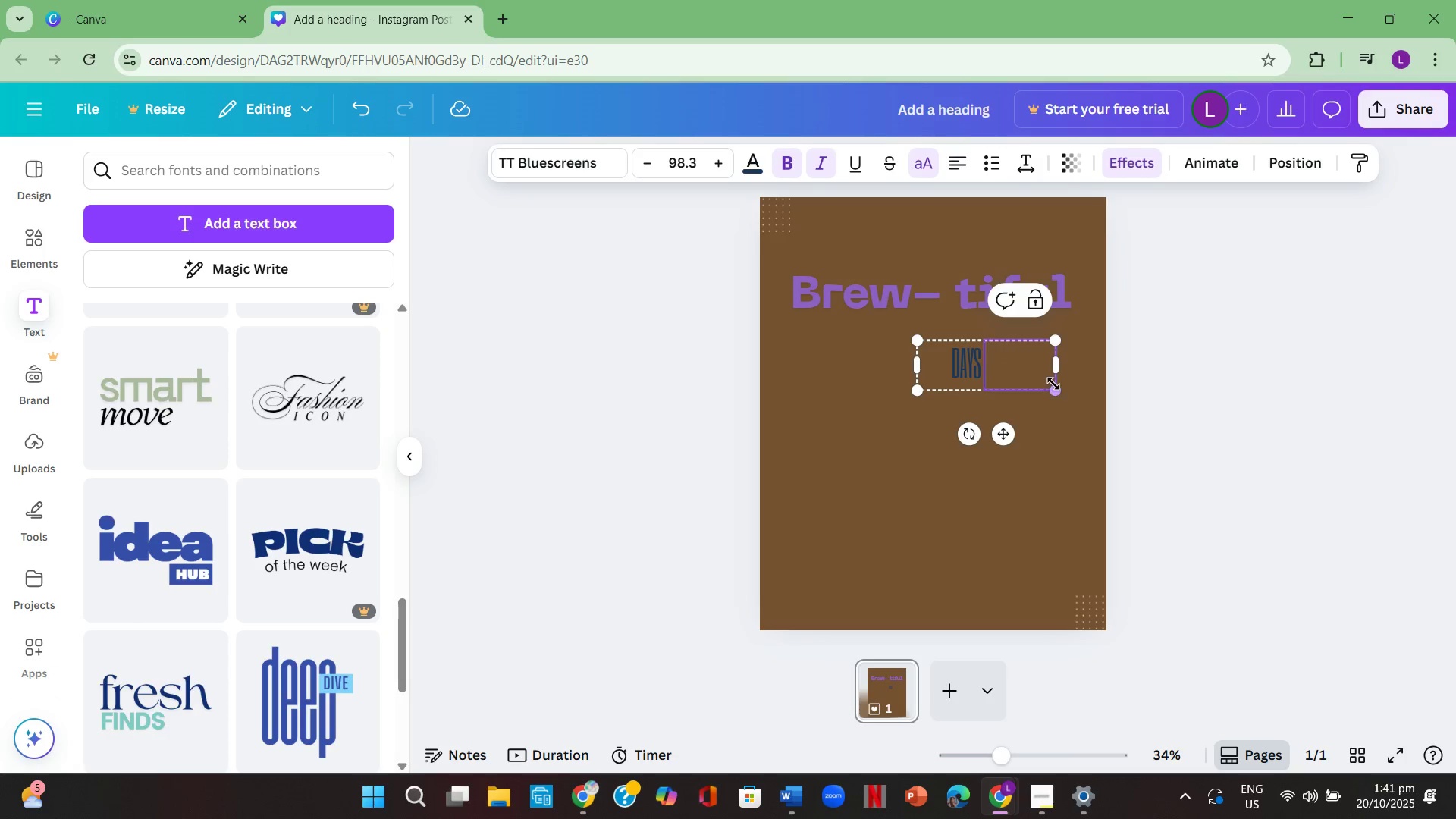 
left_click([1053, 384])
 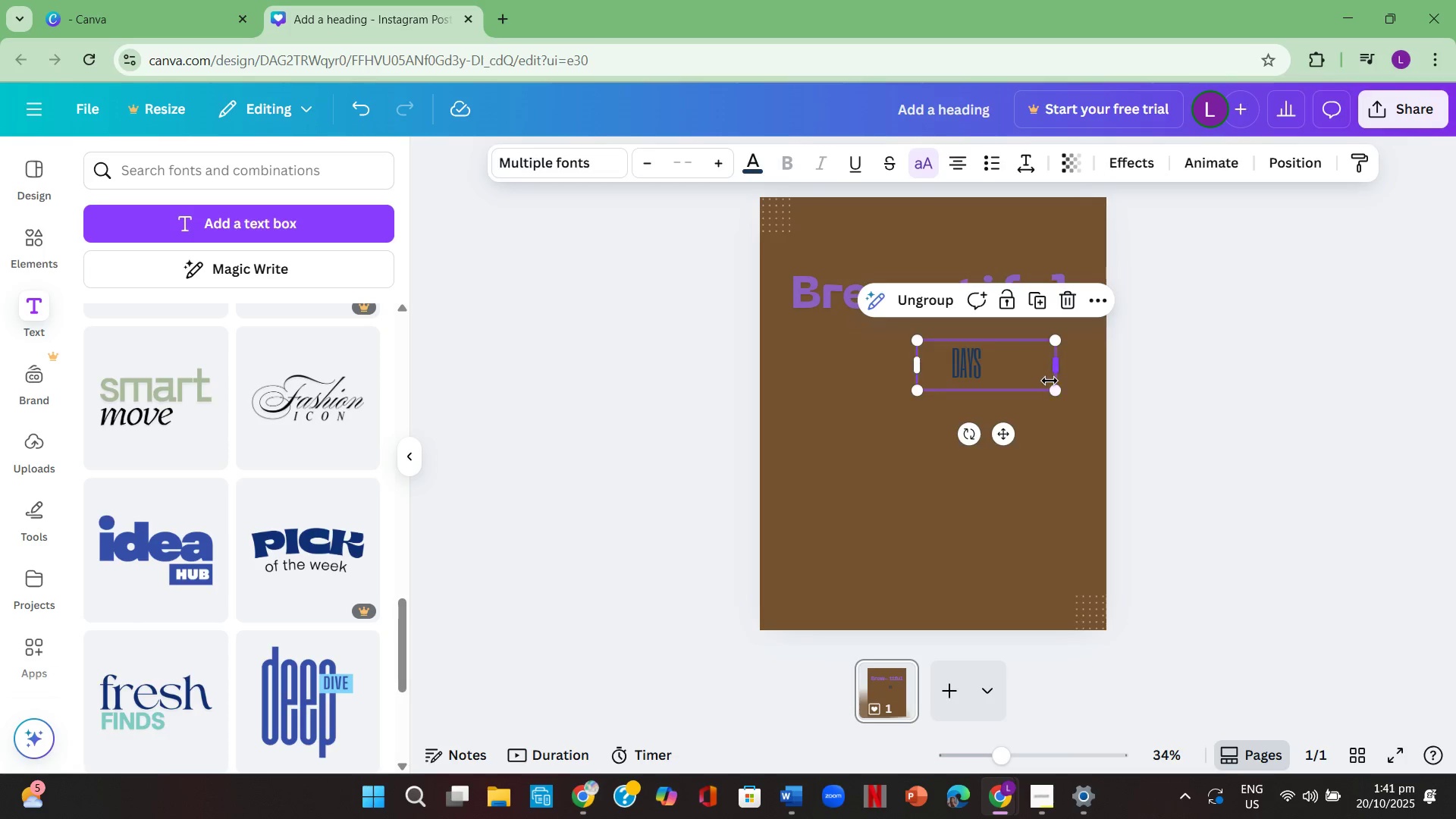 
key(Backspace)
 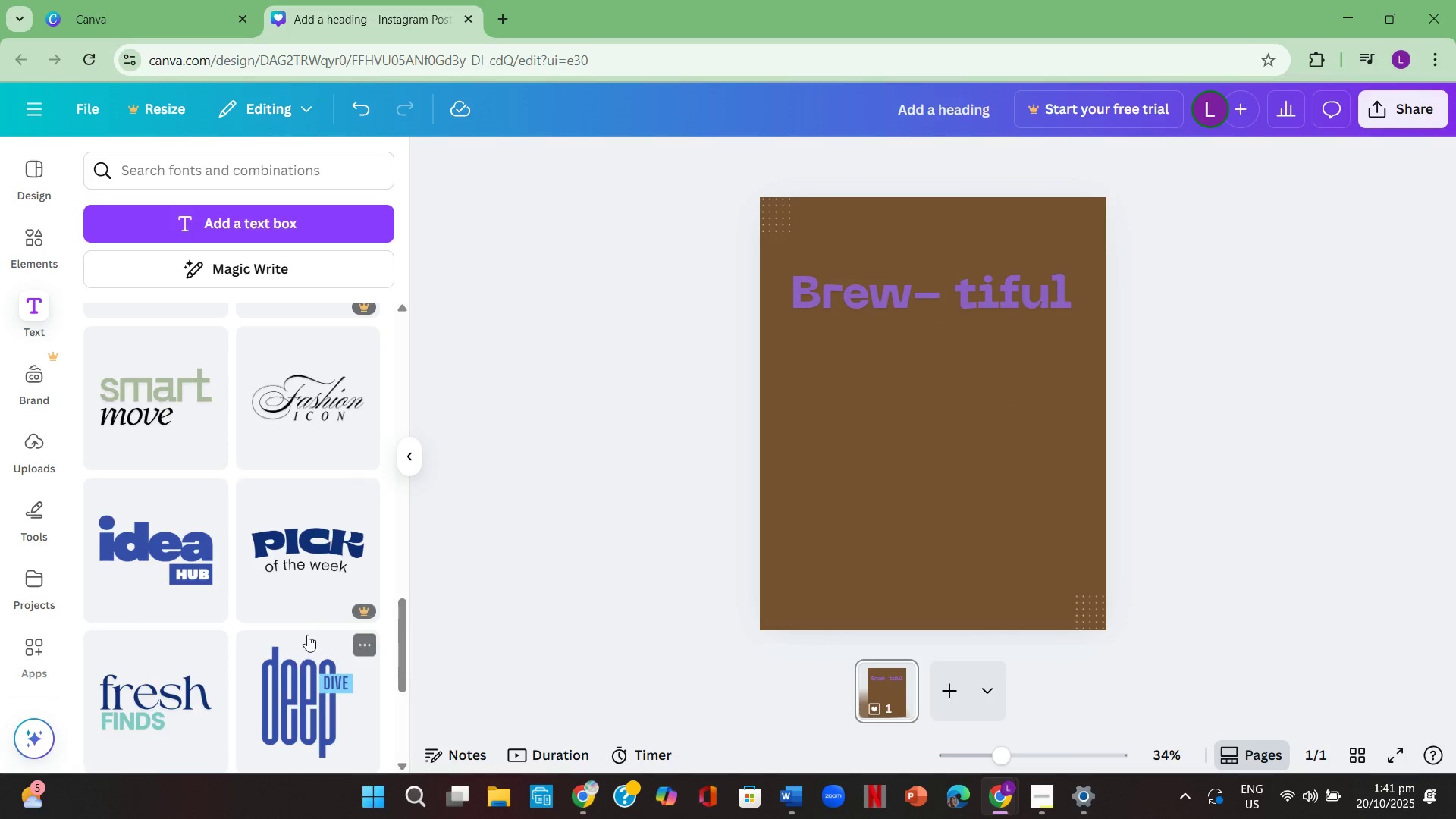 
left_click([301, 556])
 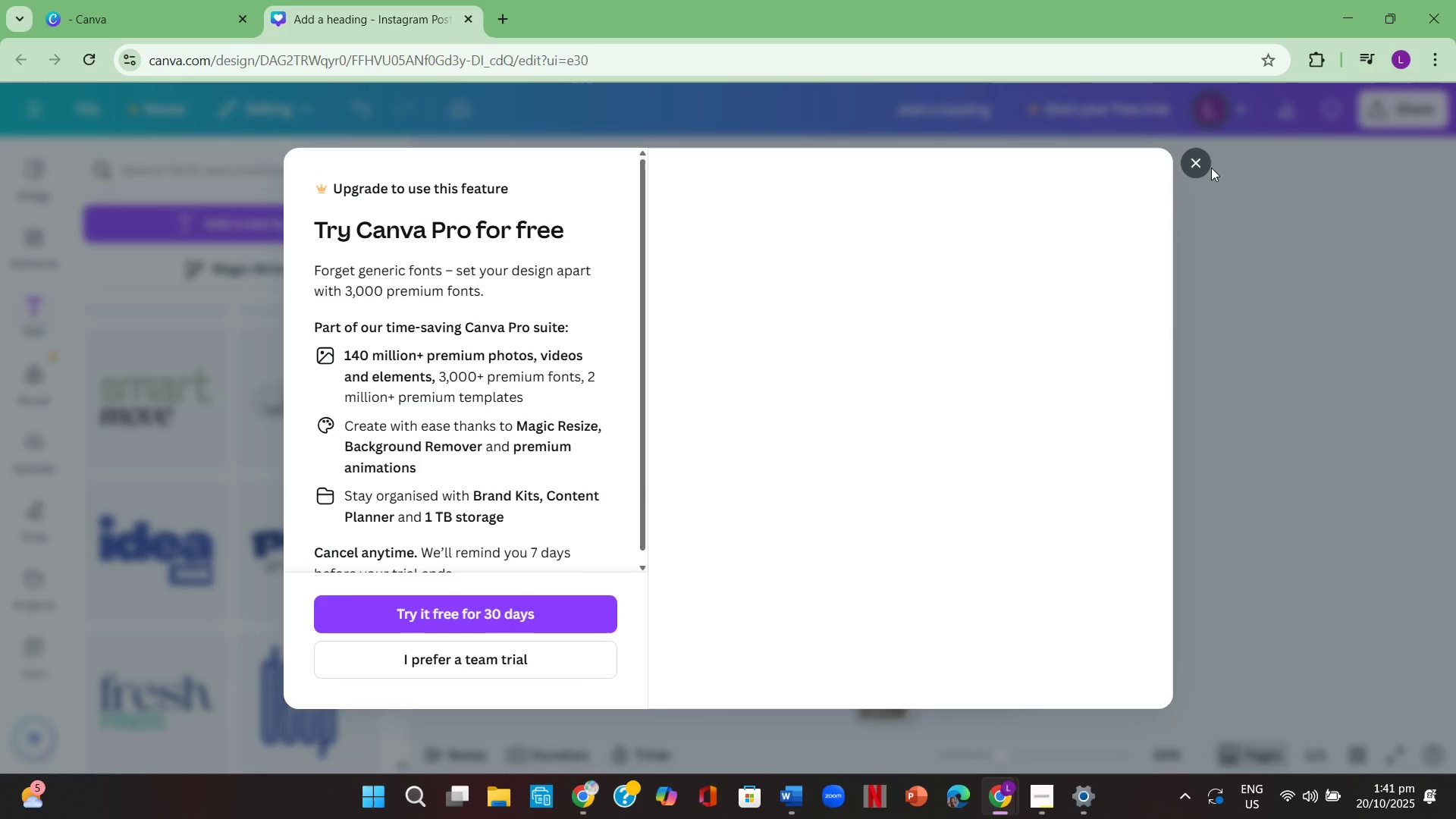 
left_click([1210, 155])
 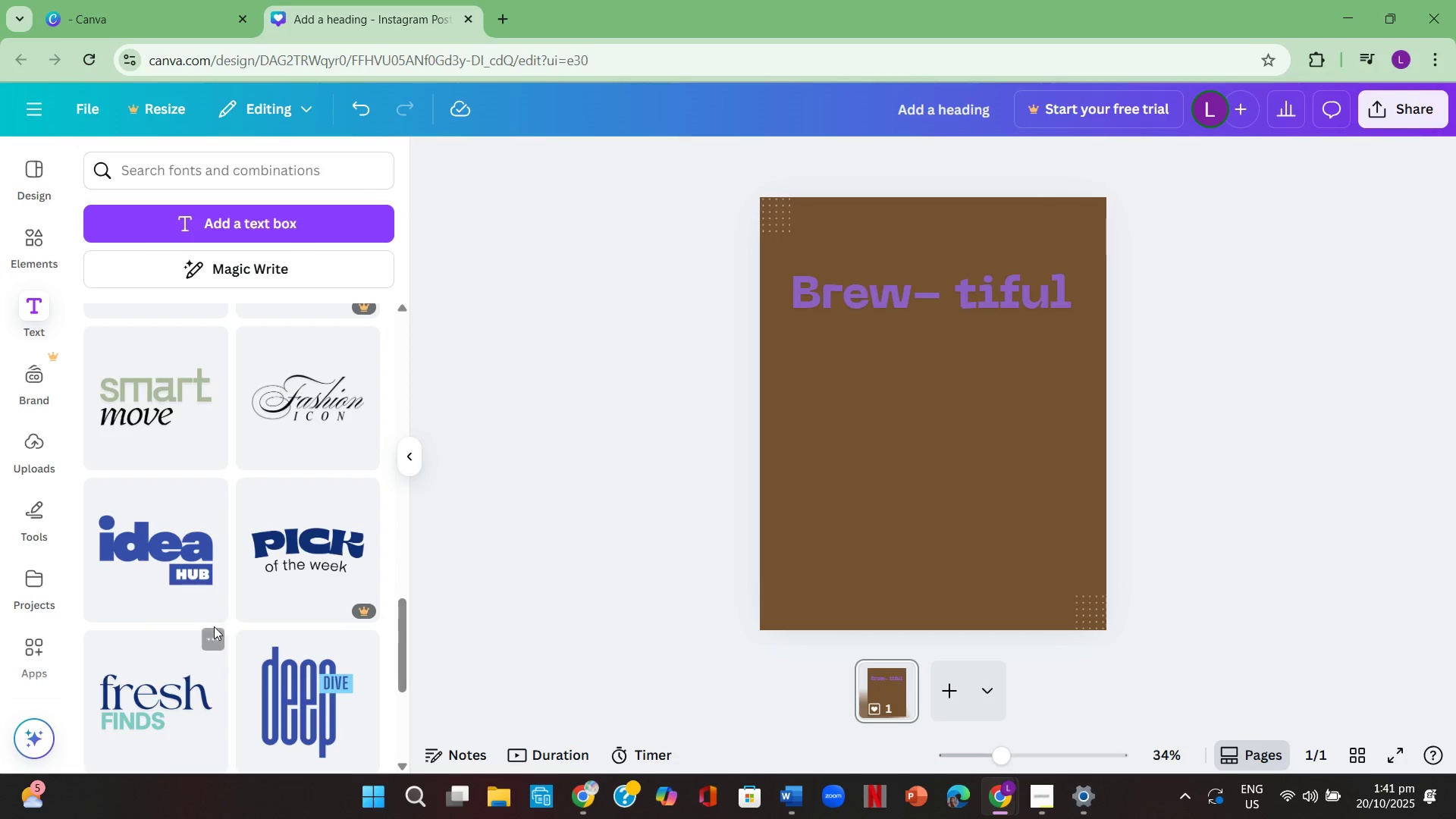 
scroll: coordinate [243, 634], scroll_direction: down, amount: 2.0
 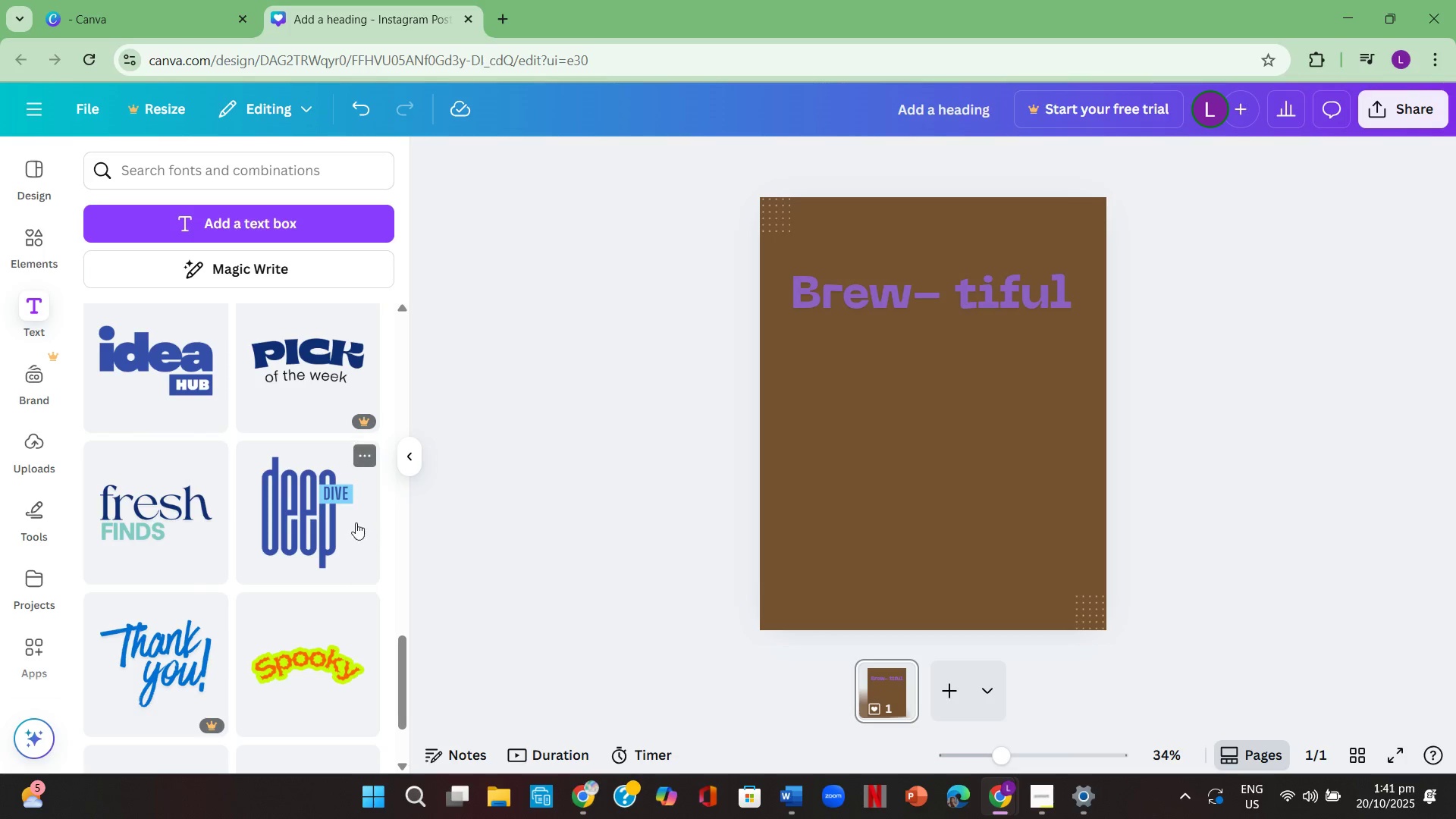 
left_click([306, 529])
 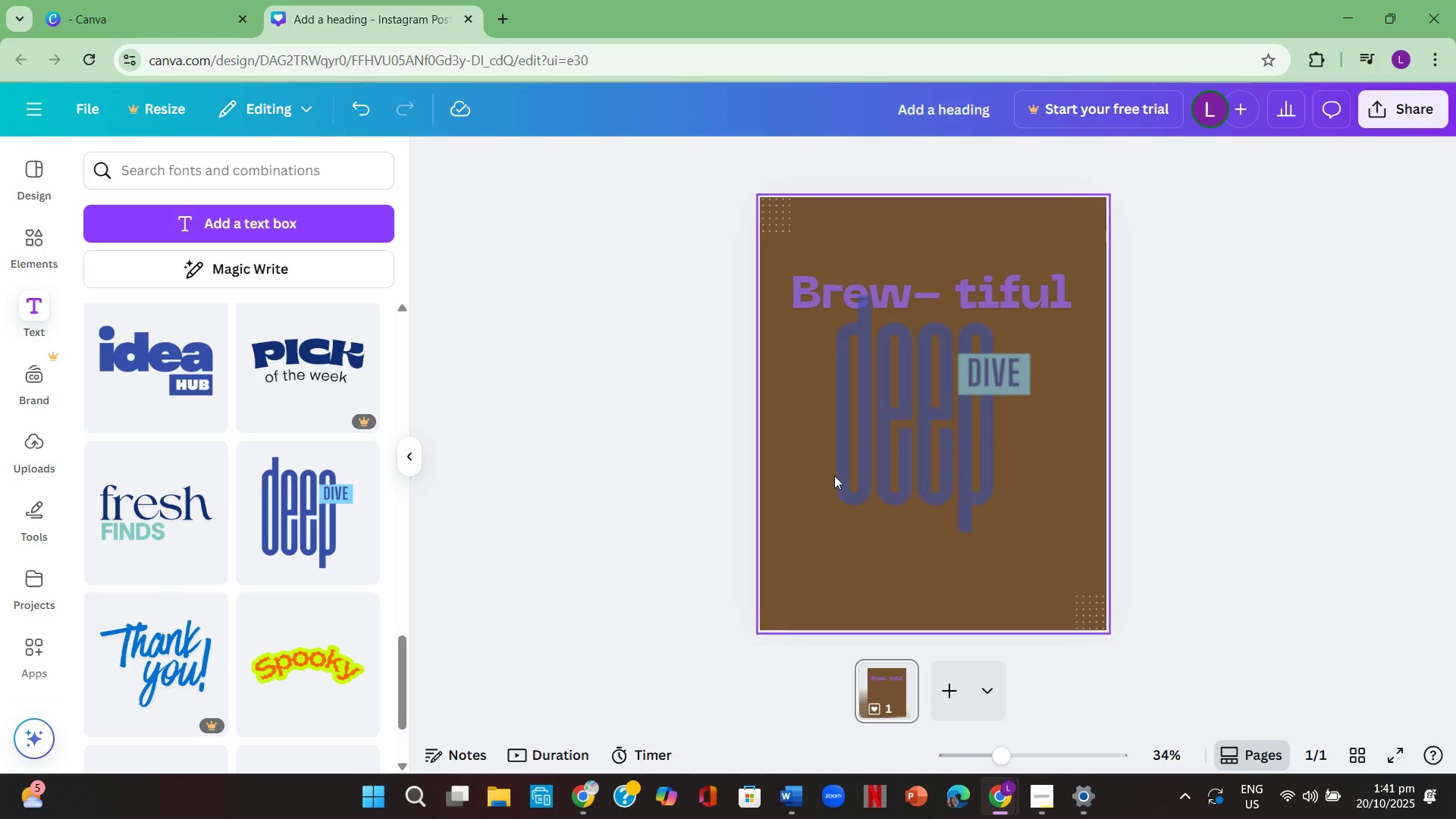 
left_click([836, 472])
 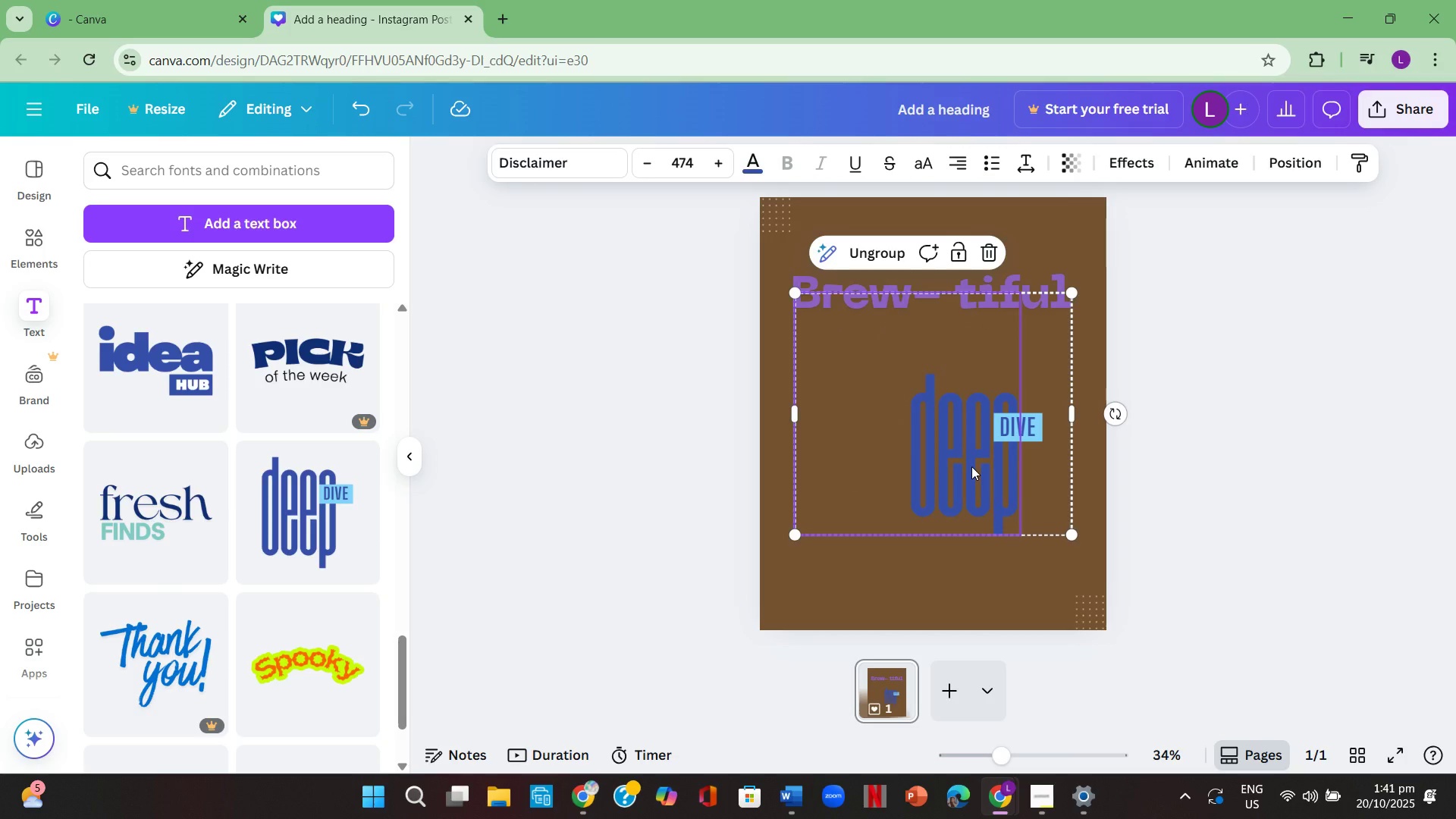 
hold_key(key=Backspace, duration=4.55)
 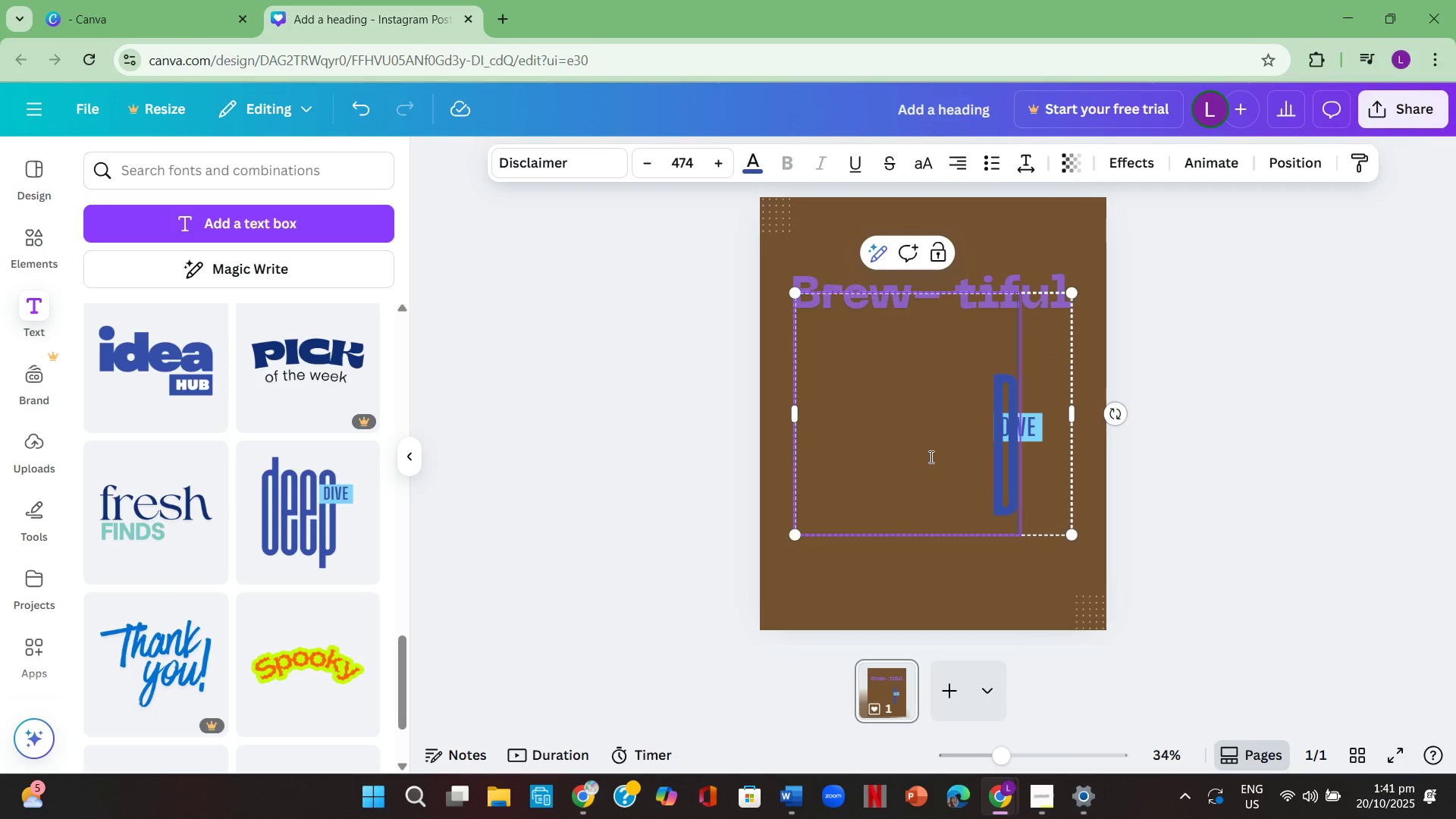 
left_click([362, 110])
 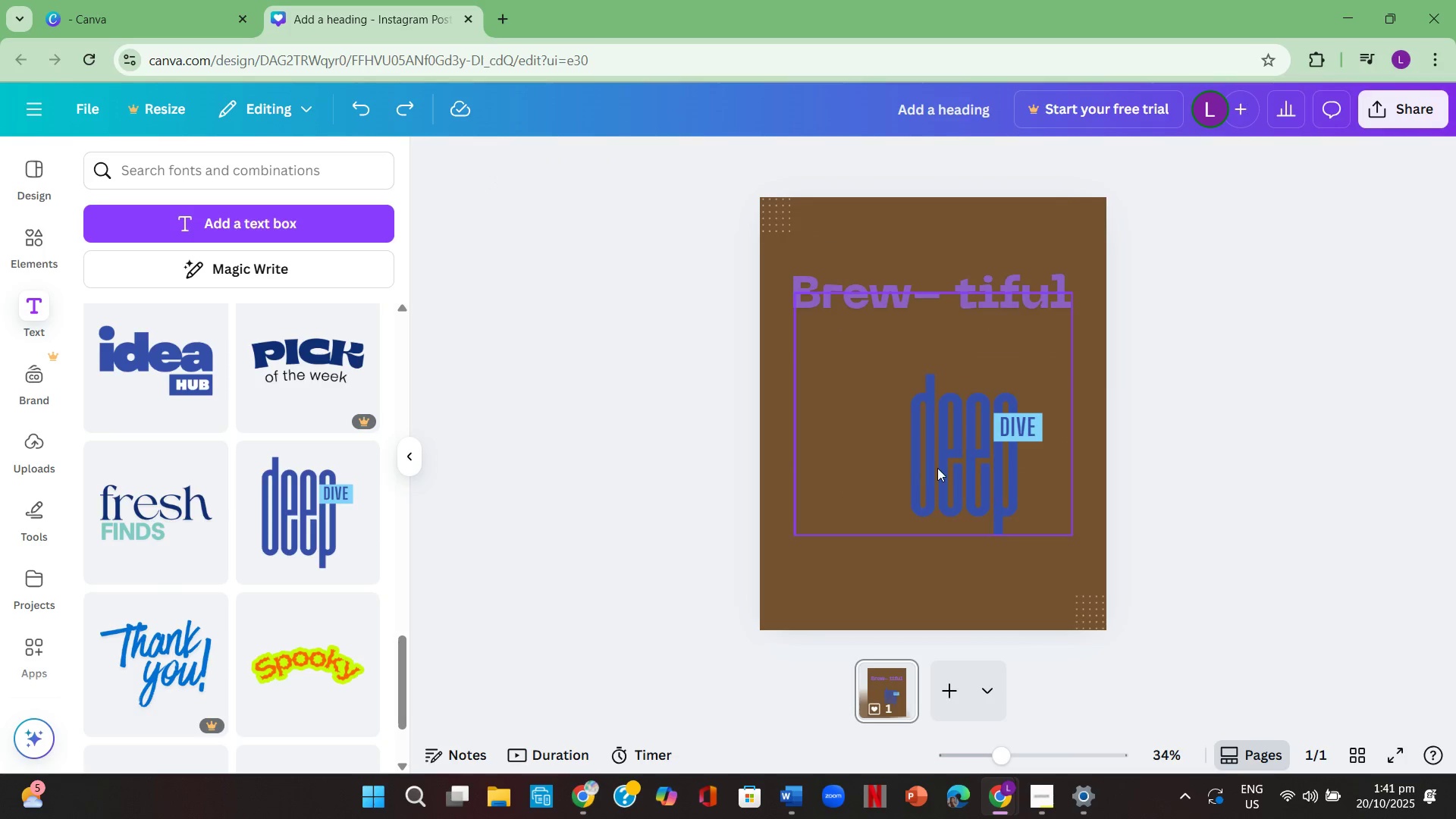 
double_click([937, 468])
 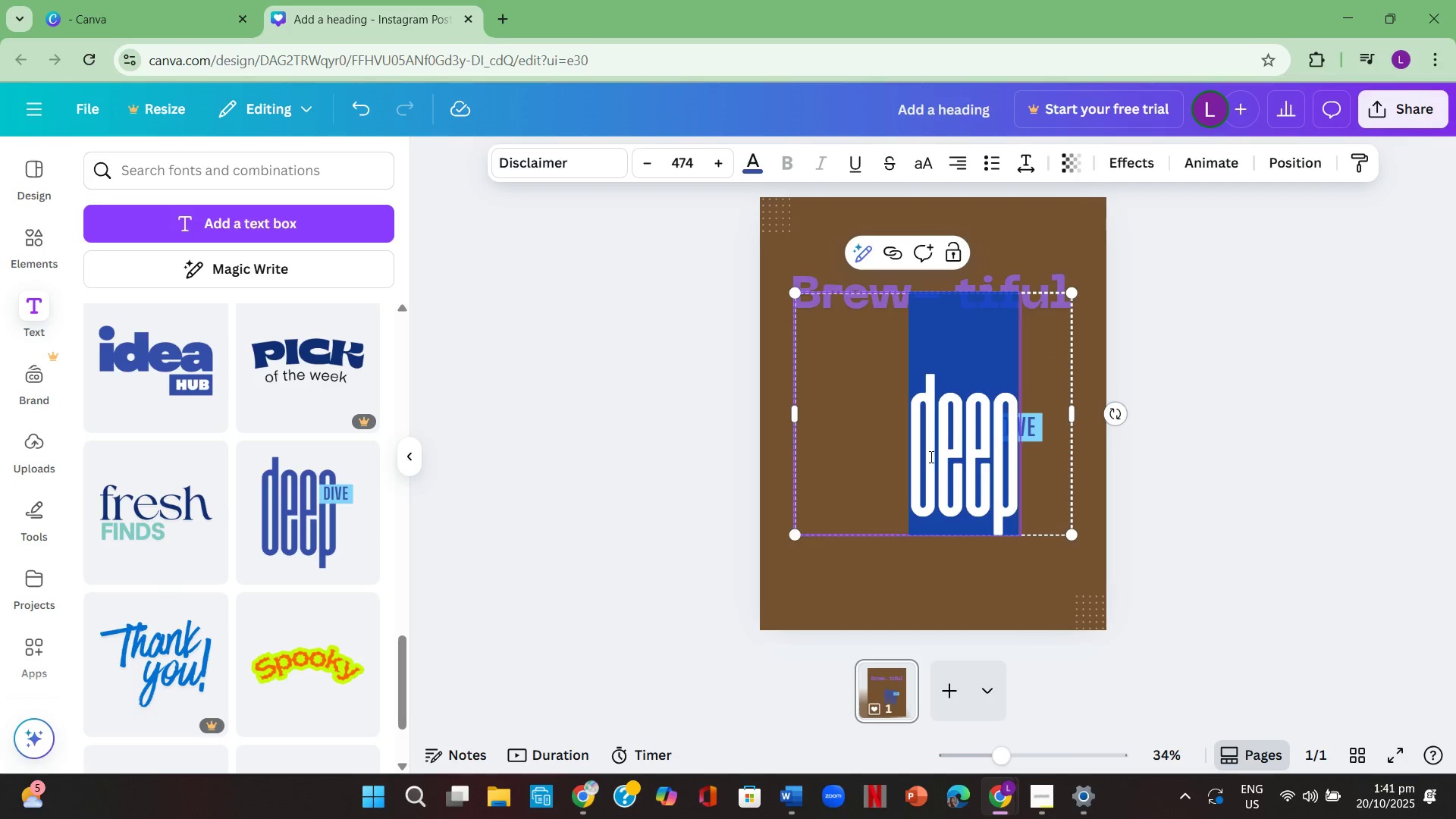 
type(Days )
 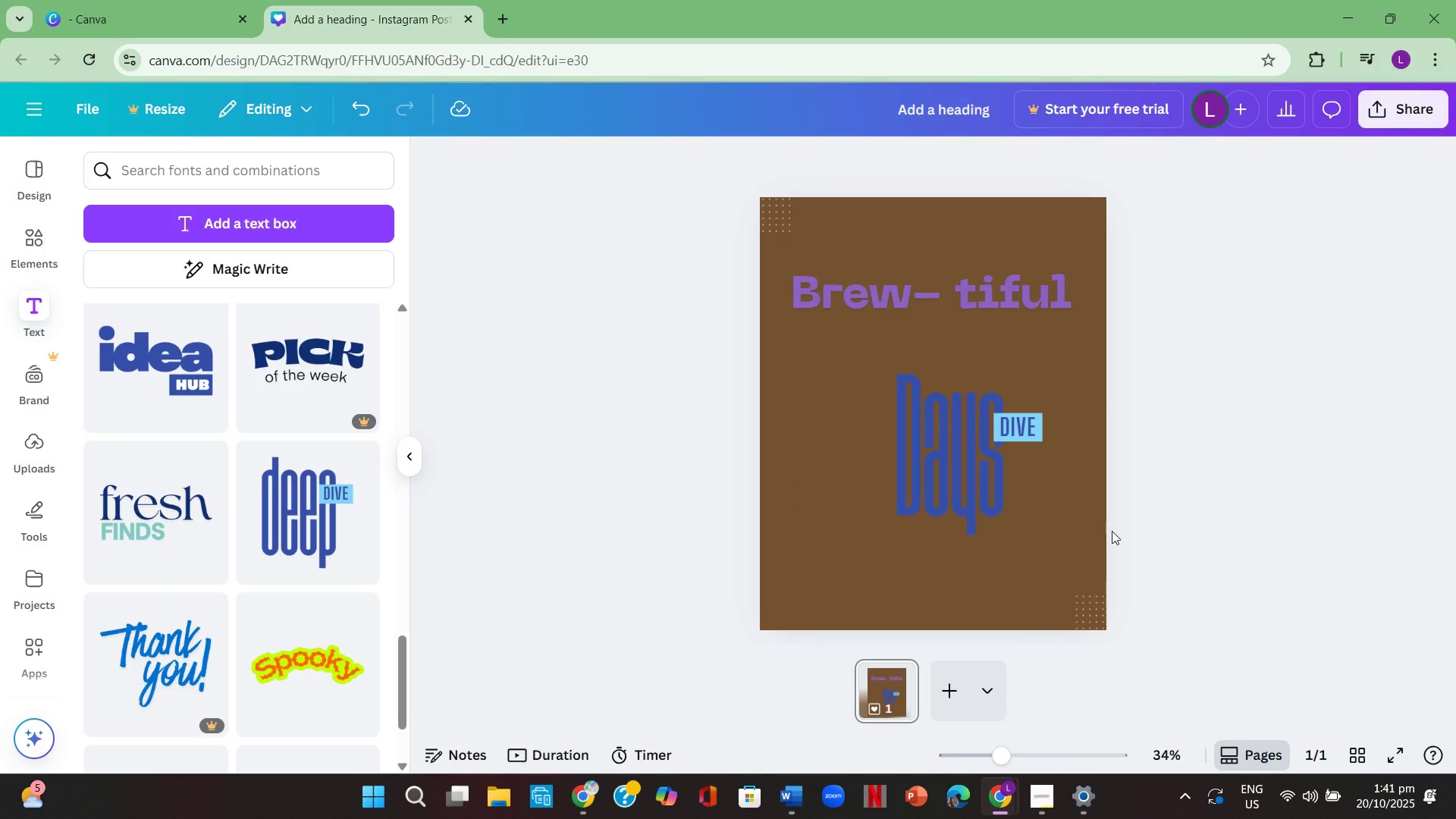 
left_click([958, 484])
 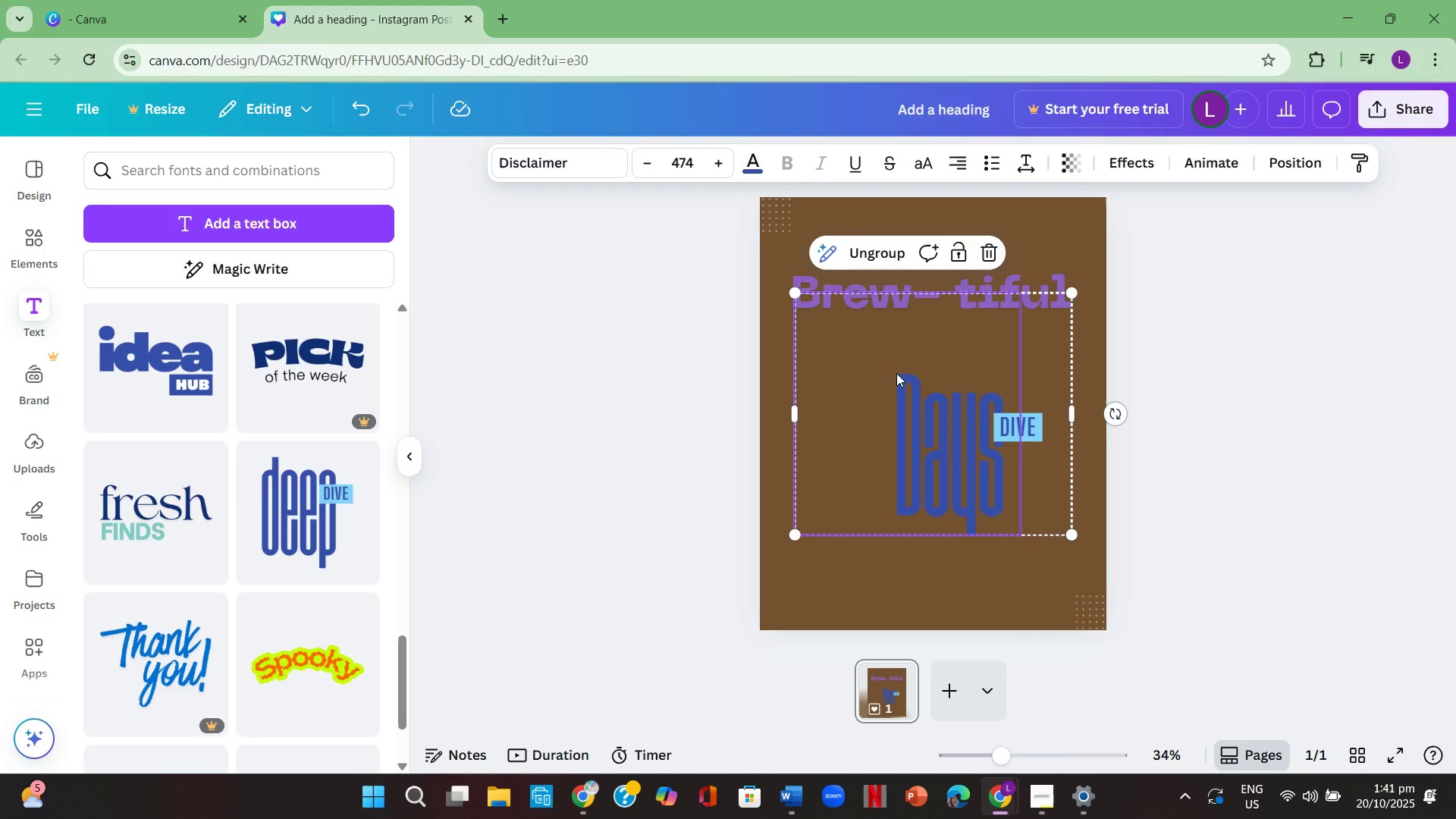 
left_click([896, 373])
 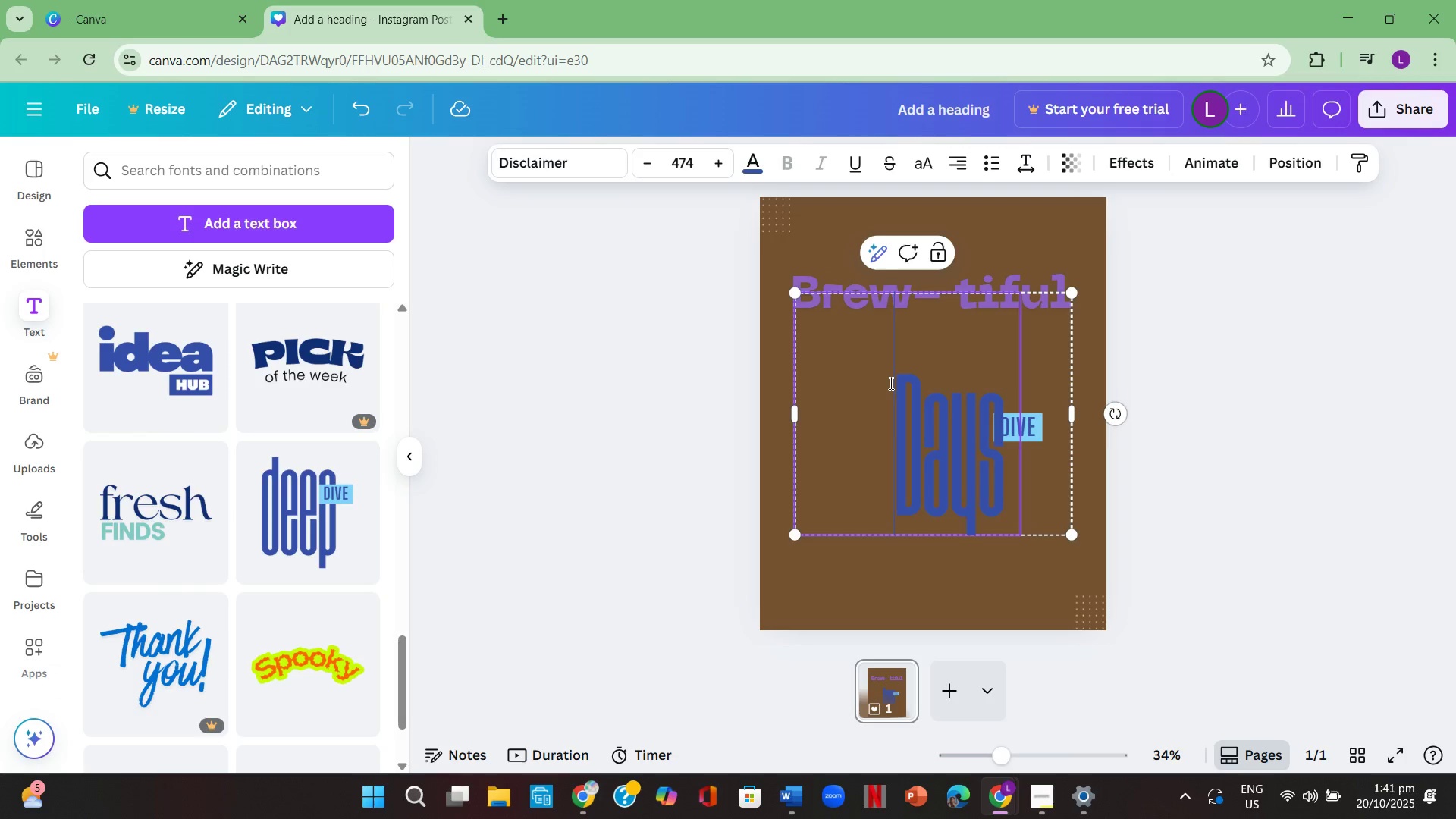 
left_click_drag(start_coordinate=[890, 383], to_coordinate=[1020, 543])
 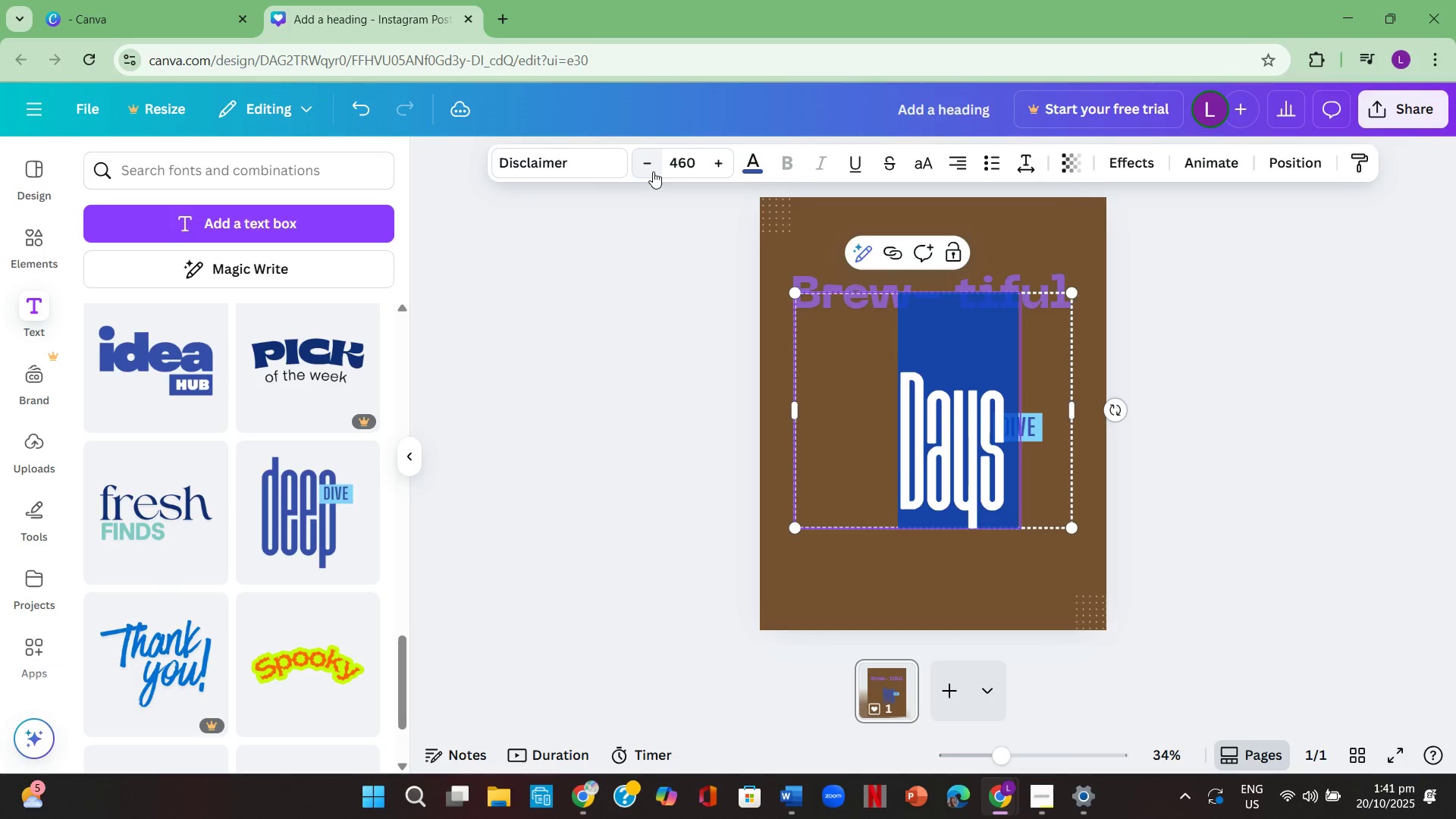 
left_click([682, 162])
 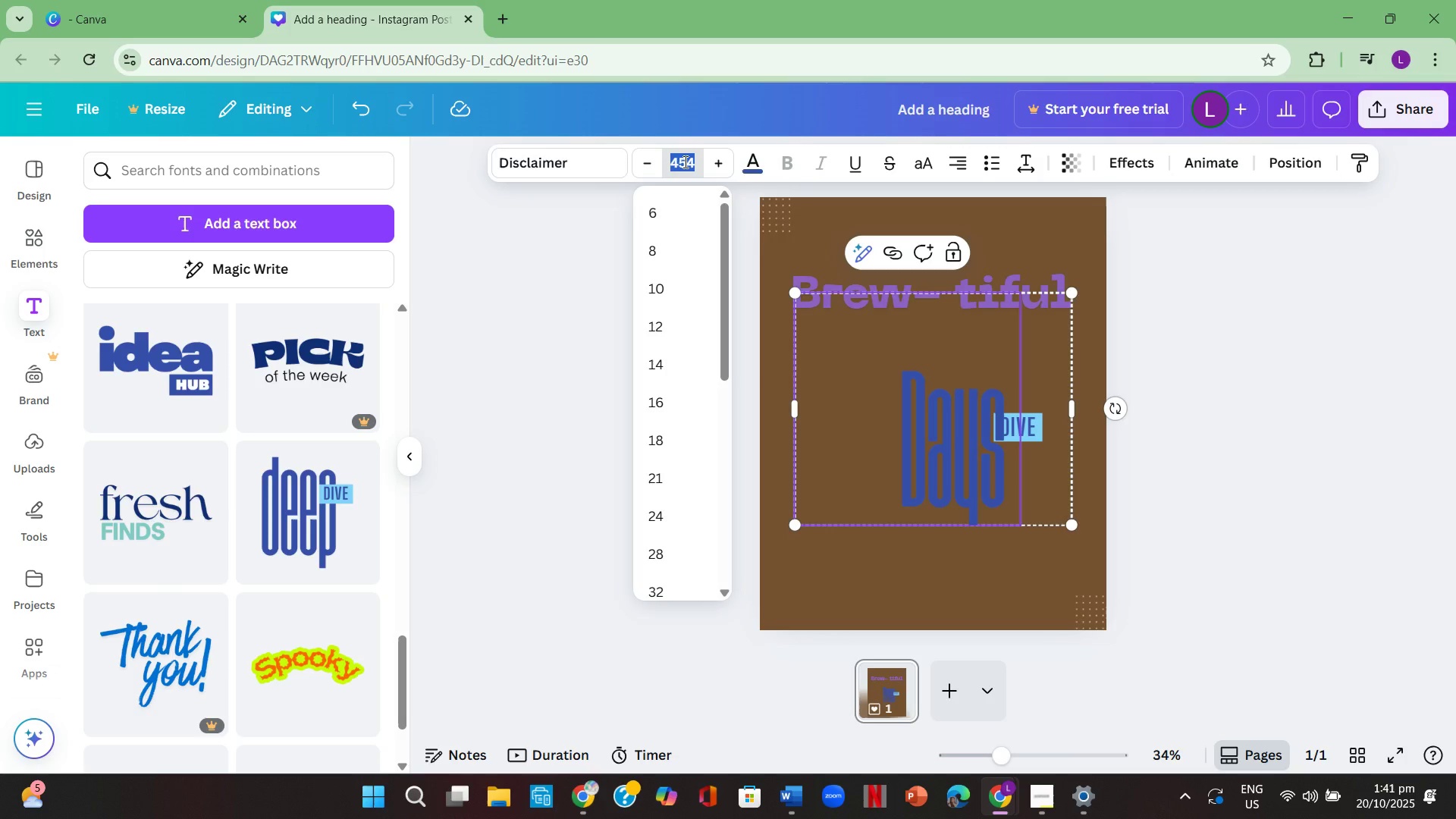 
key(Numpad1)
 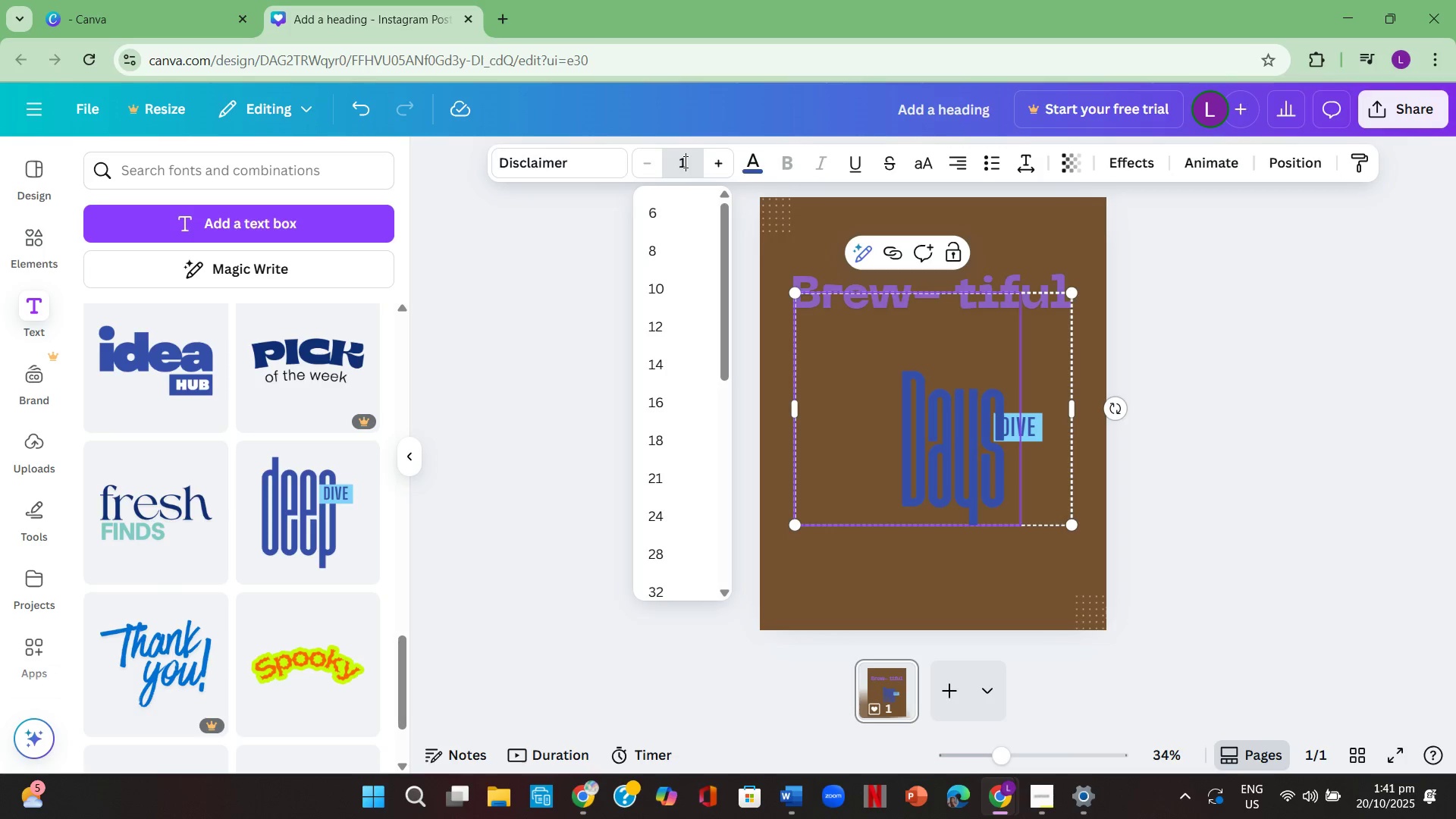 
key(Numpad0)
 